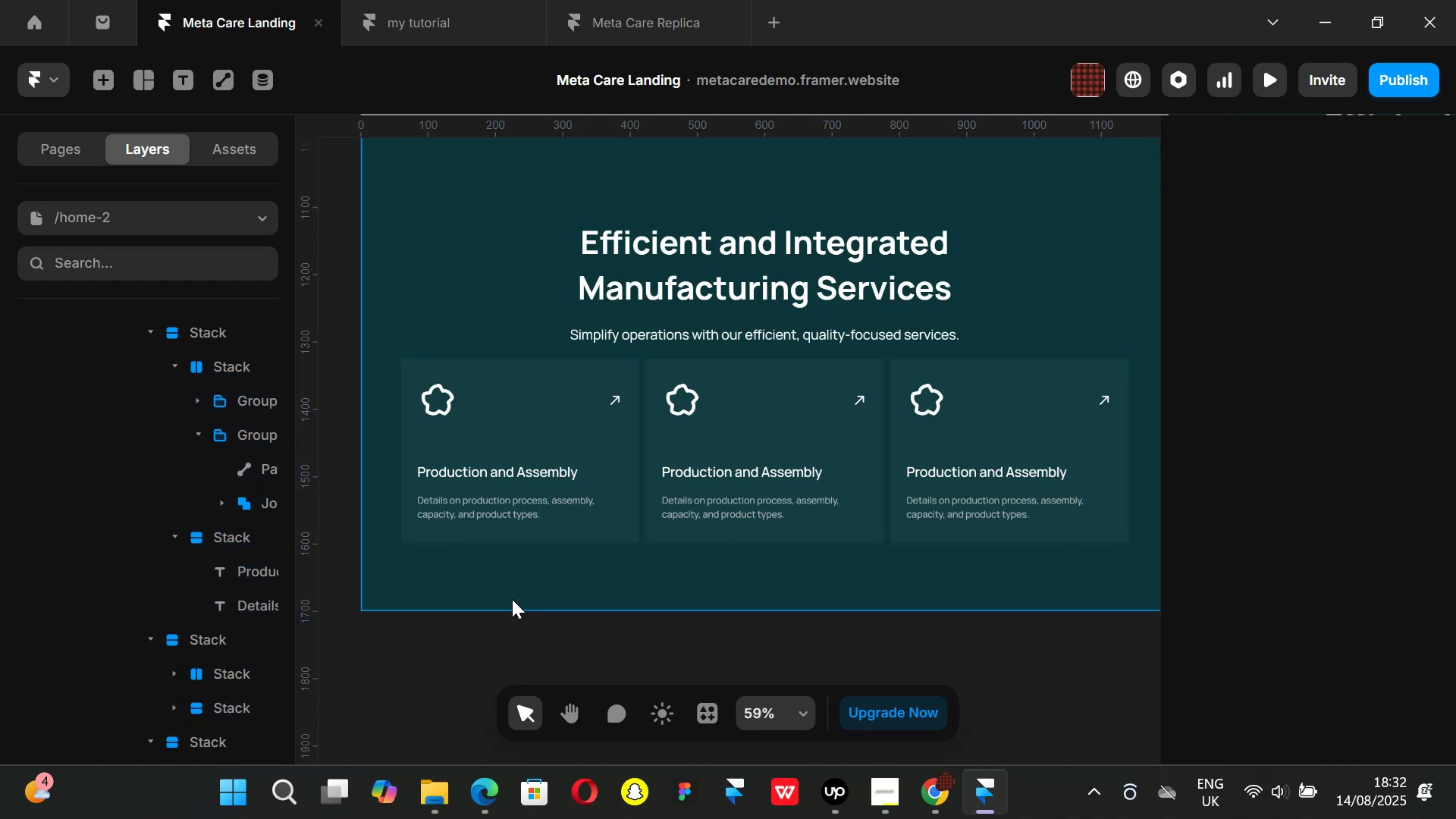 
hold_key(key=ShiftLeft, duration=0.52)
scroll: coordinate [537, 557], scroll_direction: up, amount: 1.0
 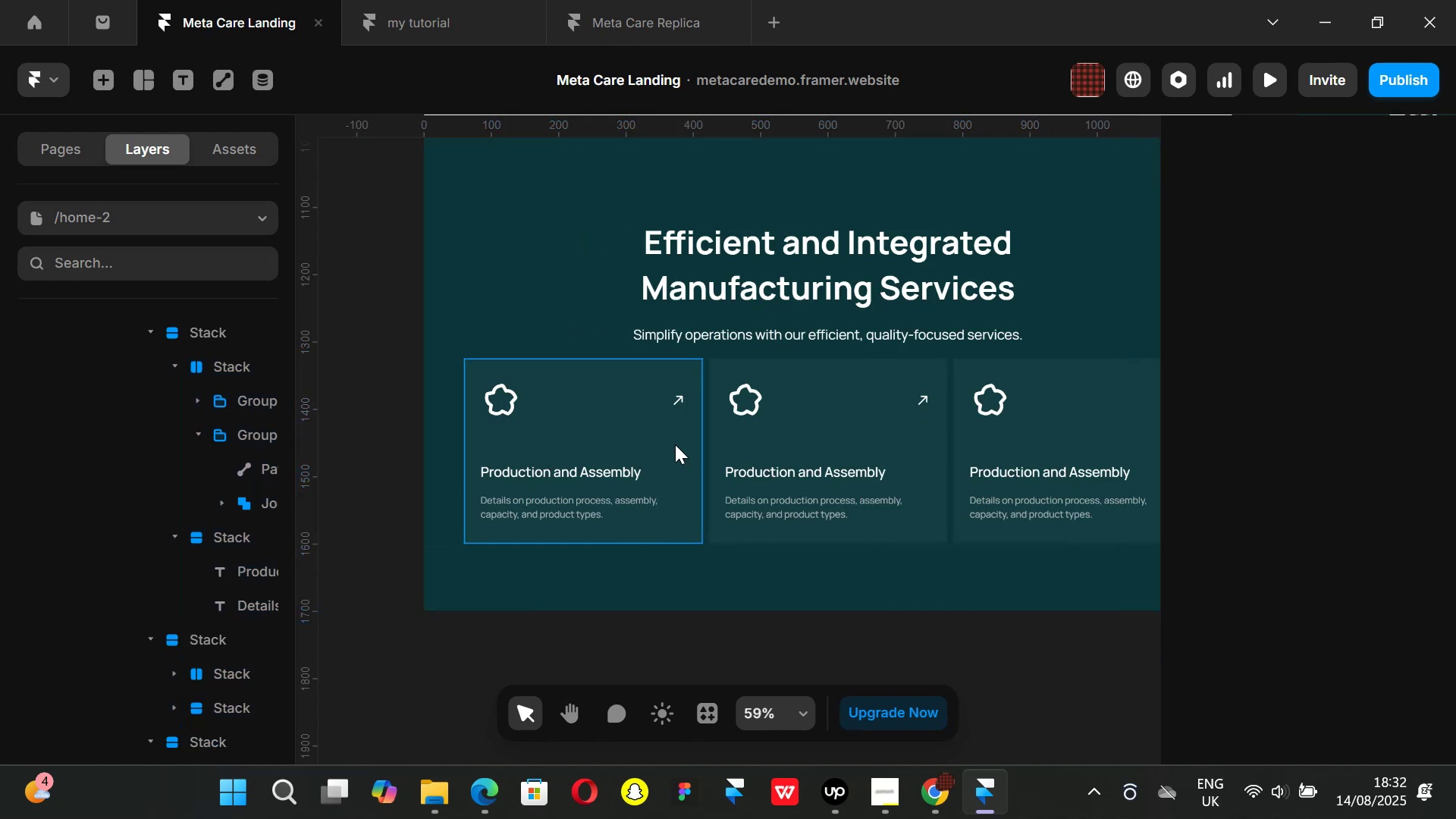 
left_click([675, 444])
 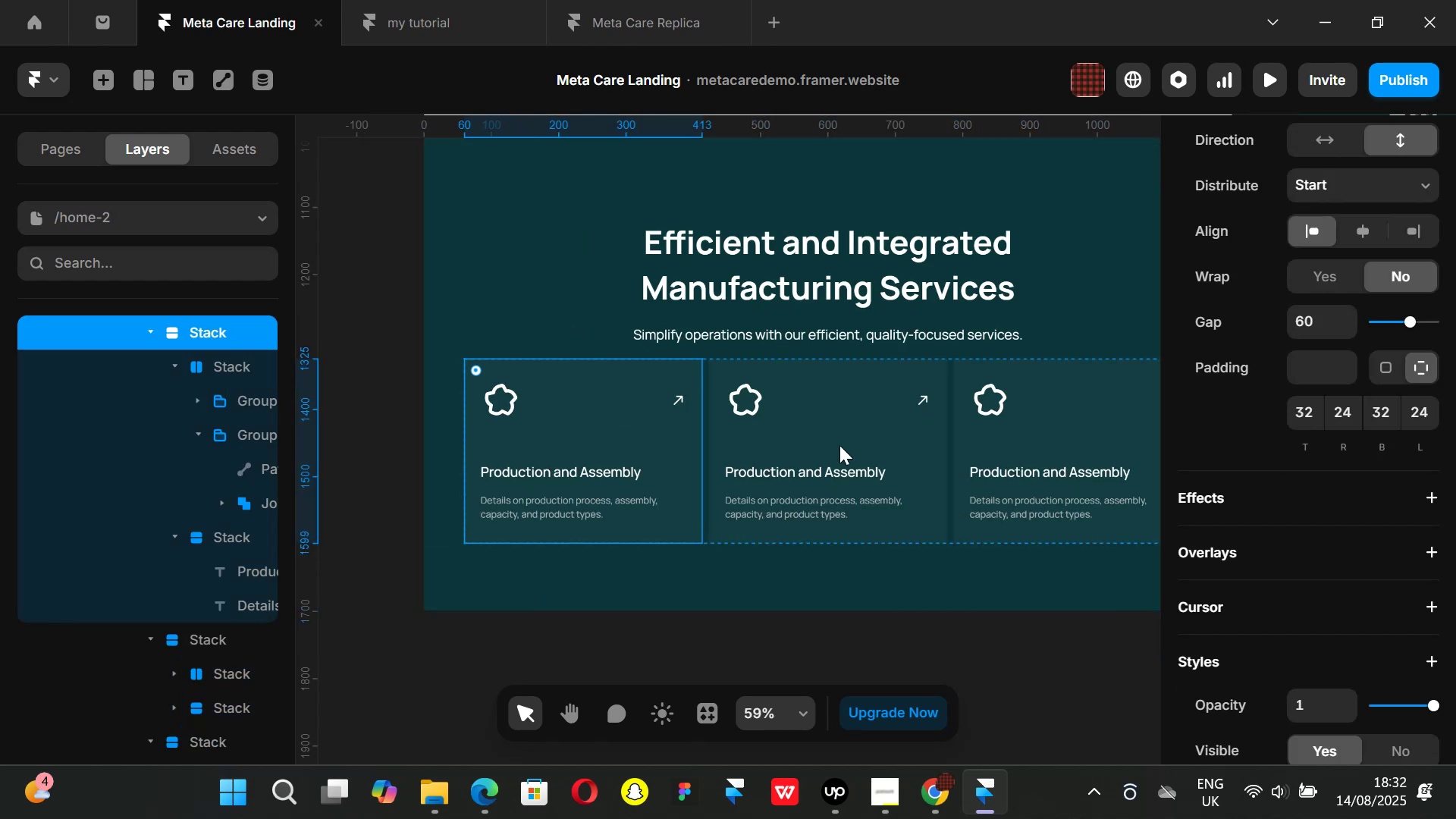 
hold_key(key=ShiftLeft, duration=1.35)
left_click([866, 445])
 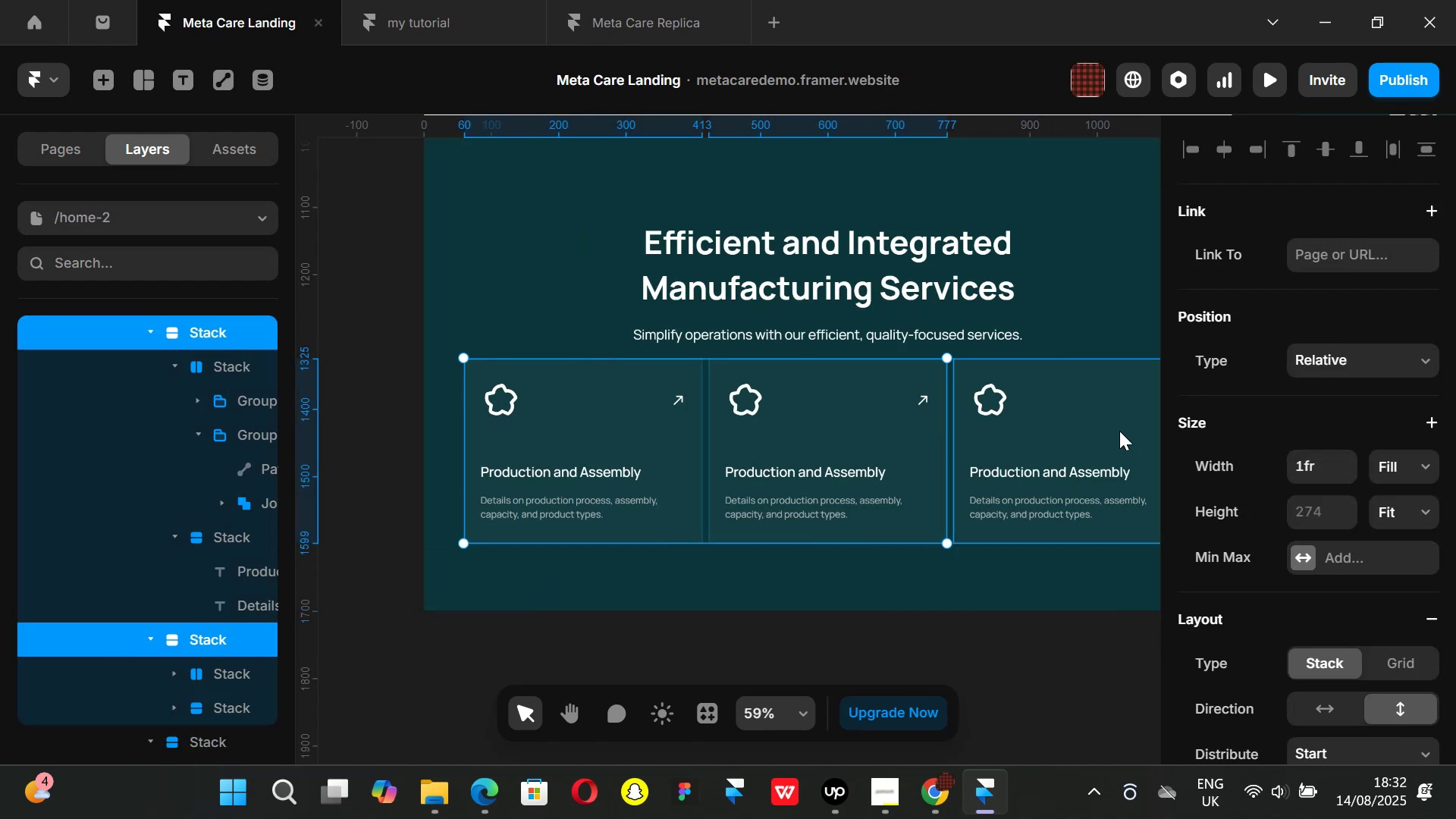 
left_click([1119, 431])
 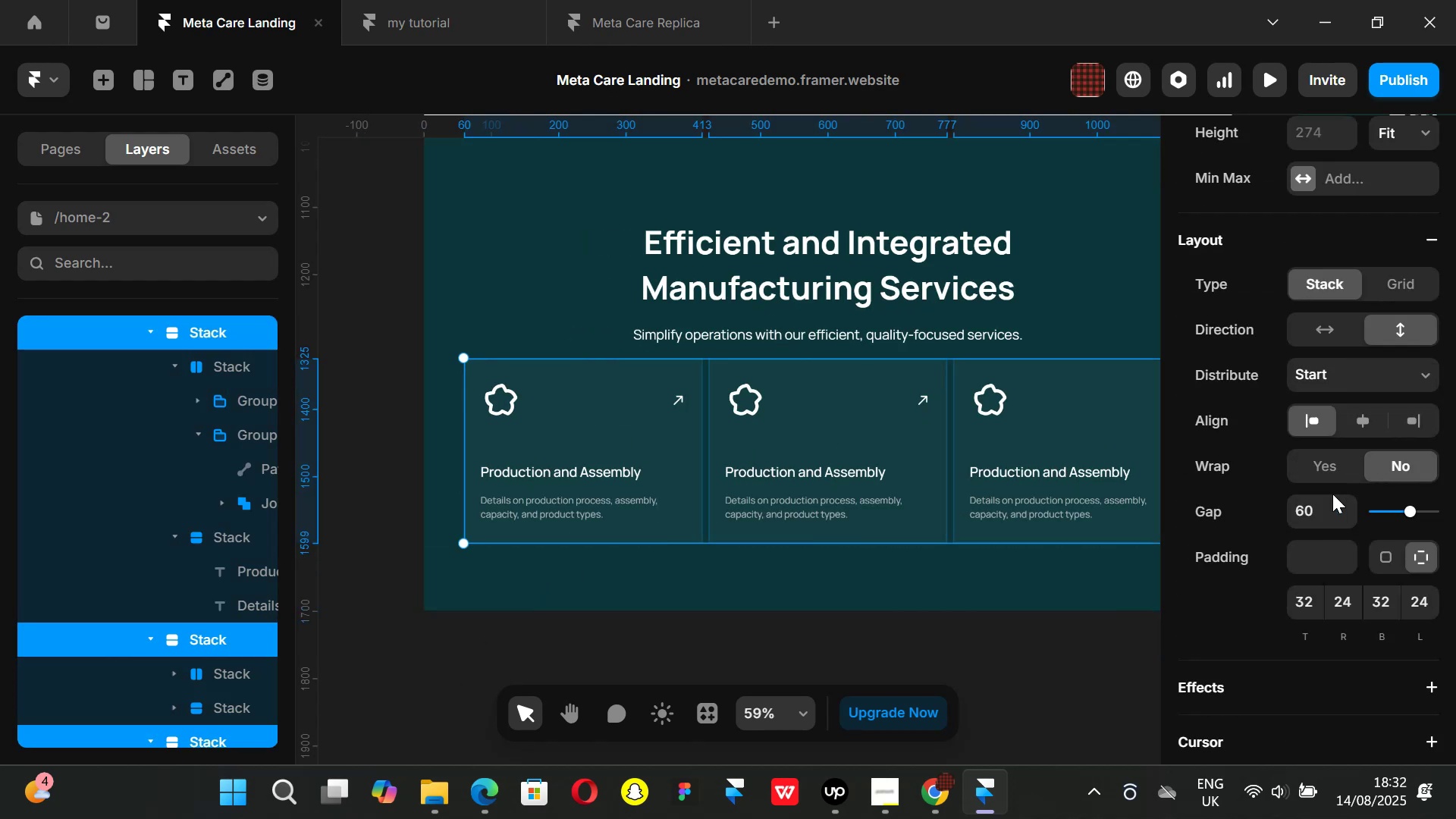 
scroll: coordinate [1322, 512], scroll_direction: down, amount: 3.0
 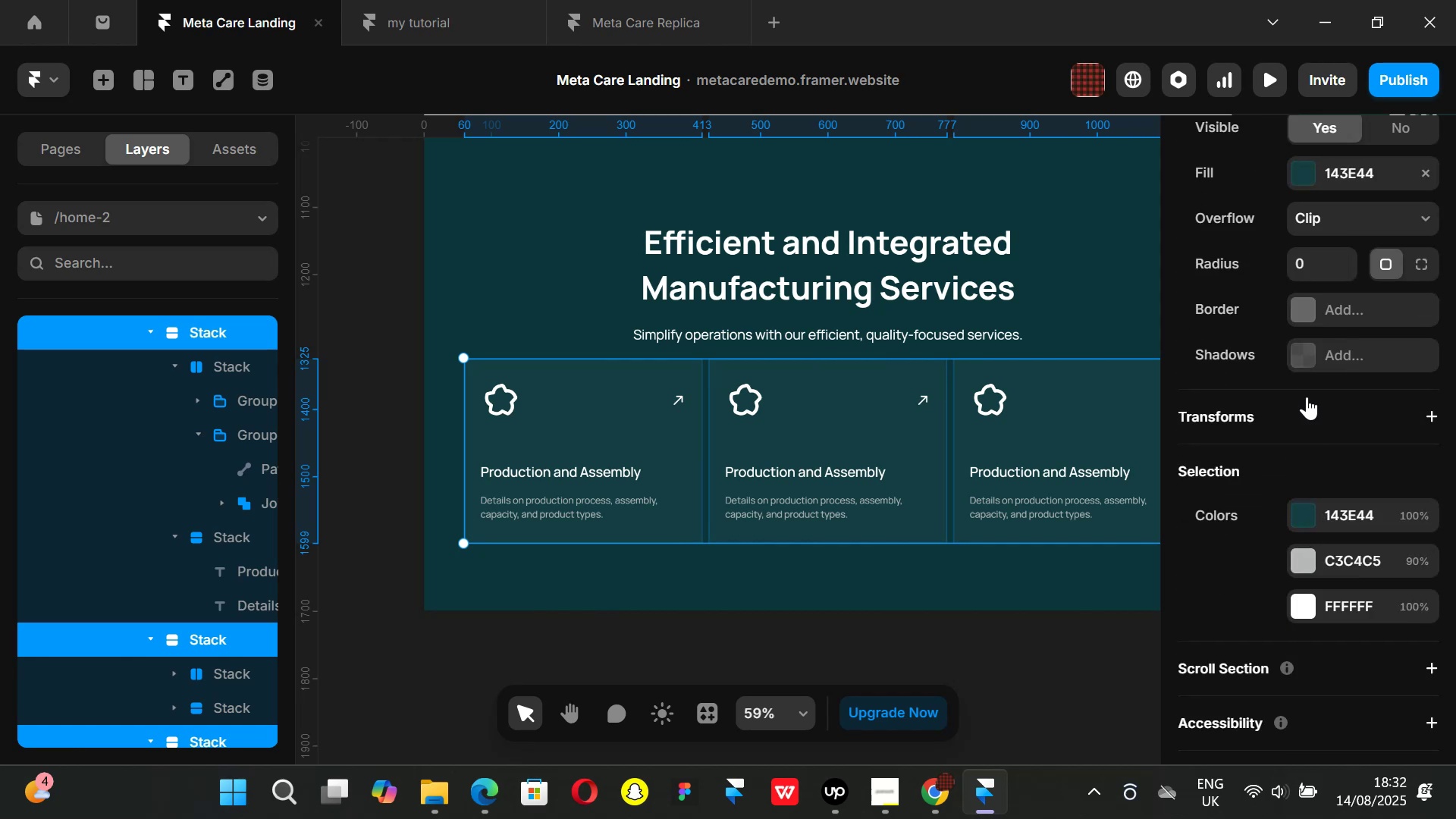 
scroll: coordinate [1302, 372], scroll_direction: up, amount: 1.0
 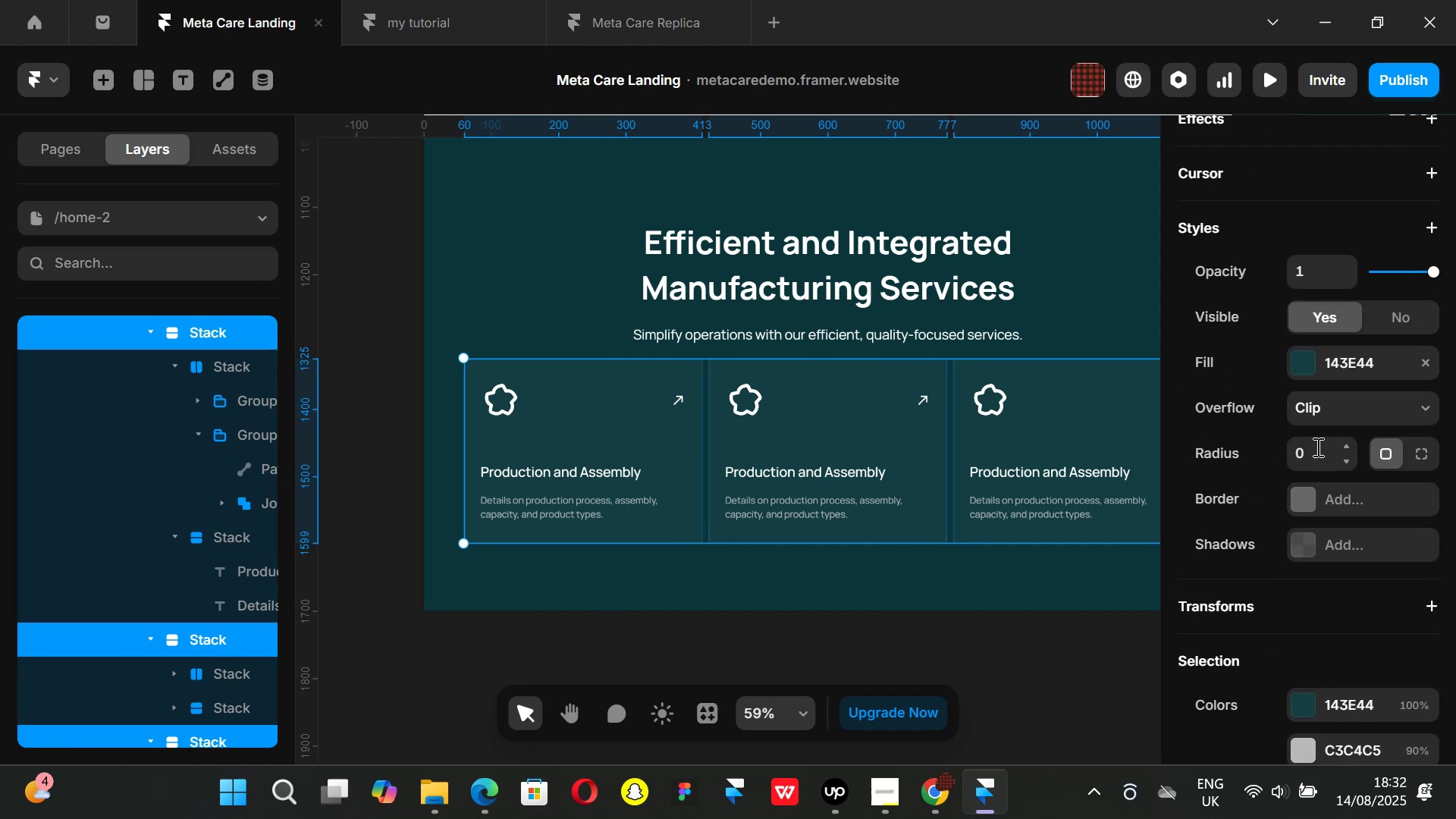 
left_click([1316, 447])
 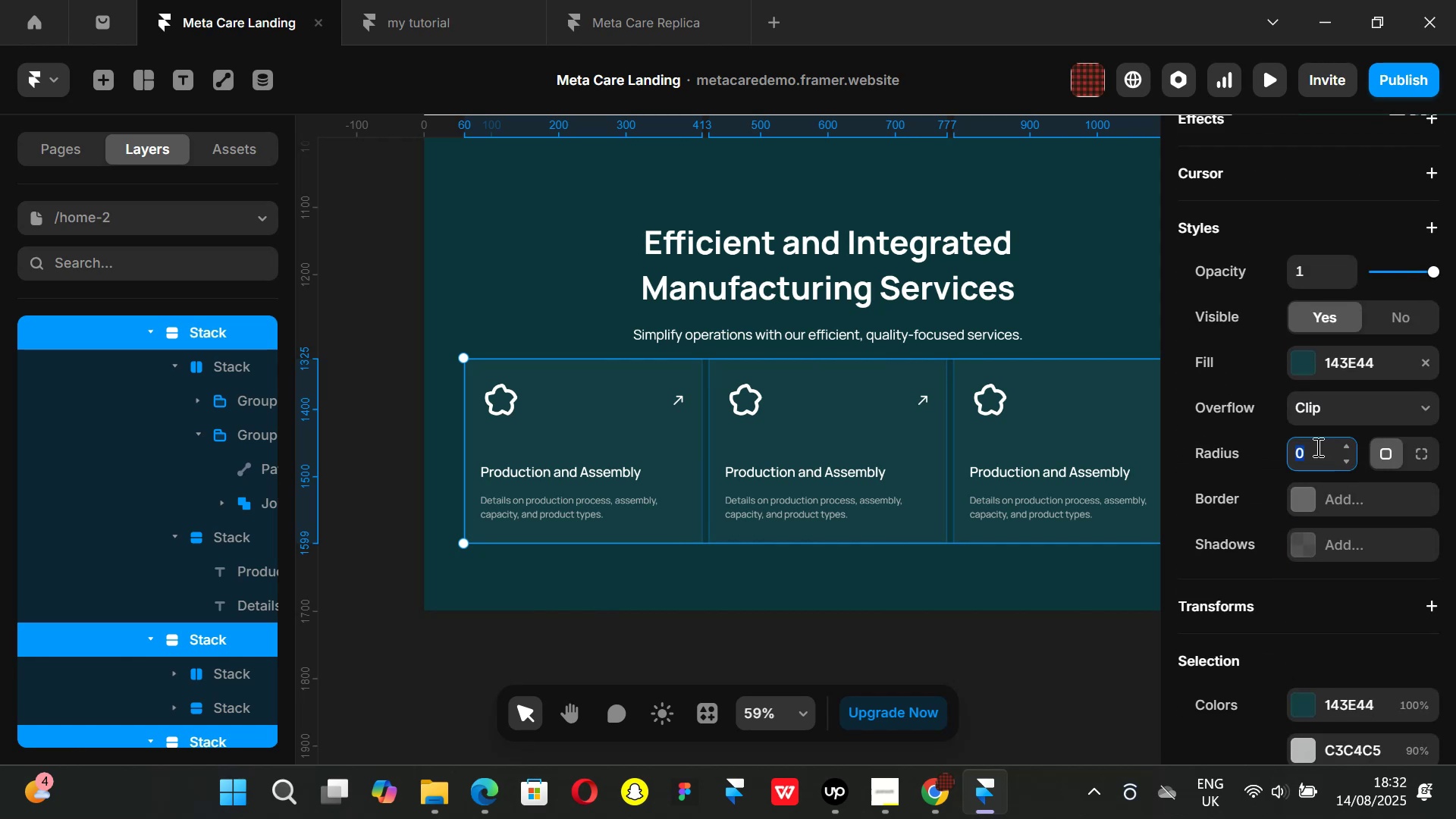 
key(8)
 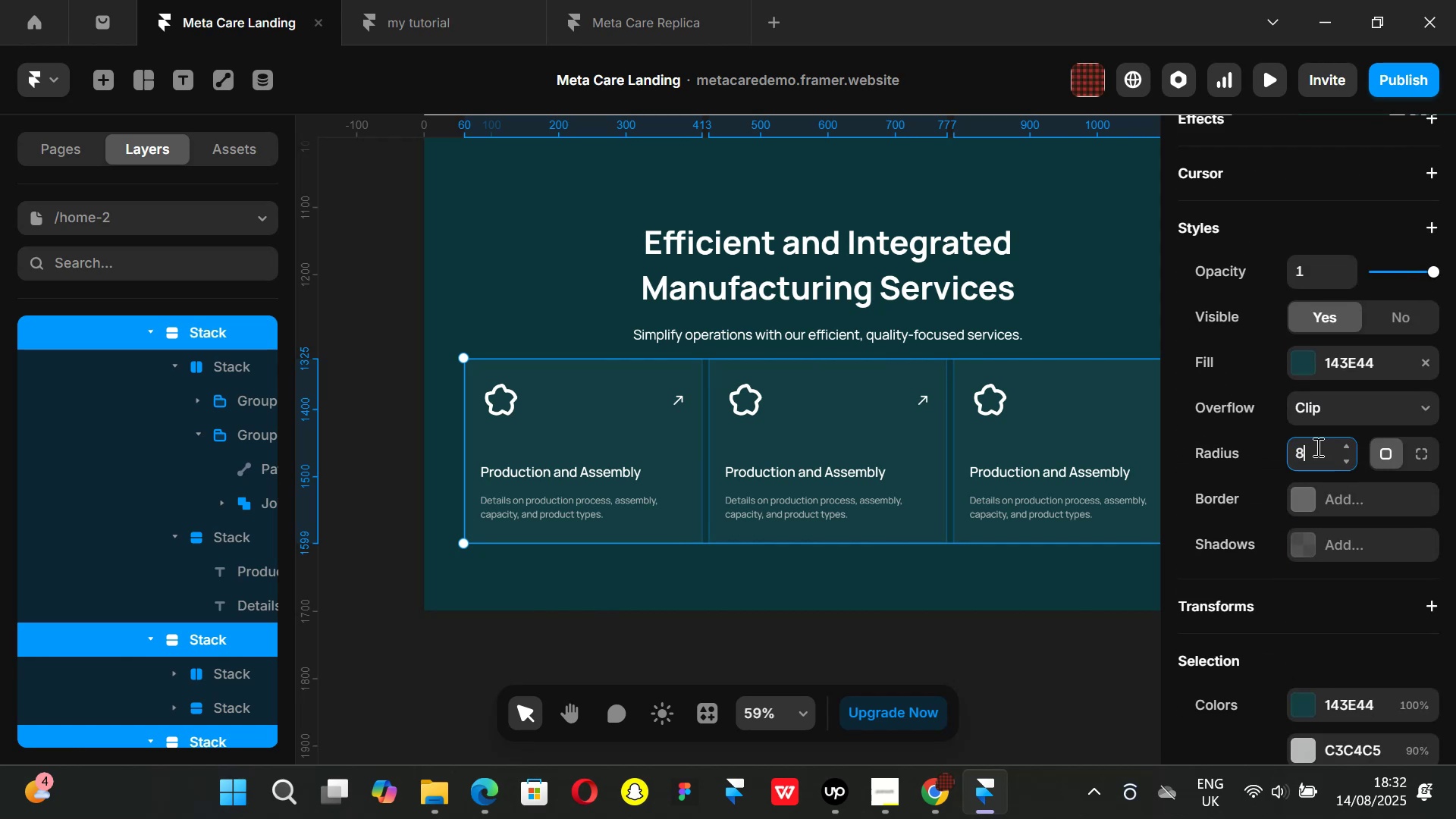 
key(Enter)
 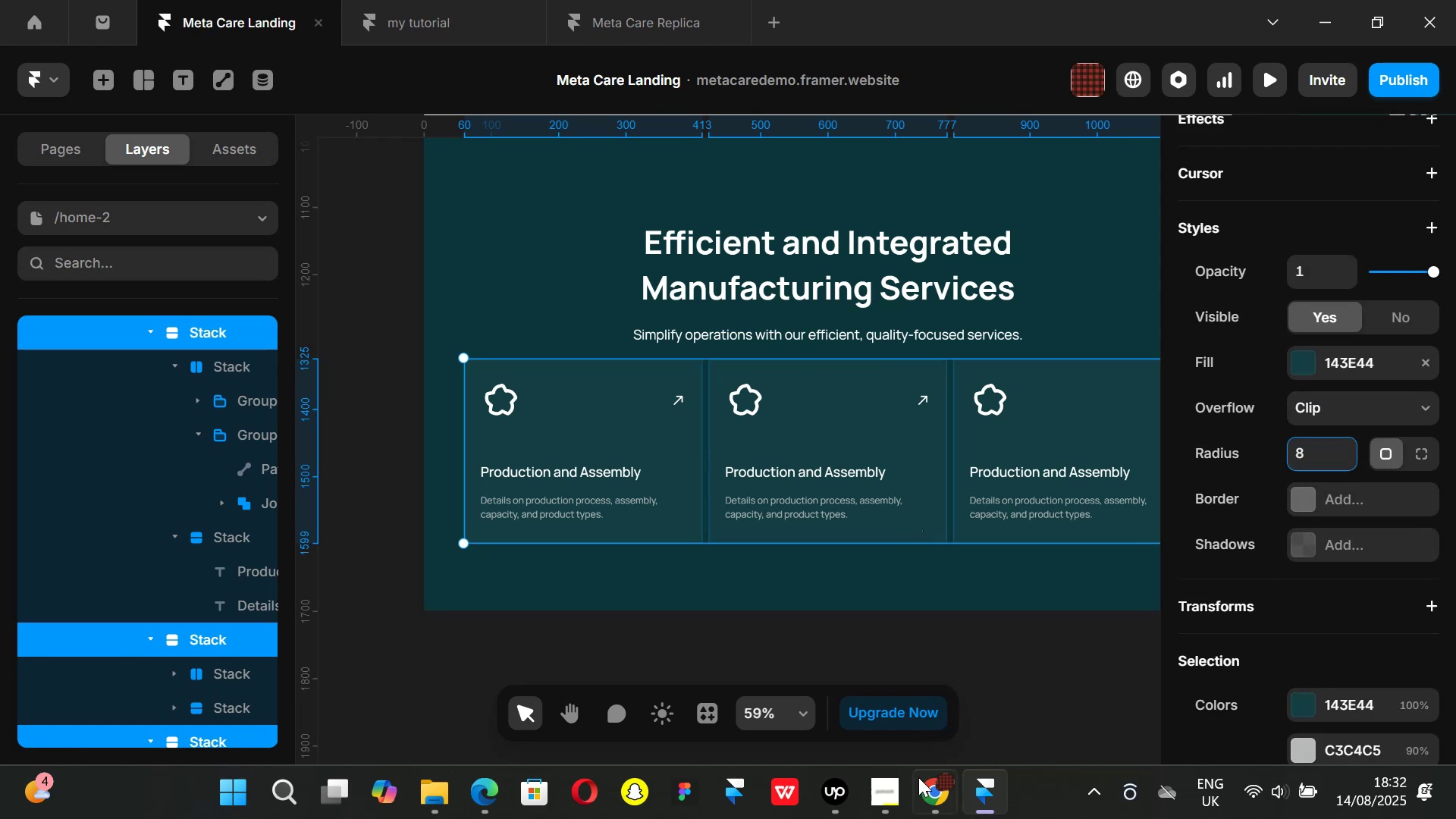 
left_click([934, 800])
 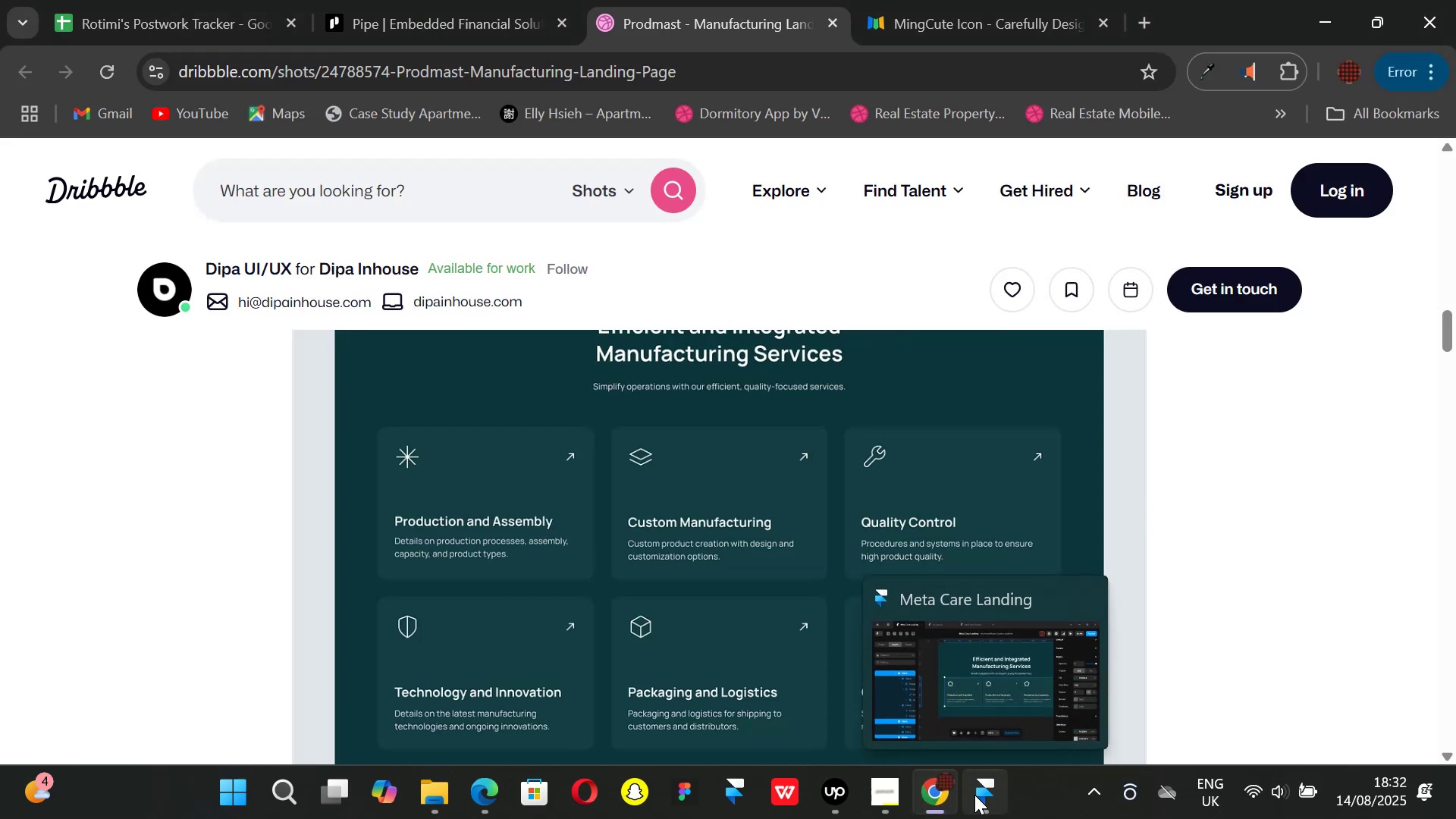 
left_click([974, 795])
 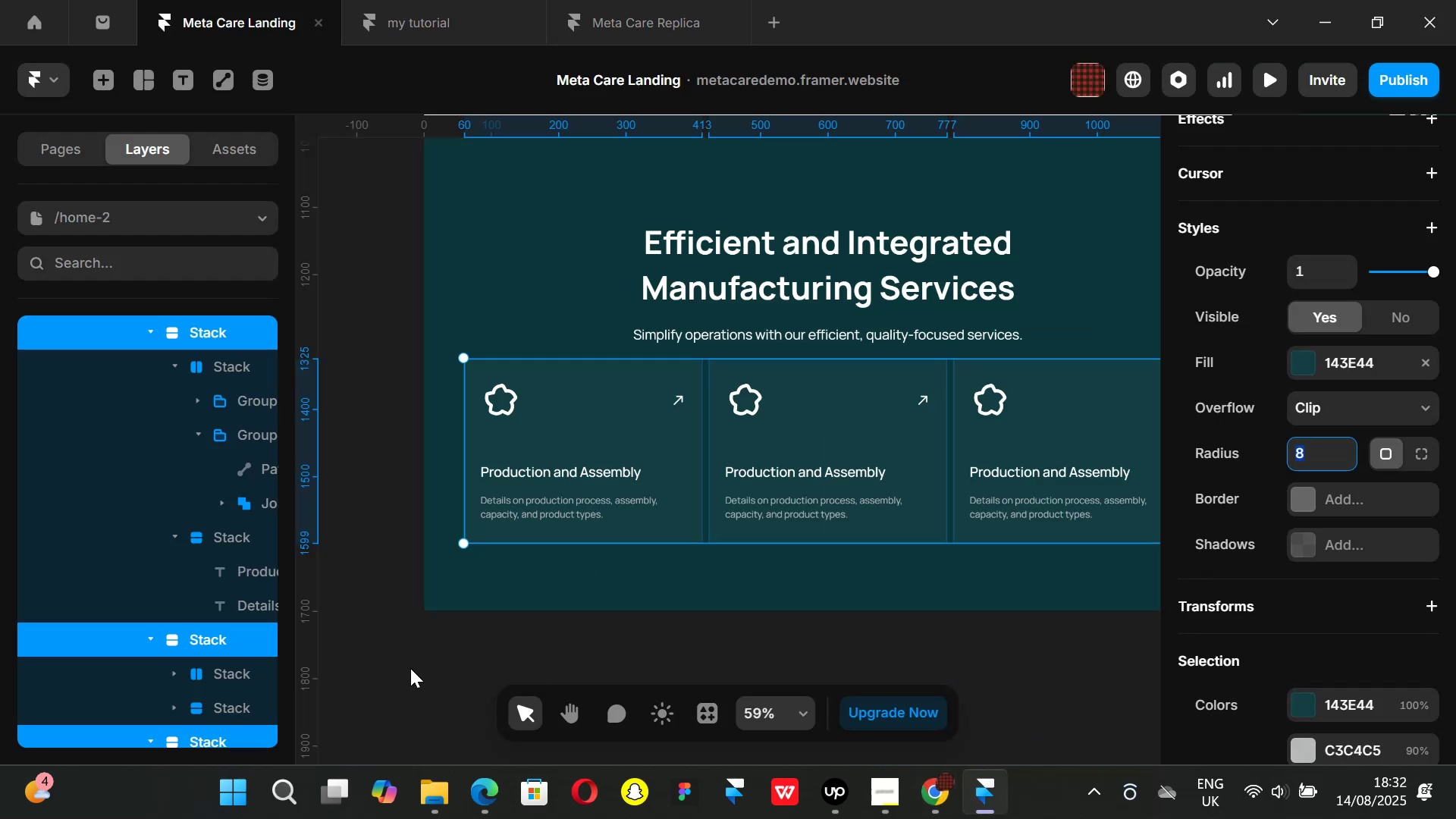 
left_click([410, 668])
 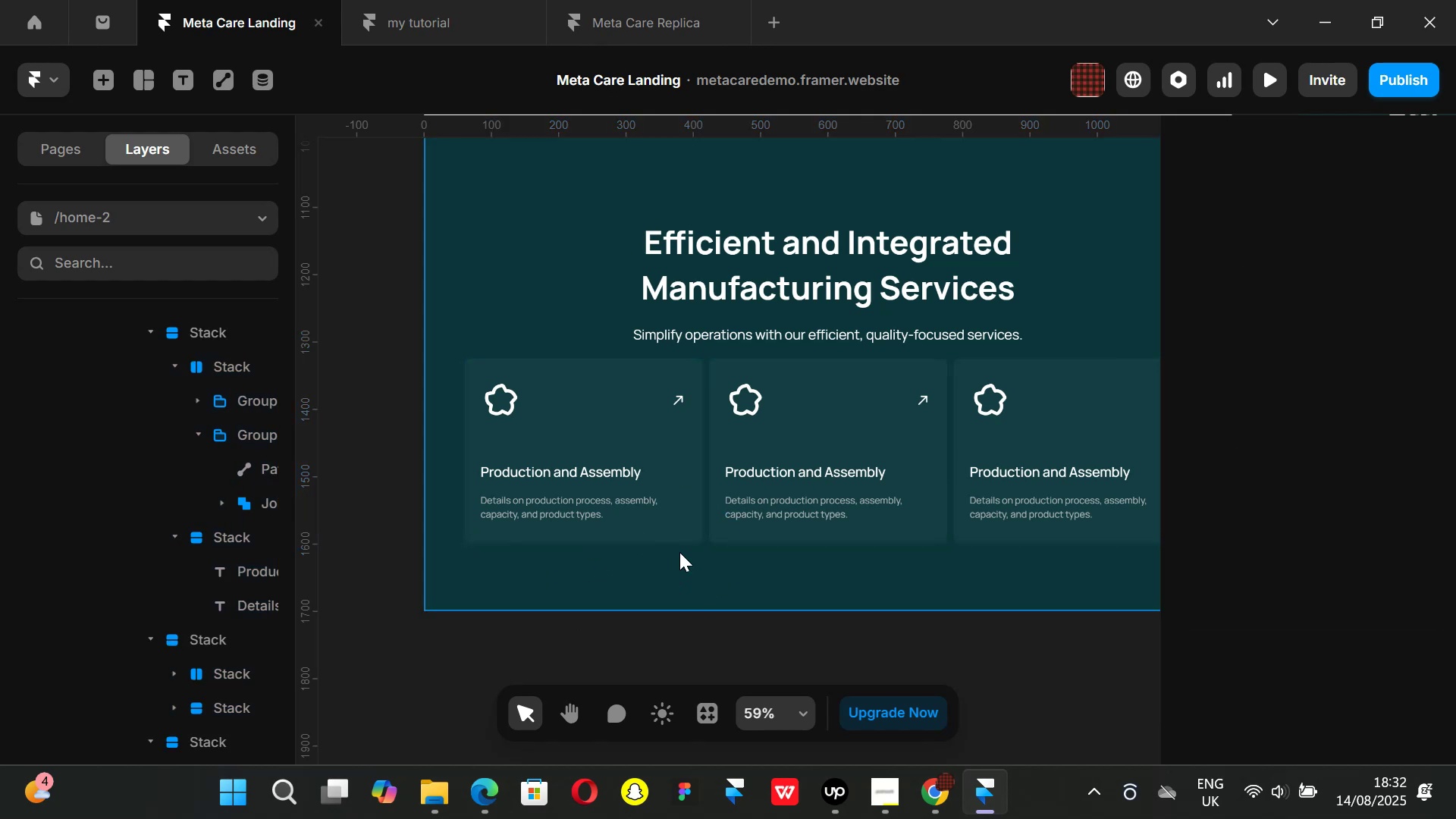 
left_click([675, 440])
 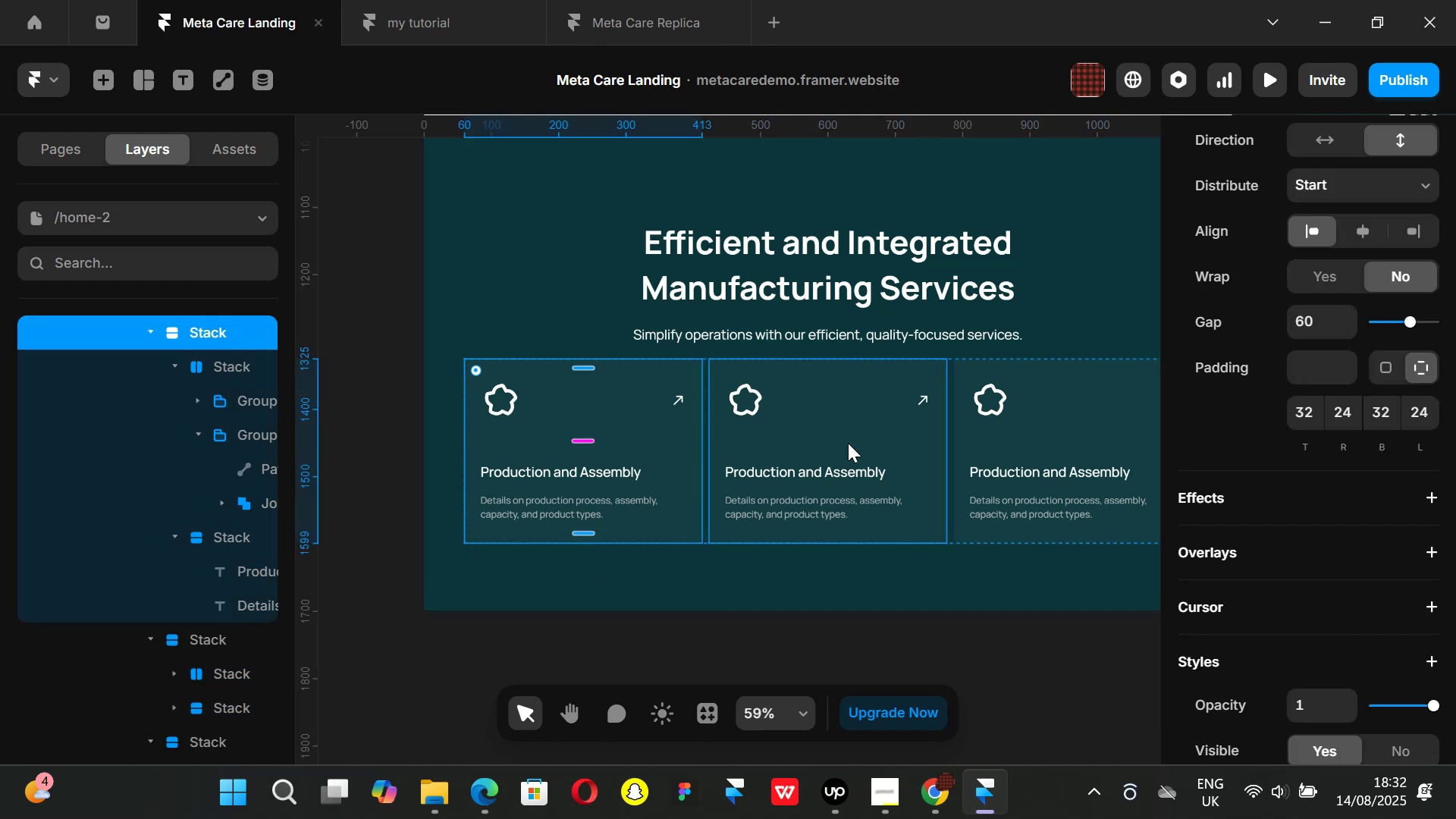 
hold_key(key=ShiftLeft, duration=1.29)
left_click([848, 443])
 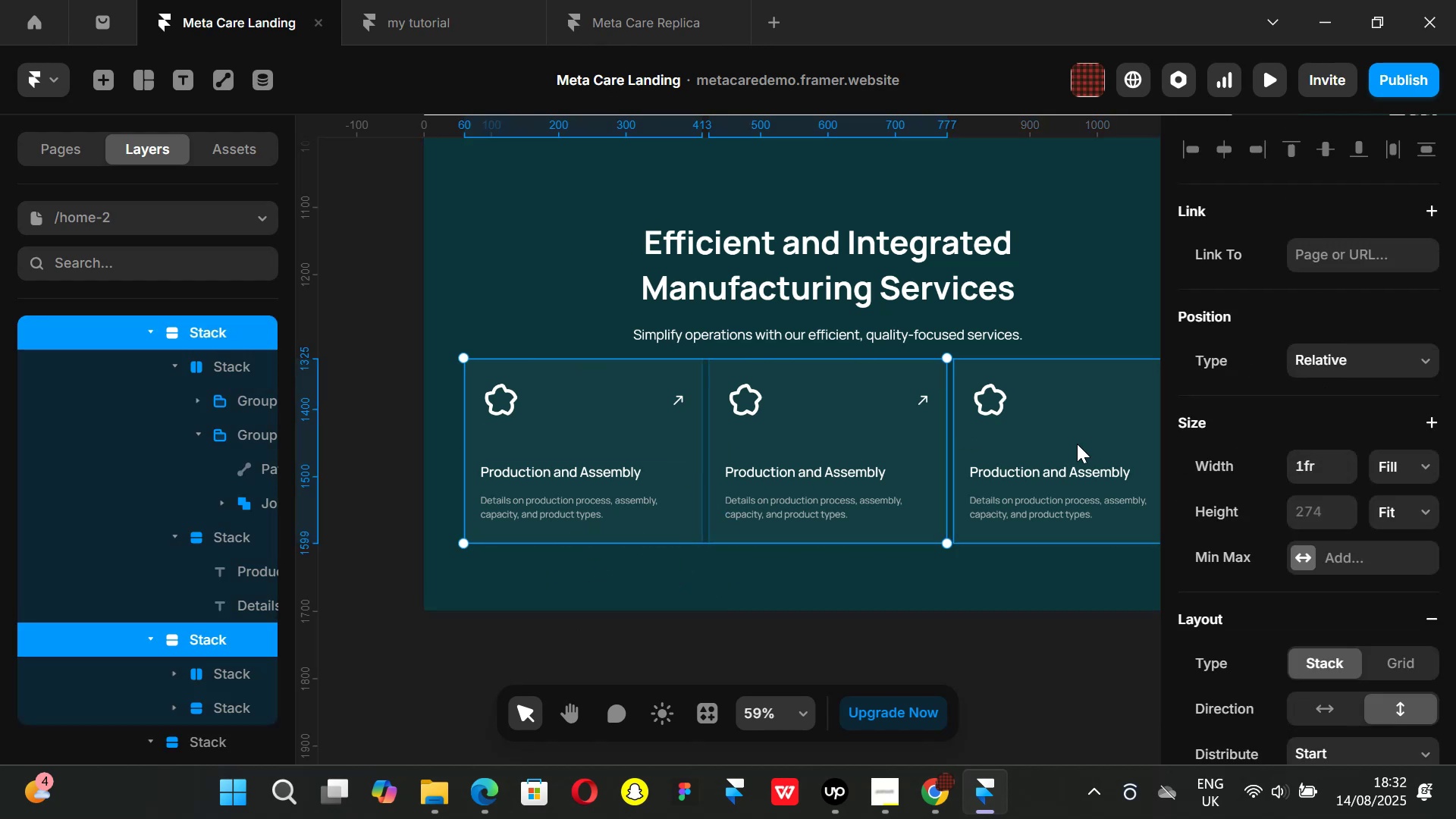 
left_click([1077, 444])
 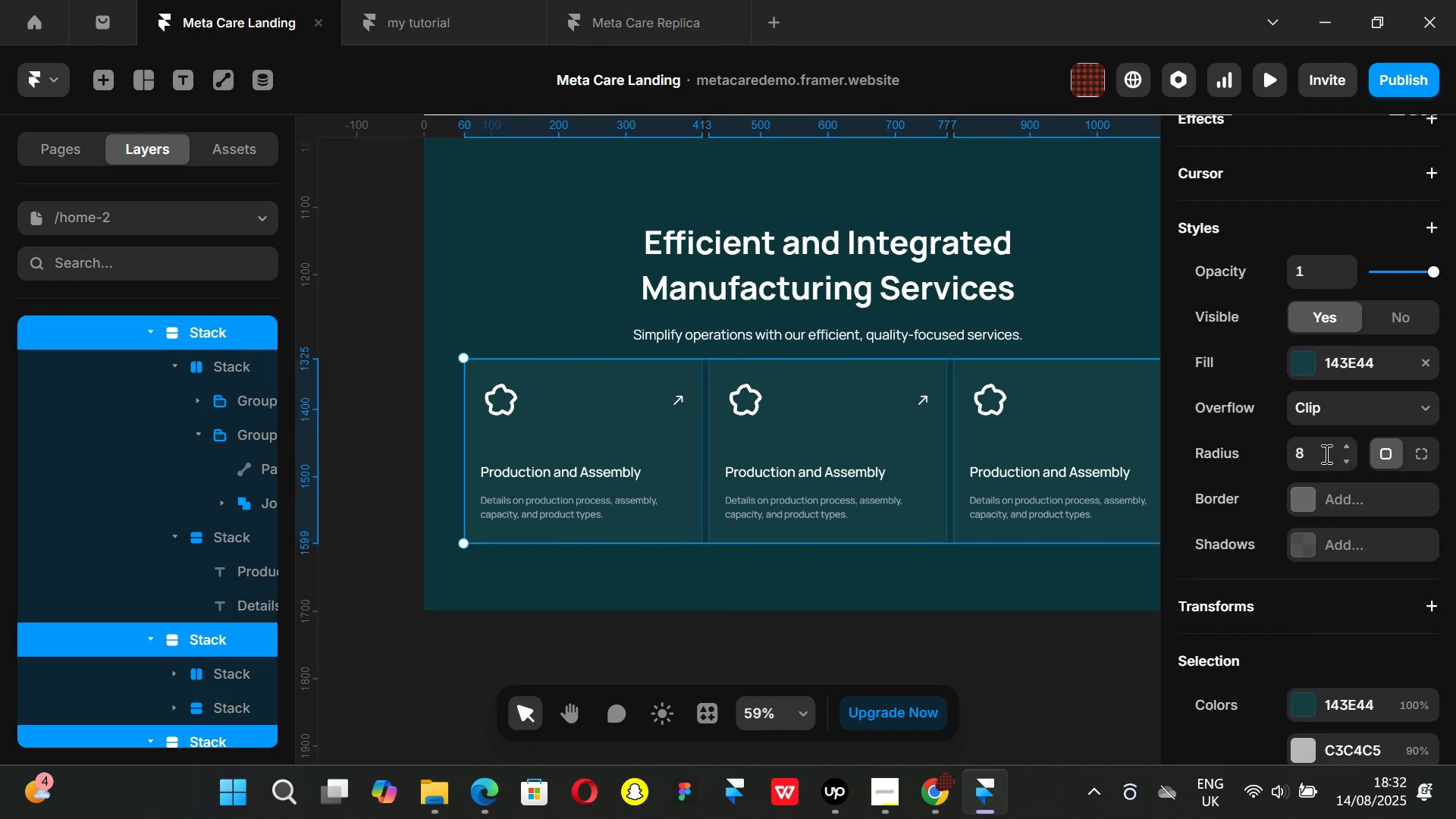 
left_click([1325, 453])
 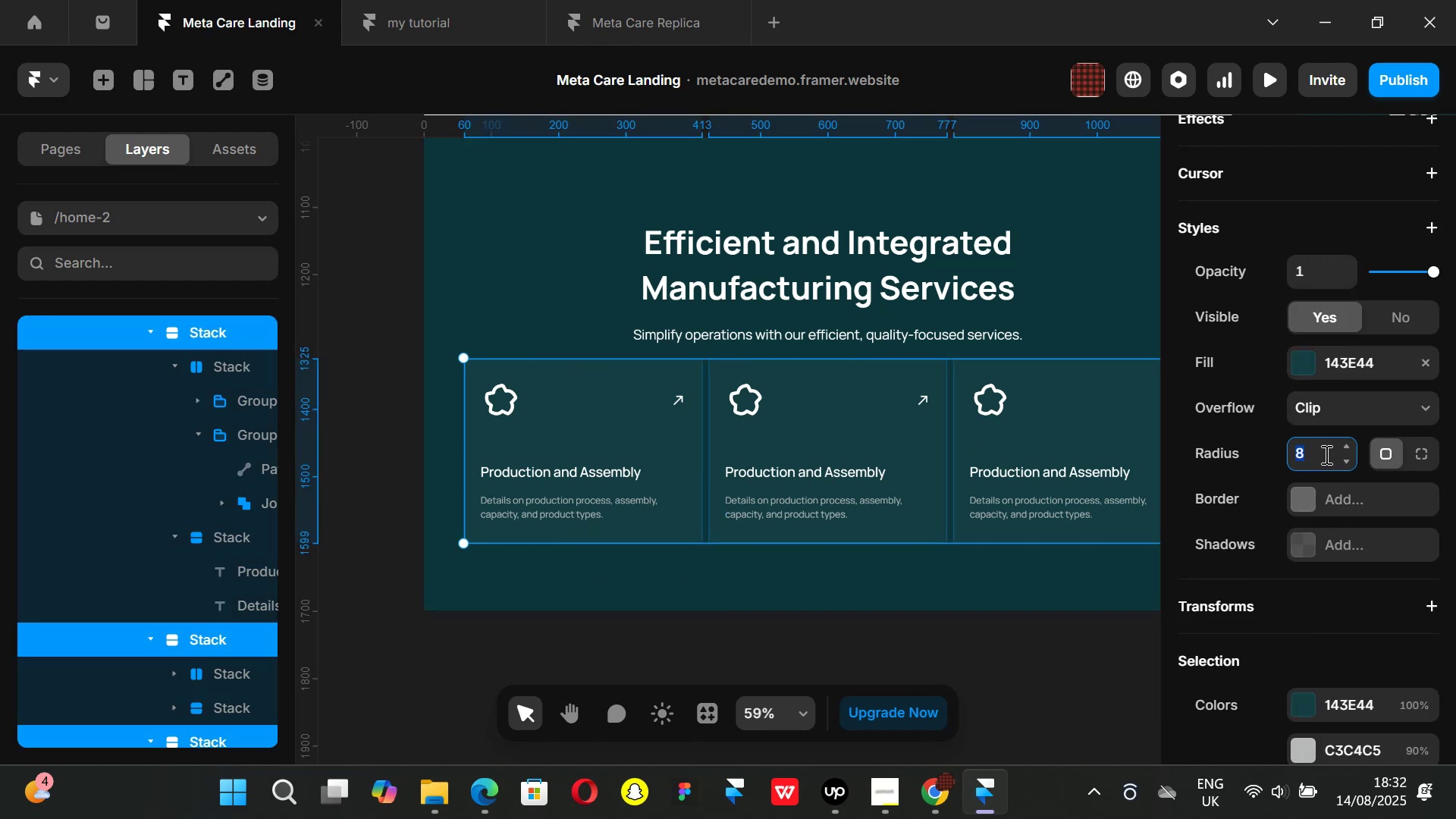 
type(12)
 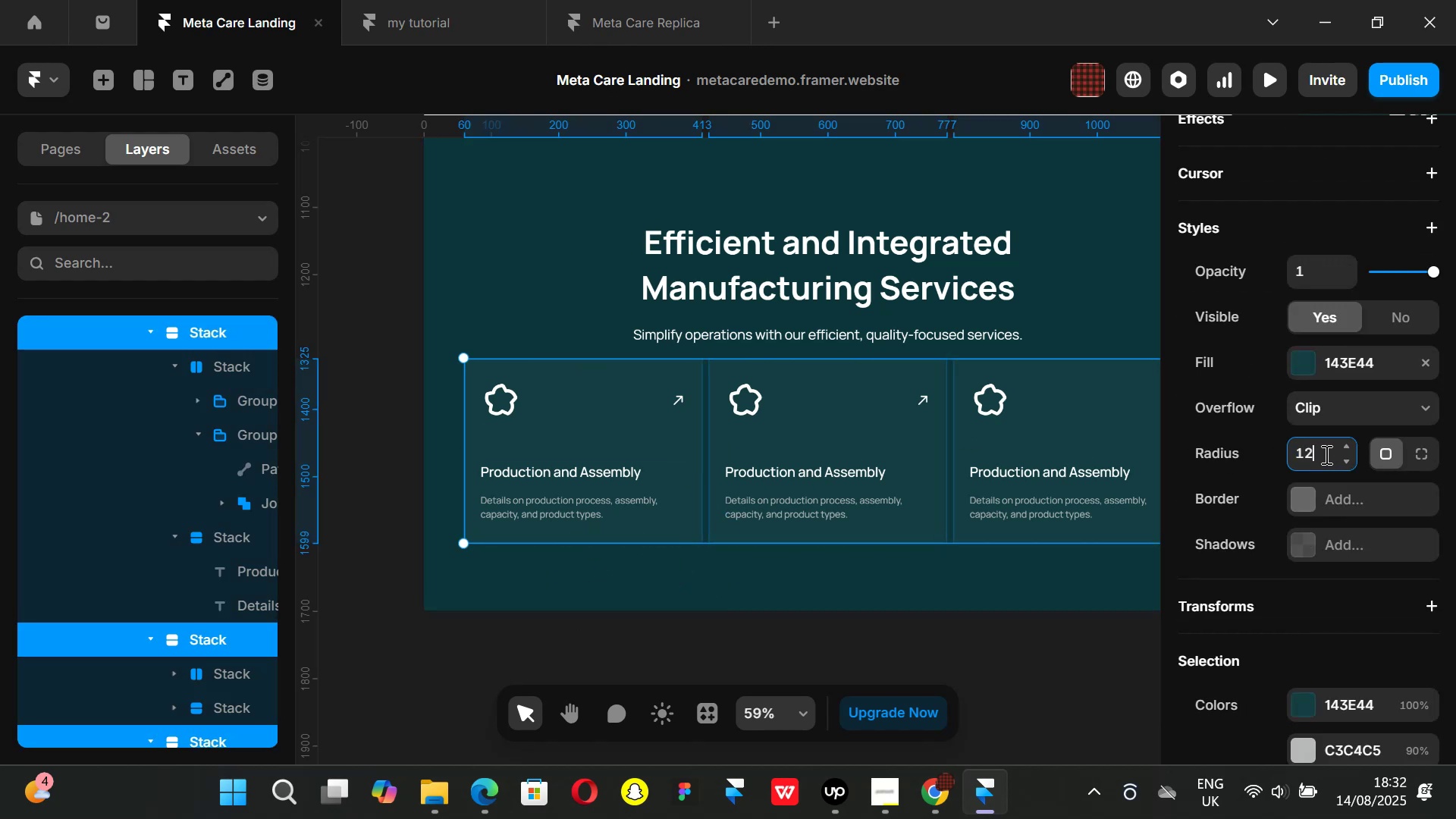 
key(Enter)
 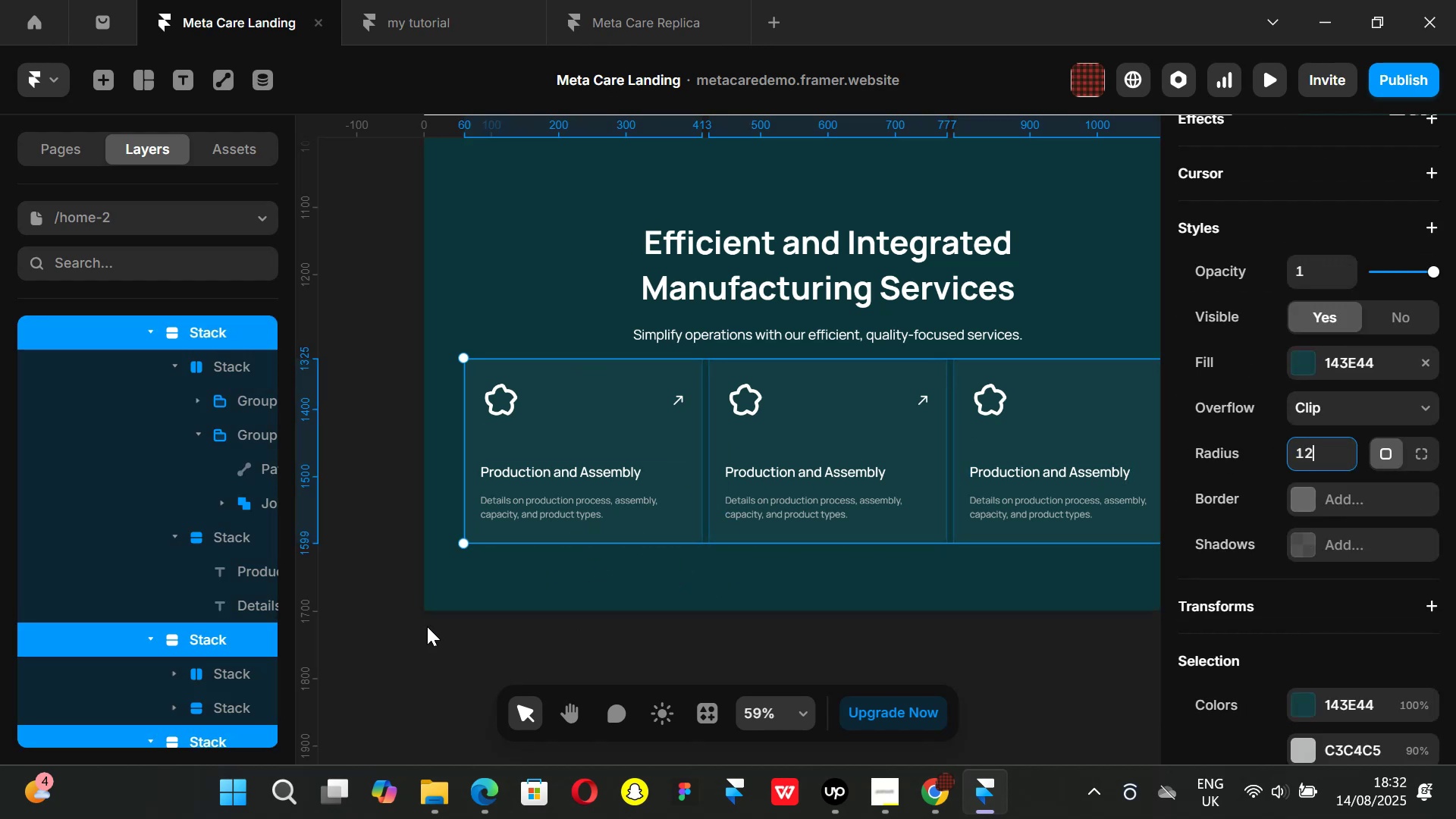 
left_click([435, 641])
 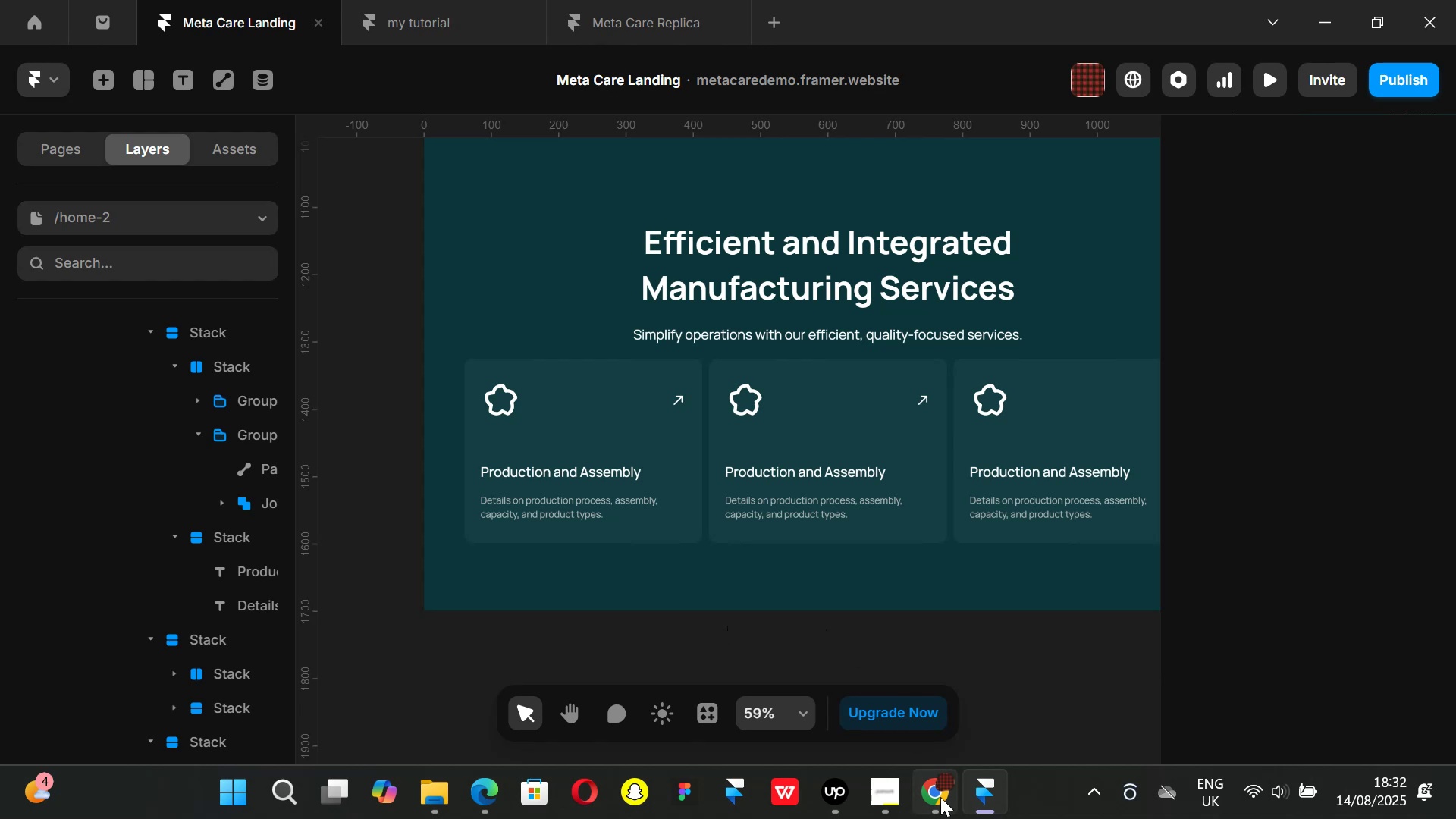 
left_click([940, 797])
 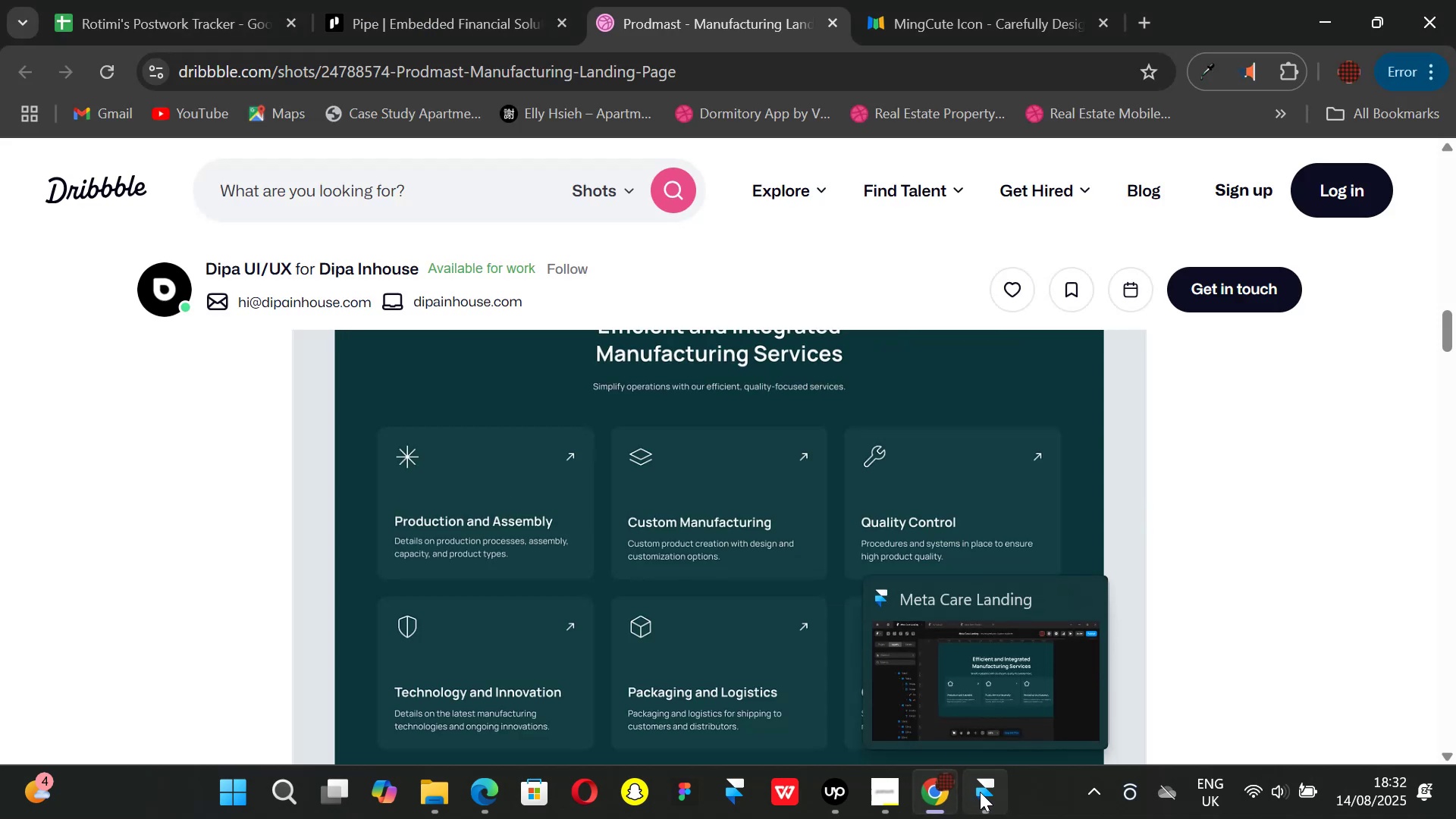 
left_click([980, 792])
 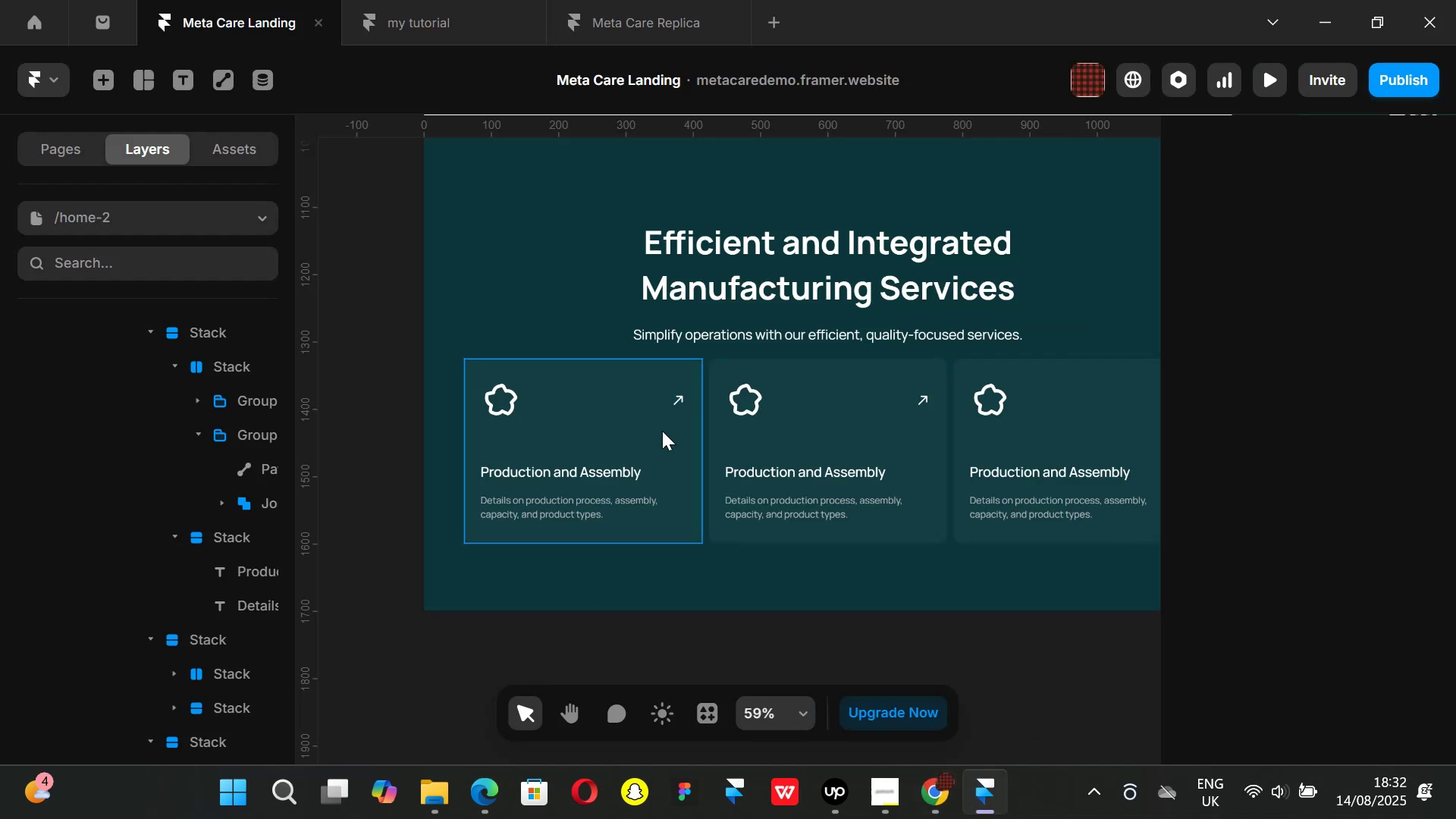 
left_click([662, 431])
 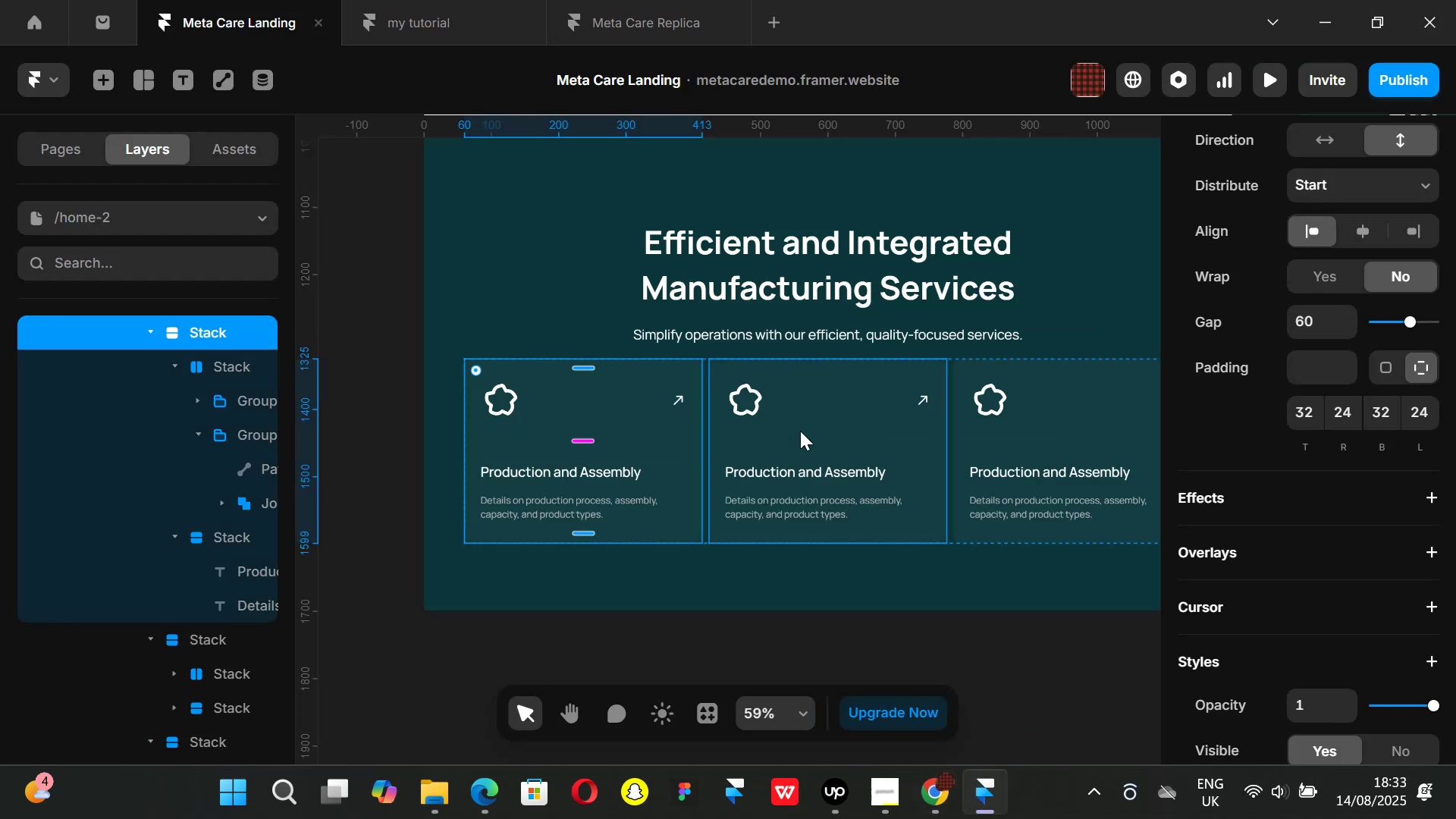 
hold_key(key=ShiftLeft, duration=1.43)
left_click([869, 431])
 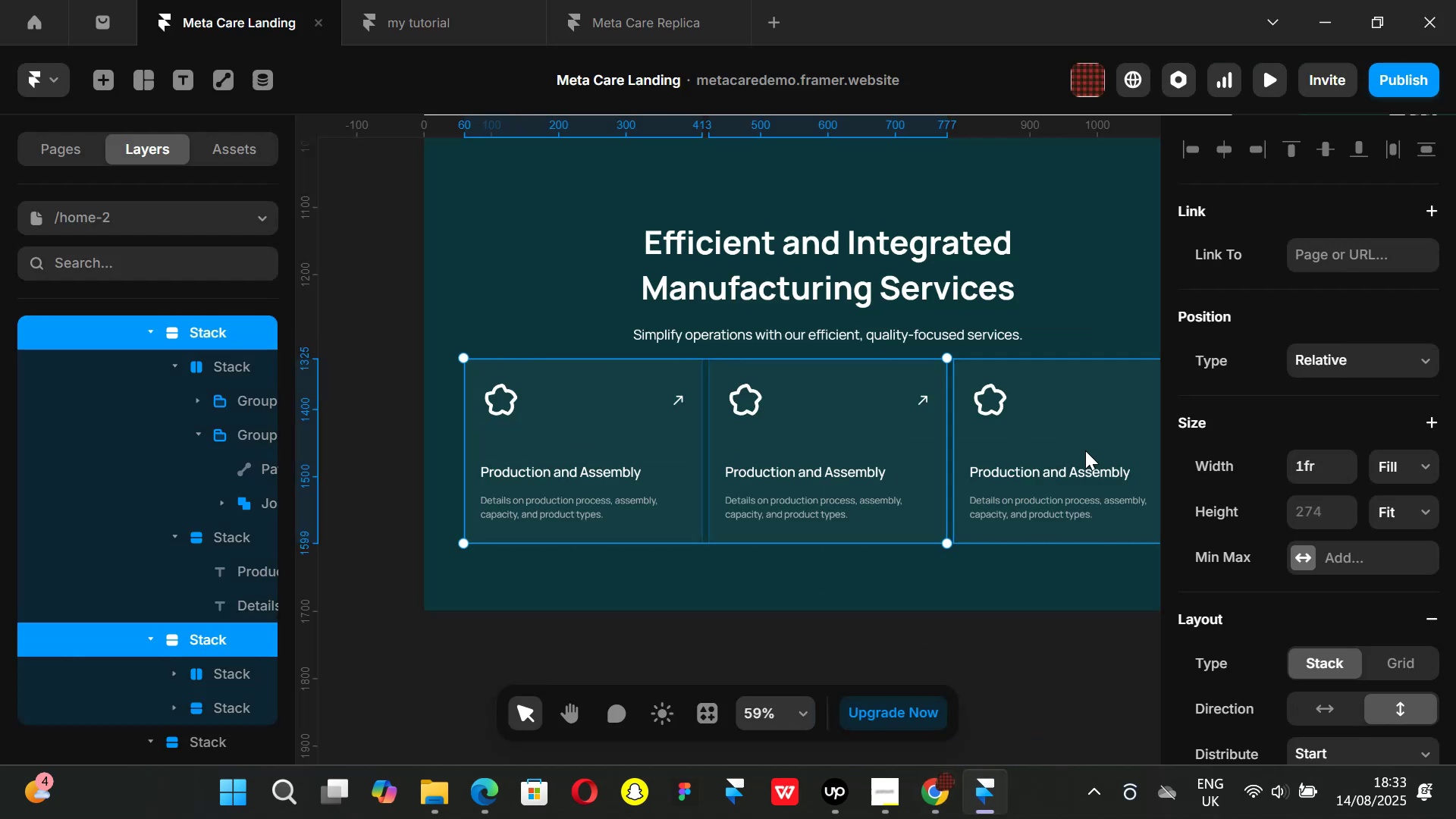 
left_click([1085, 450])
 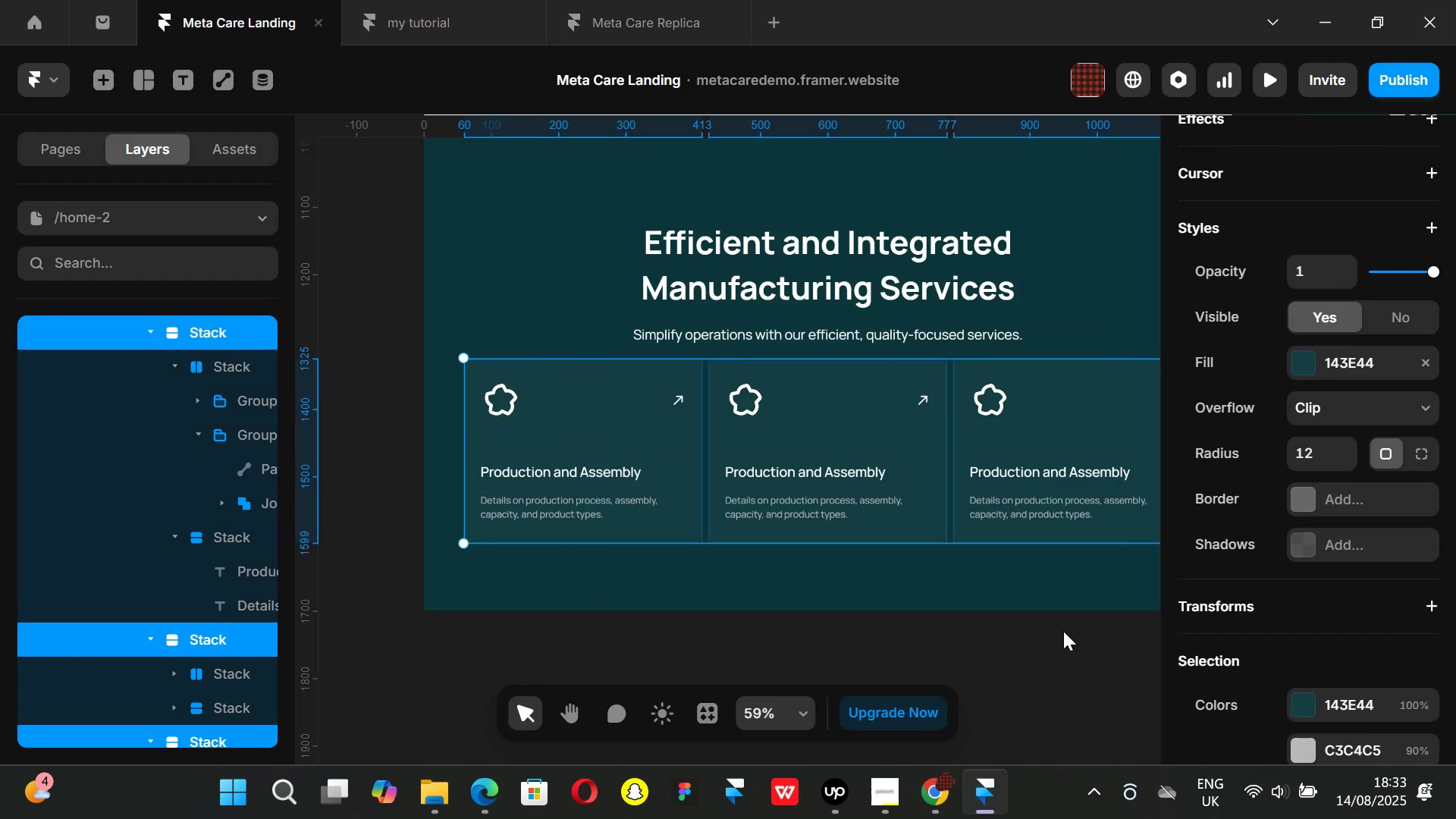 
left_click([1063, 631])
 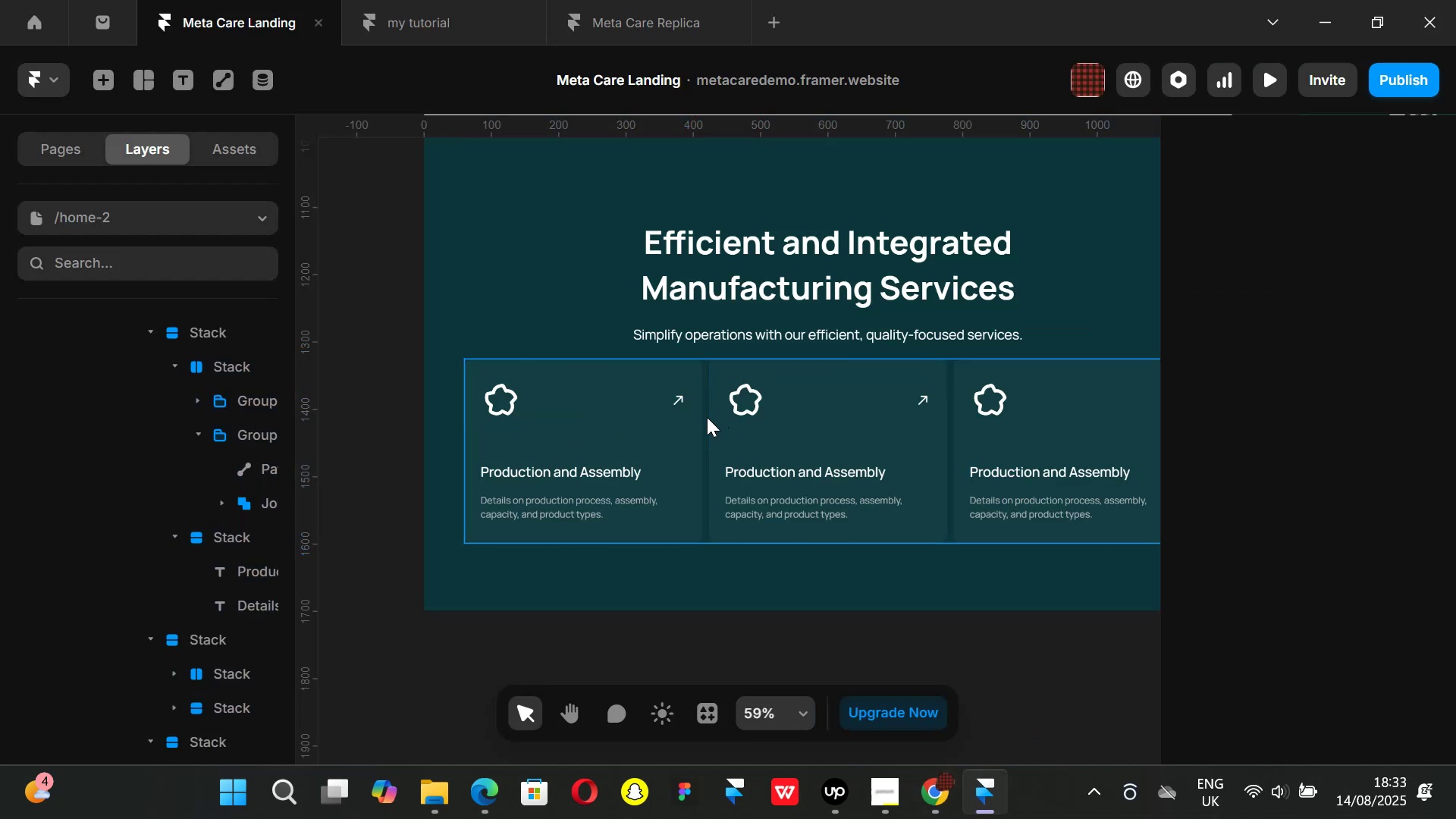 
left_click([707, 417])
 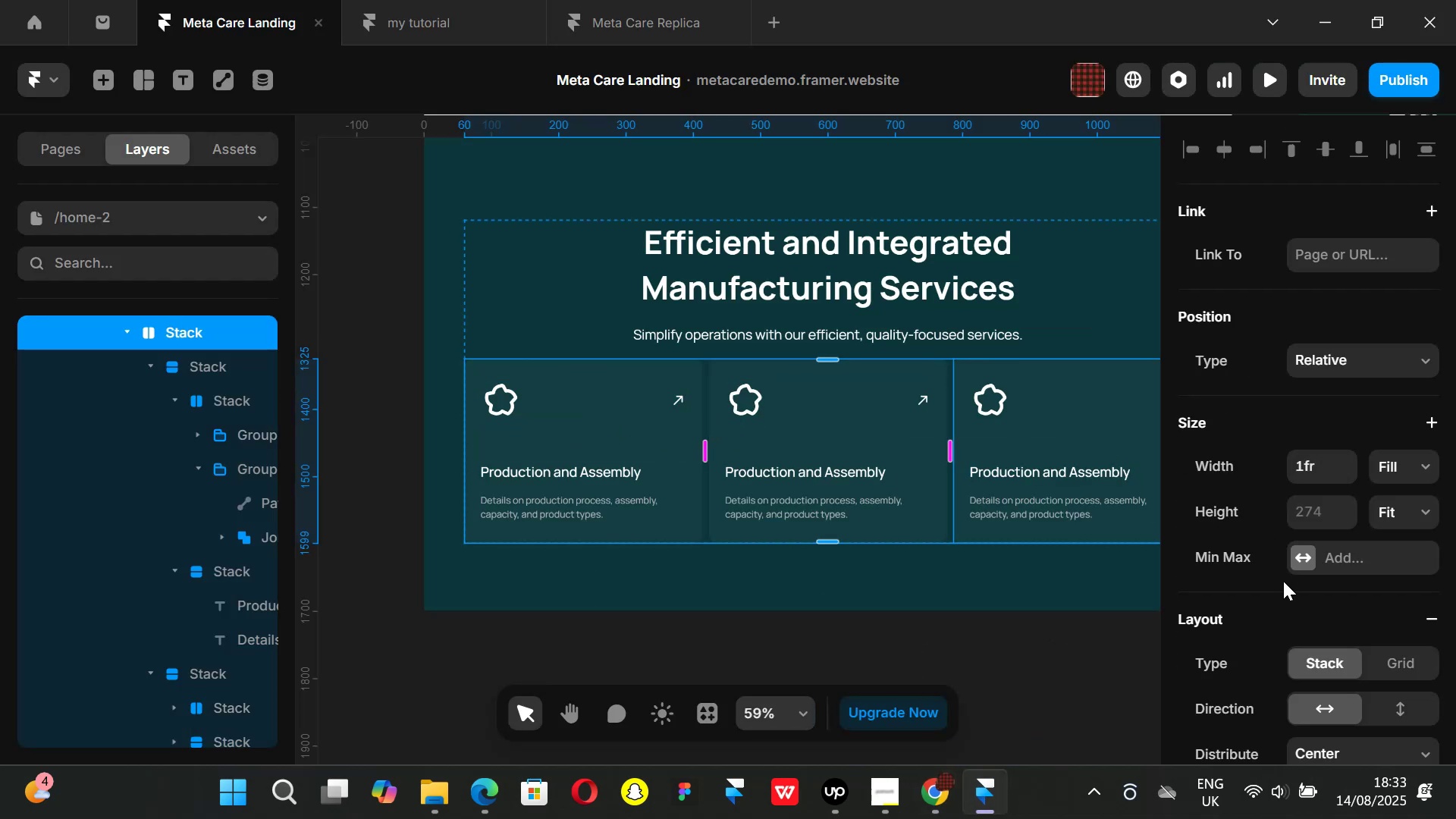 
scroll: coordinate [1293, 601], scroll_direction: down, amount: 2.0
 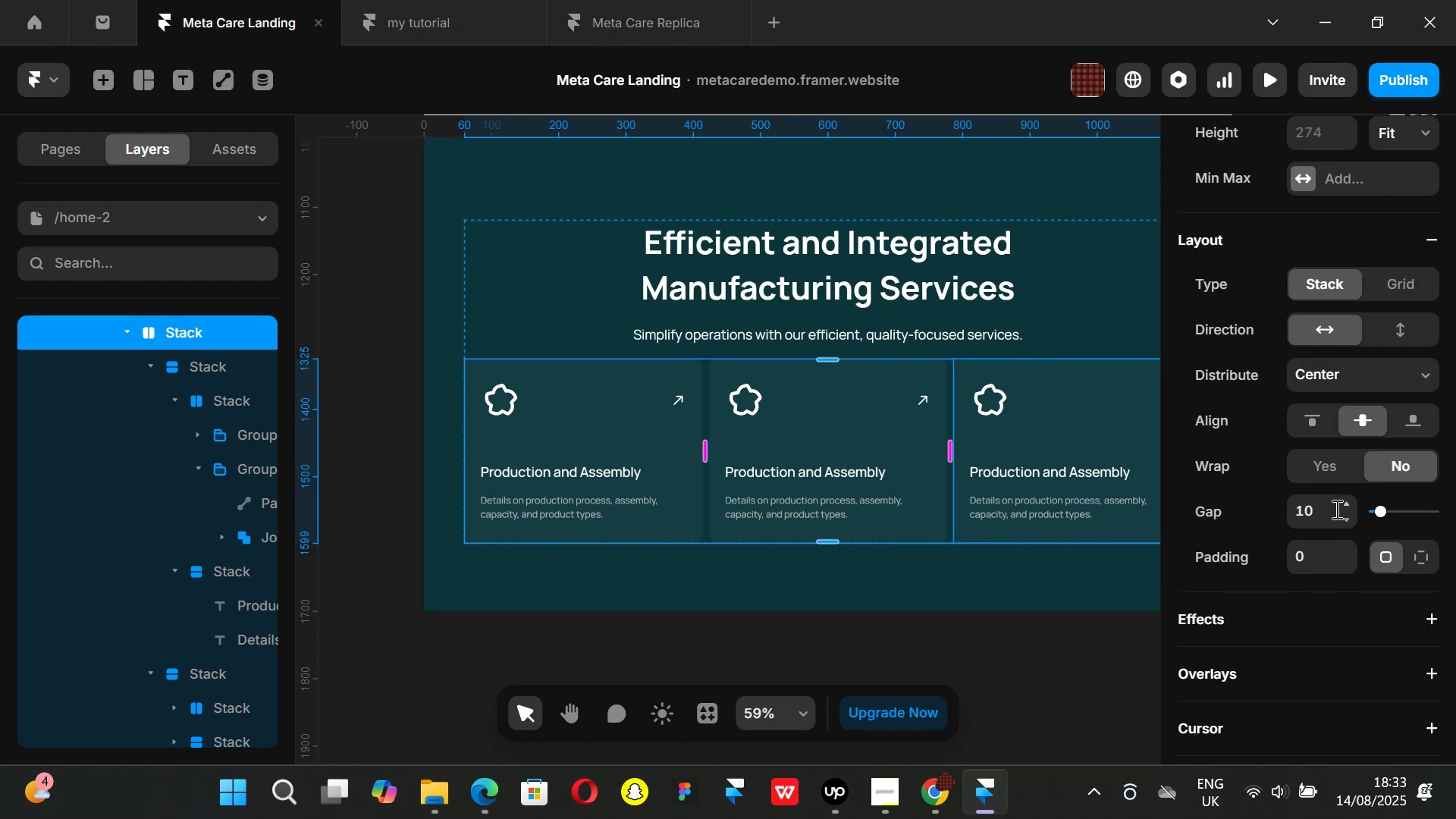 
left_click([1329, 507])
 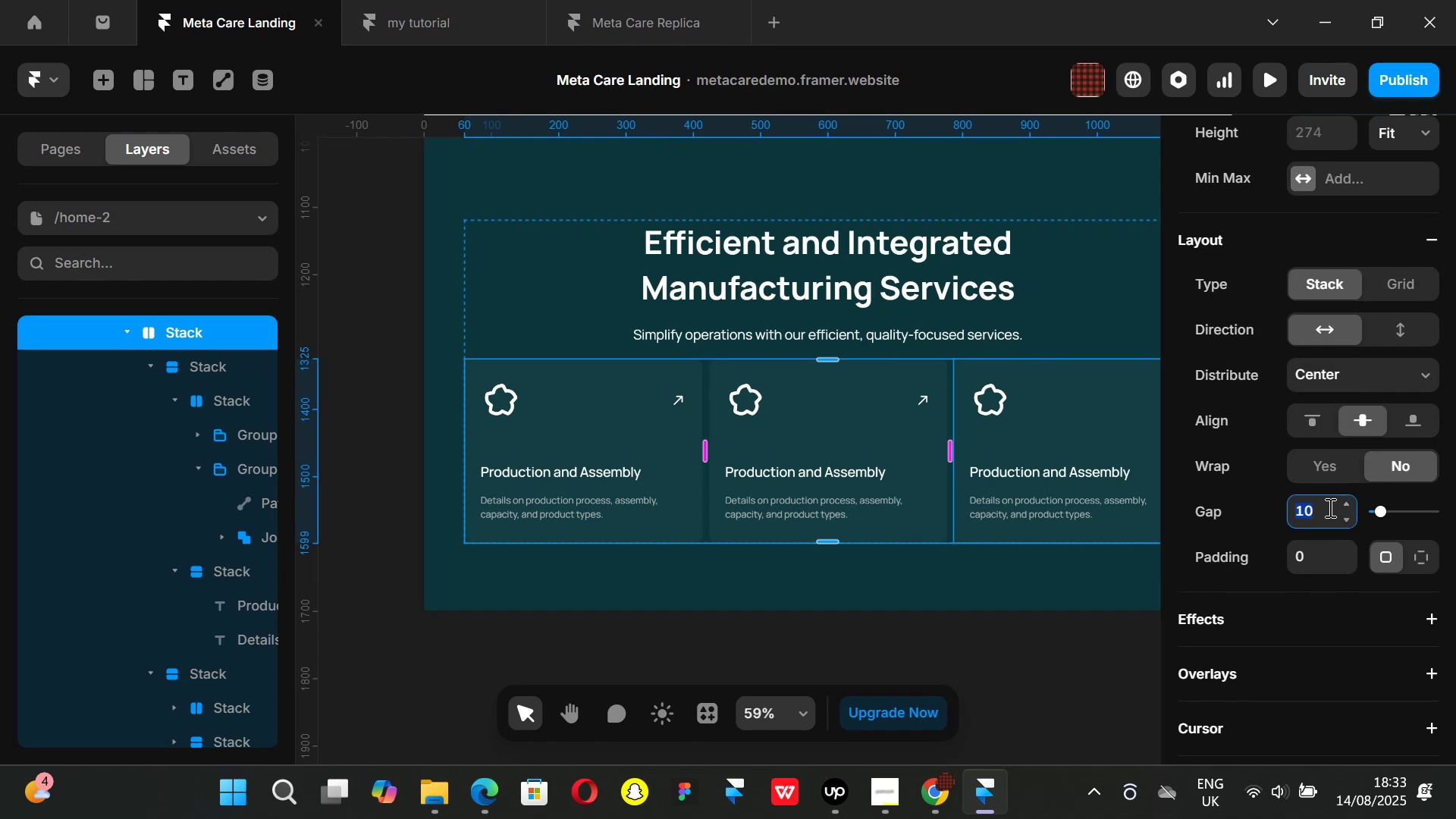 
type(16)
 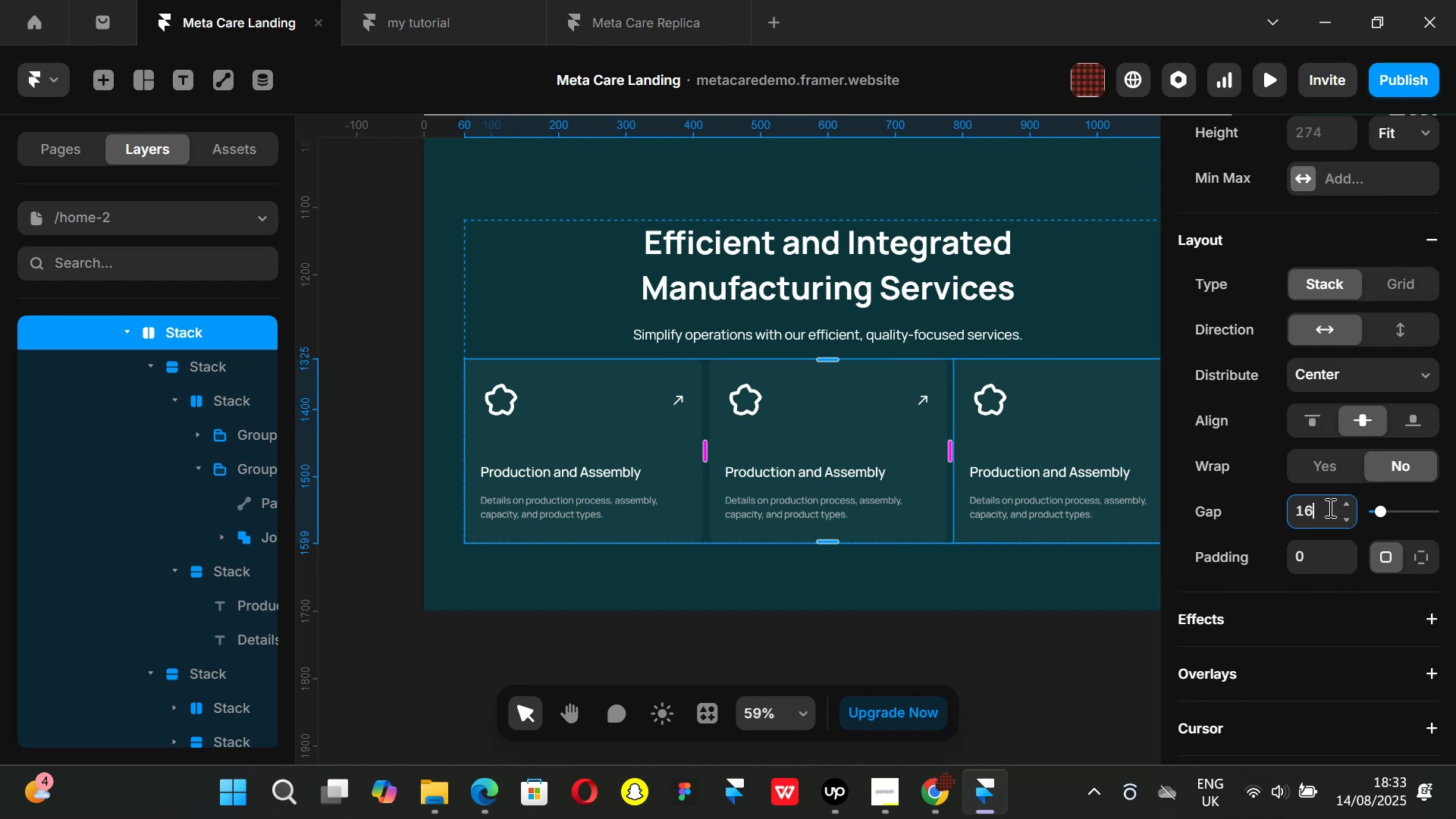 
key(Enter)
 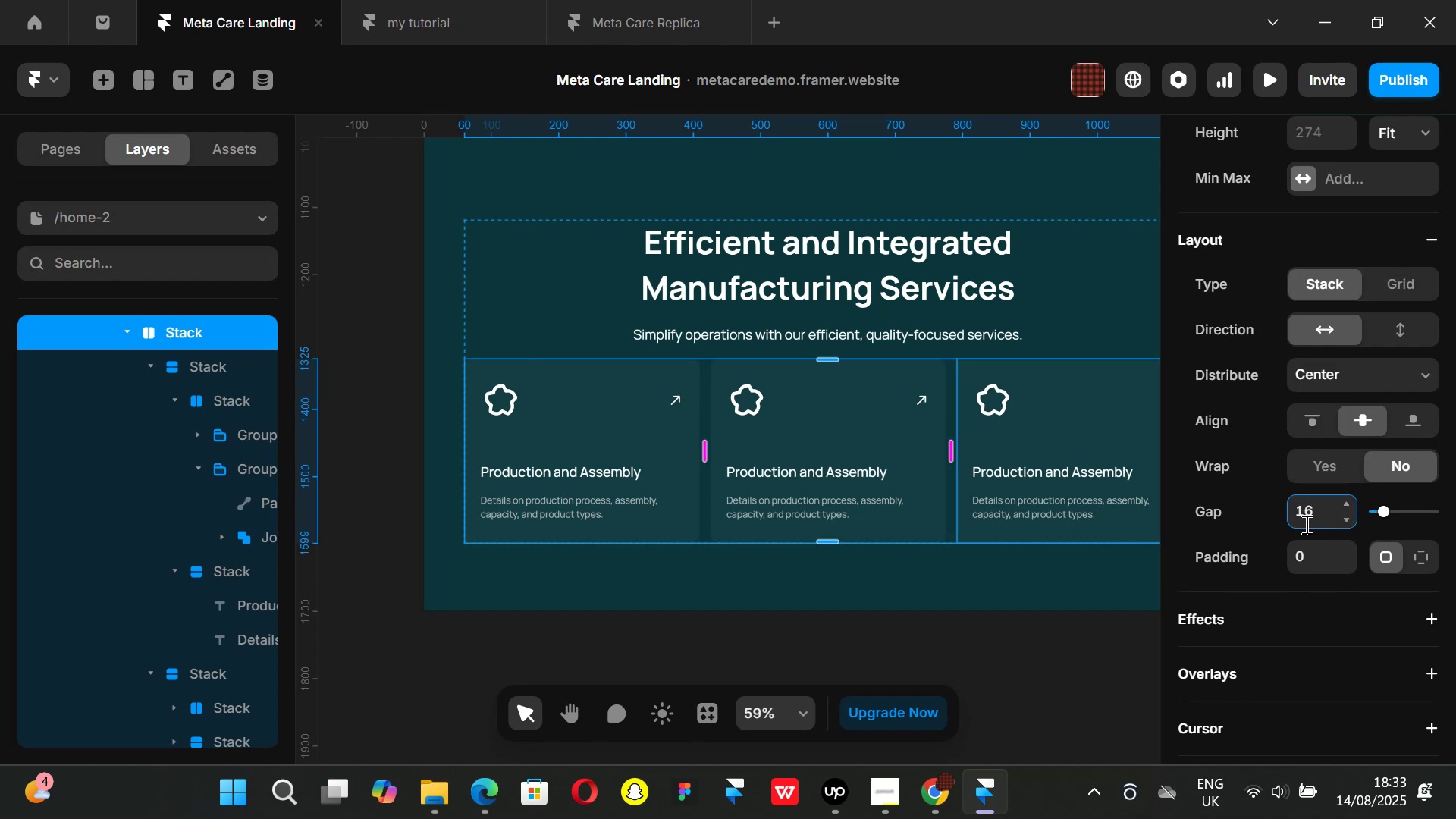 
wait(9.84)
 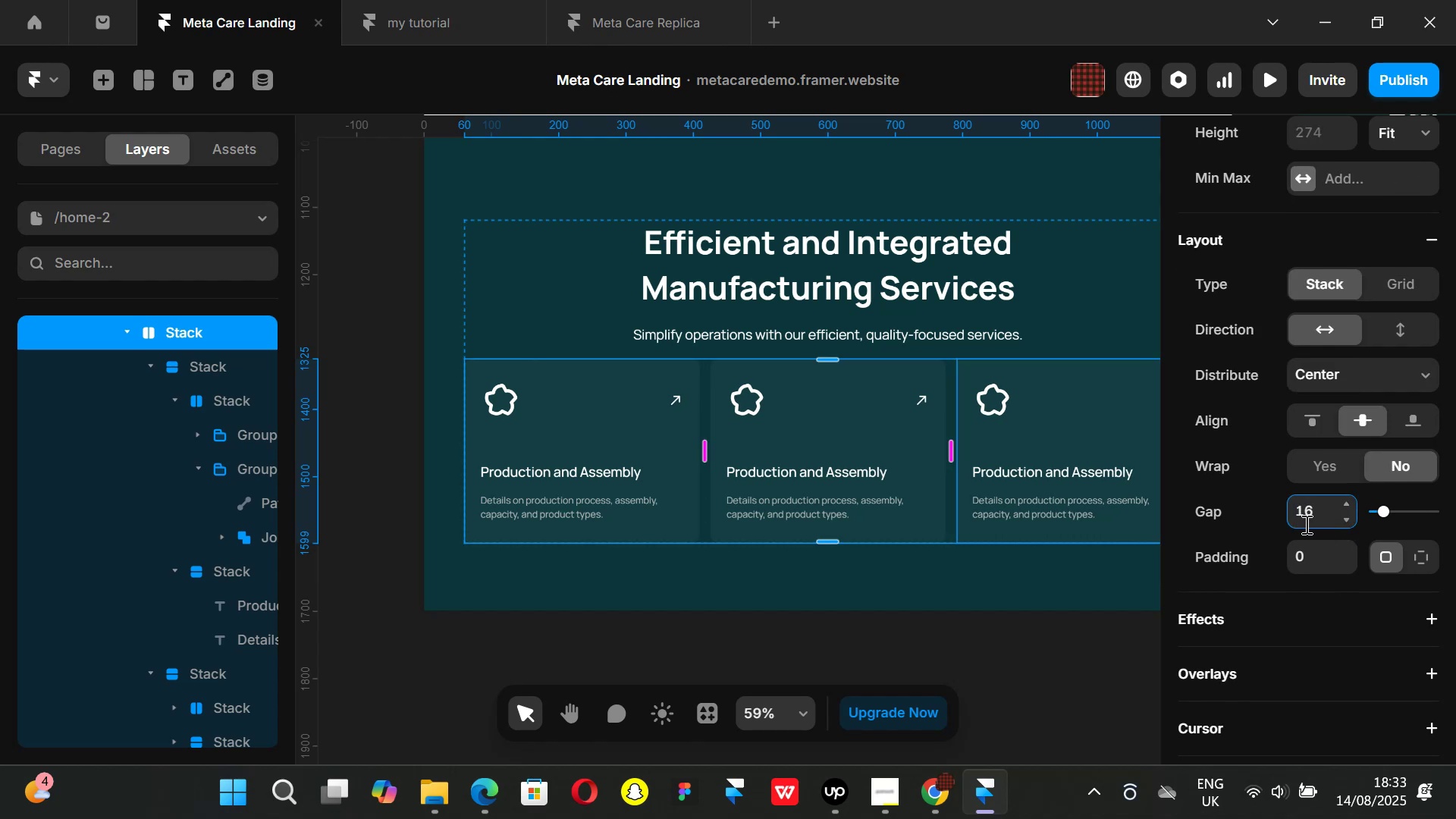 
left_click([463, 636])
 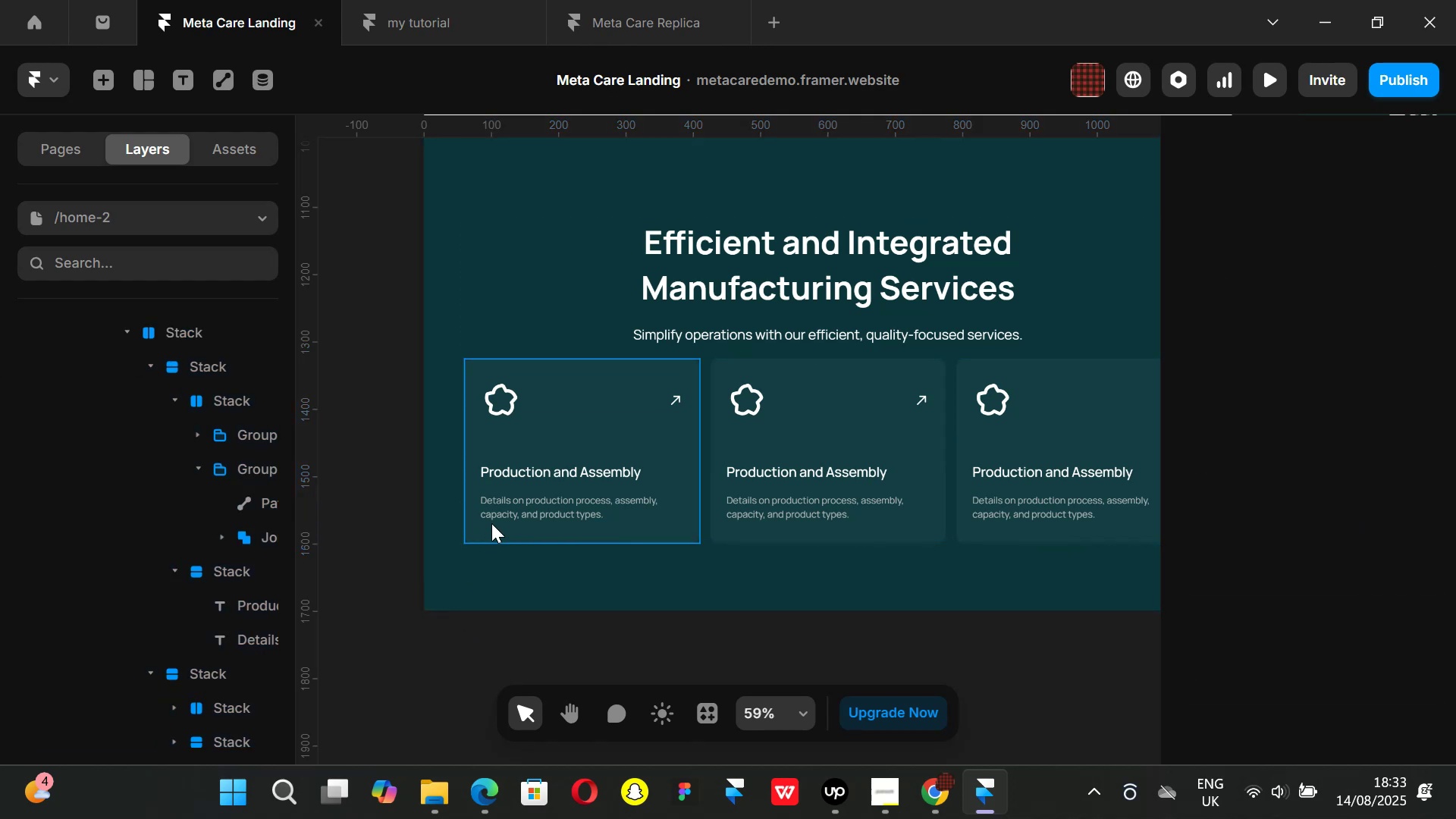 
key(Control+ControlLeft)
 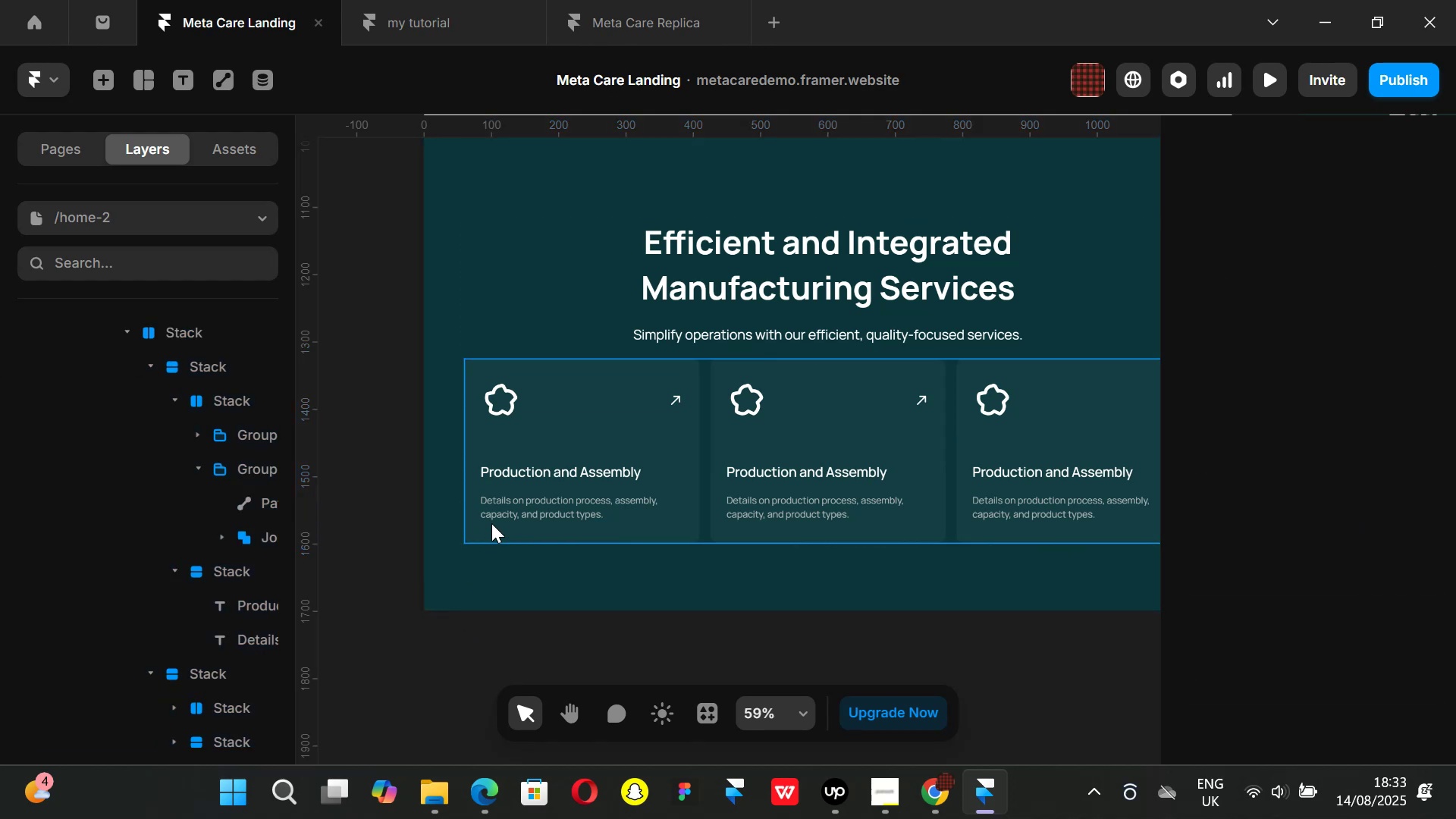 
scroll: coordinate [491, 523], scroll_direction: down, amount: 1.0
 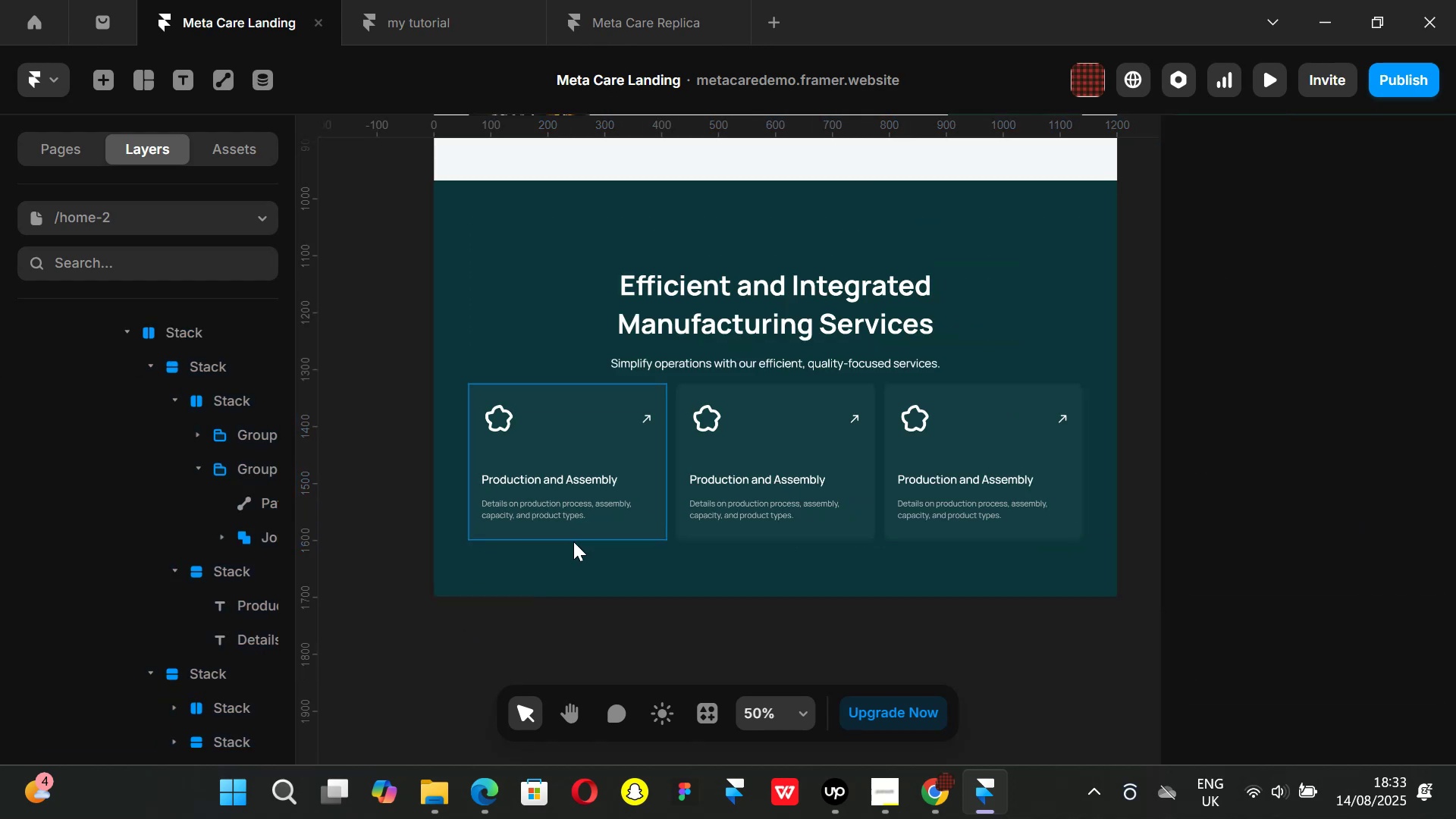 
hold_key(key=ShiftLeft, duration=1.12)
scroll: coordinate [597, 545], scroll_direction: down, amount: 2.0
 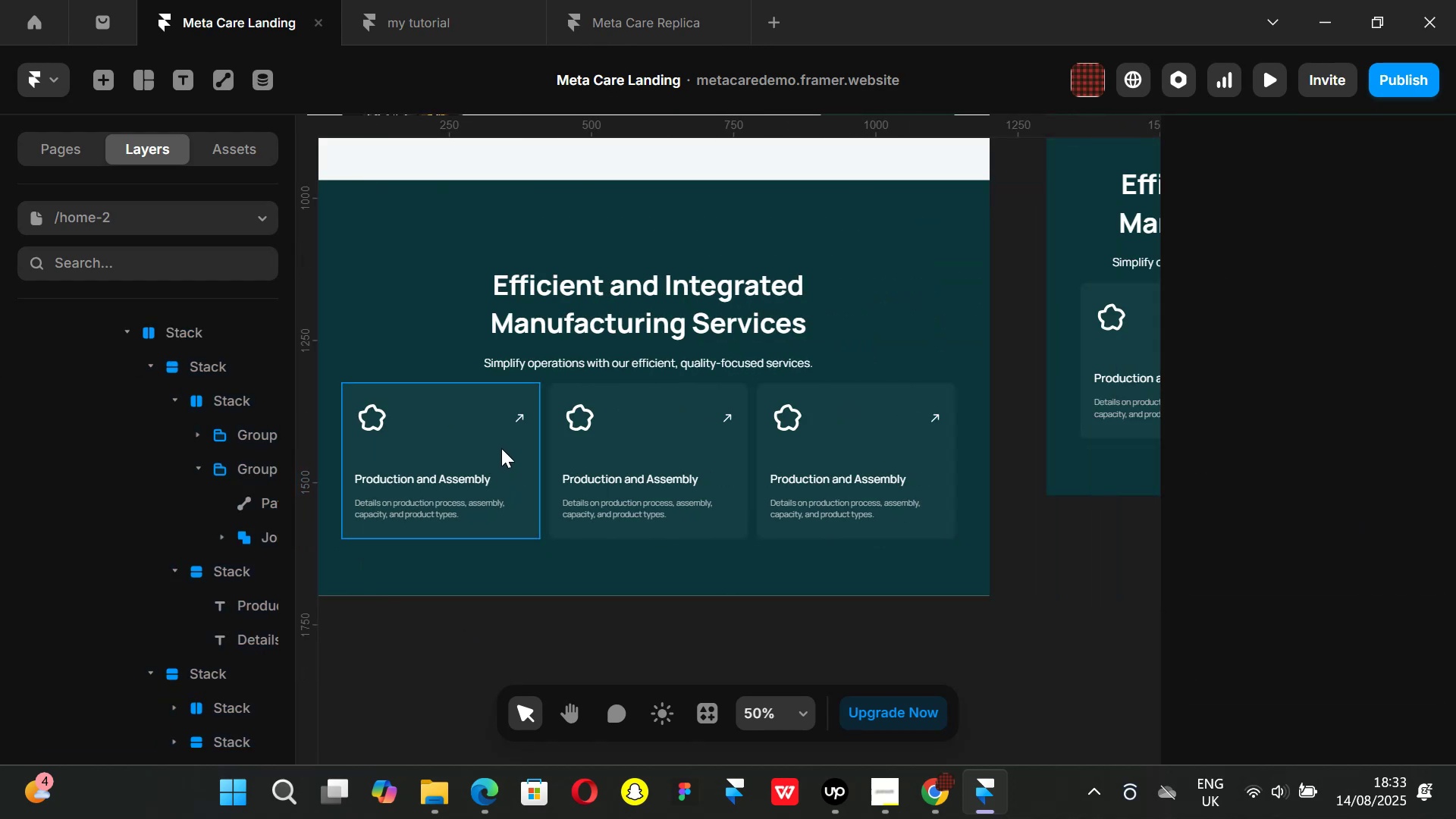 
left_click([502, 449])
 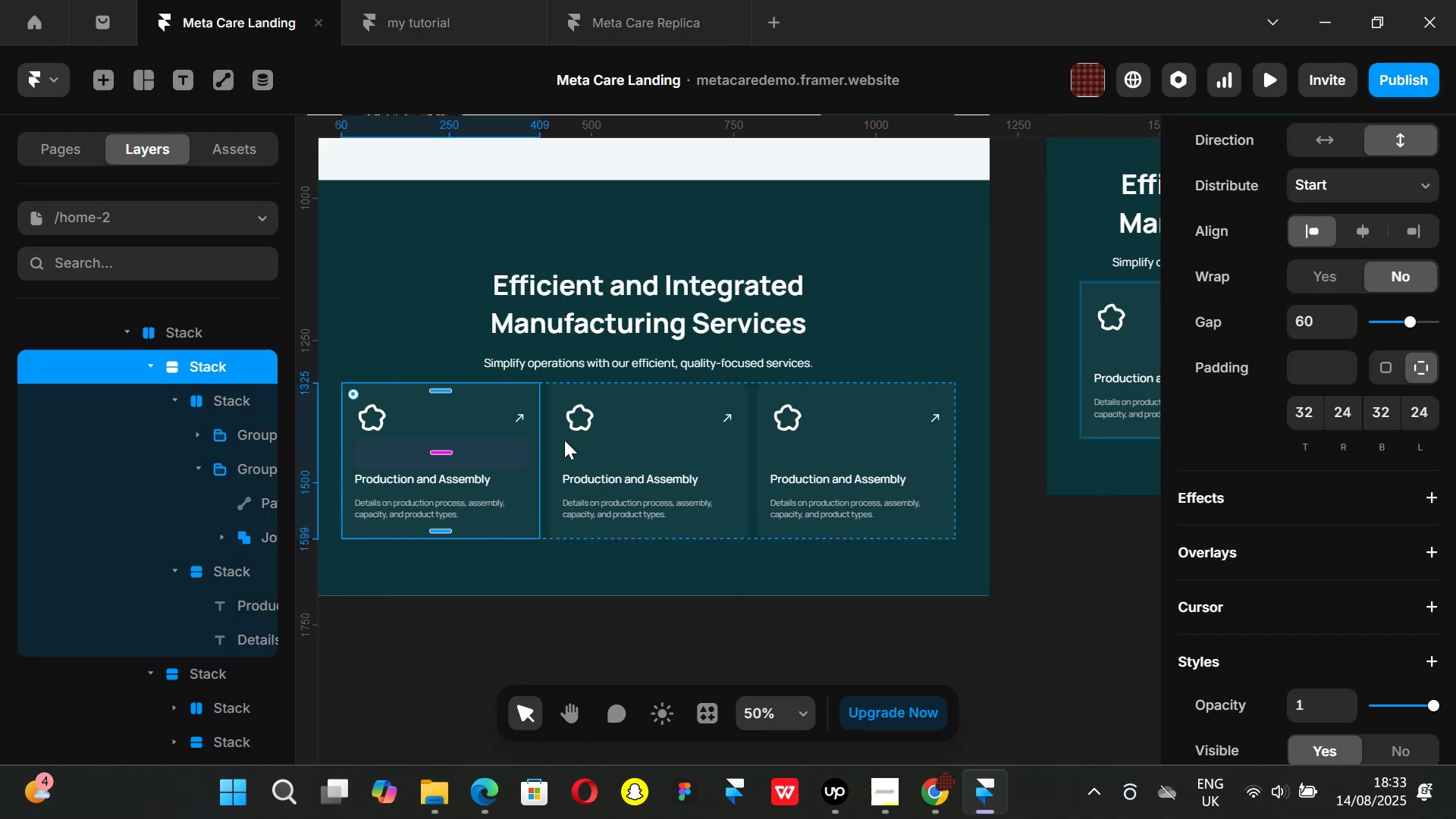 
hold_key(key=ShiftLeft, duration=0.68)
 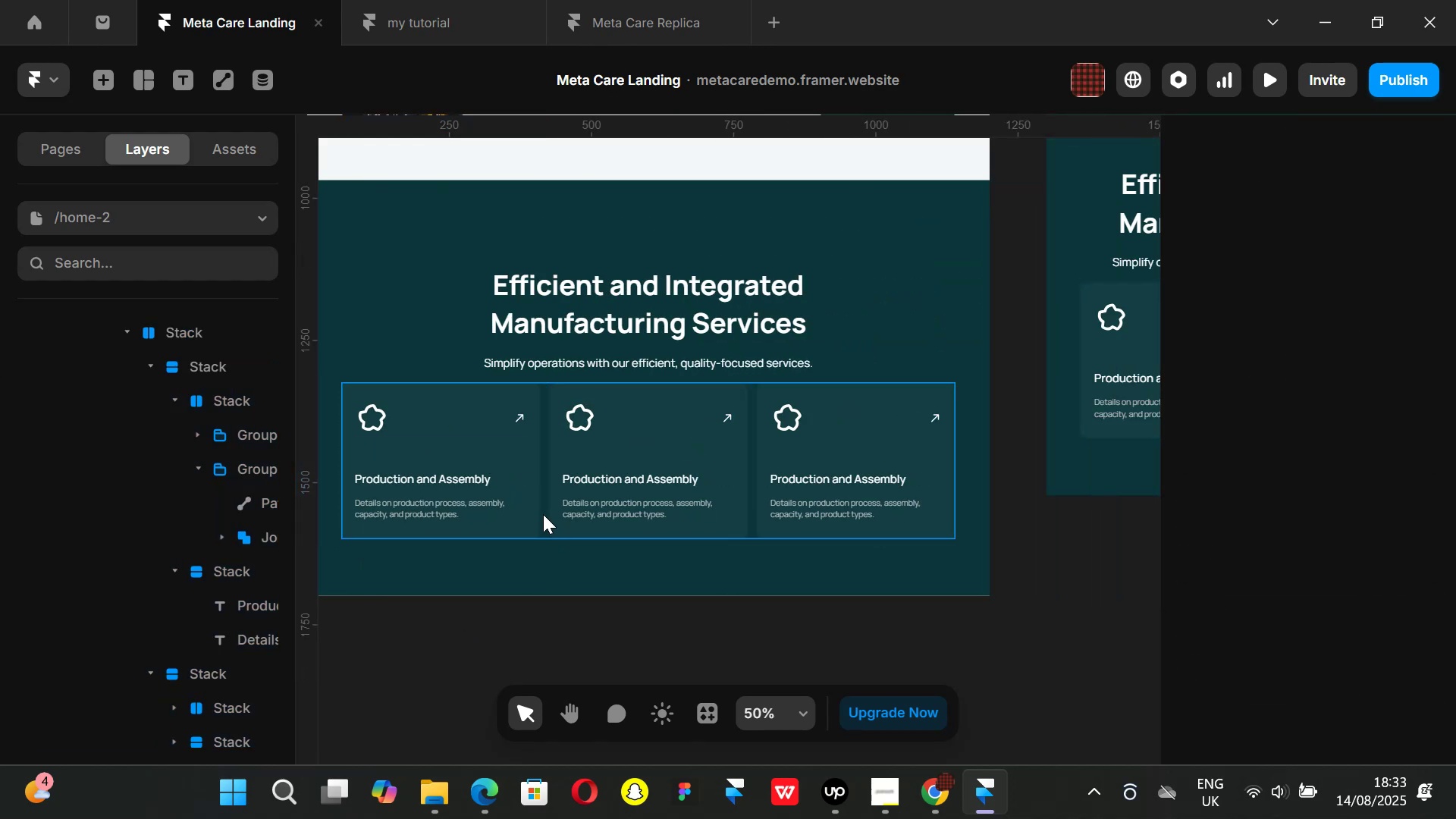 
left_click([543, 514])
 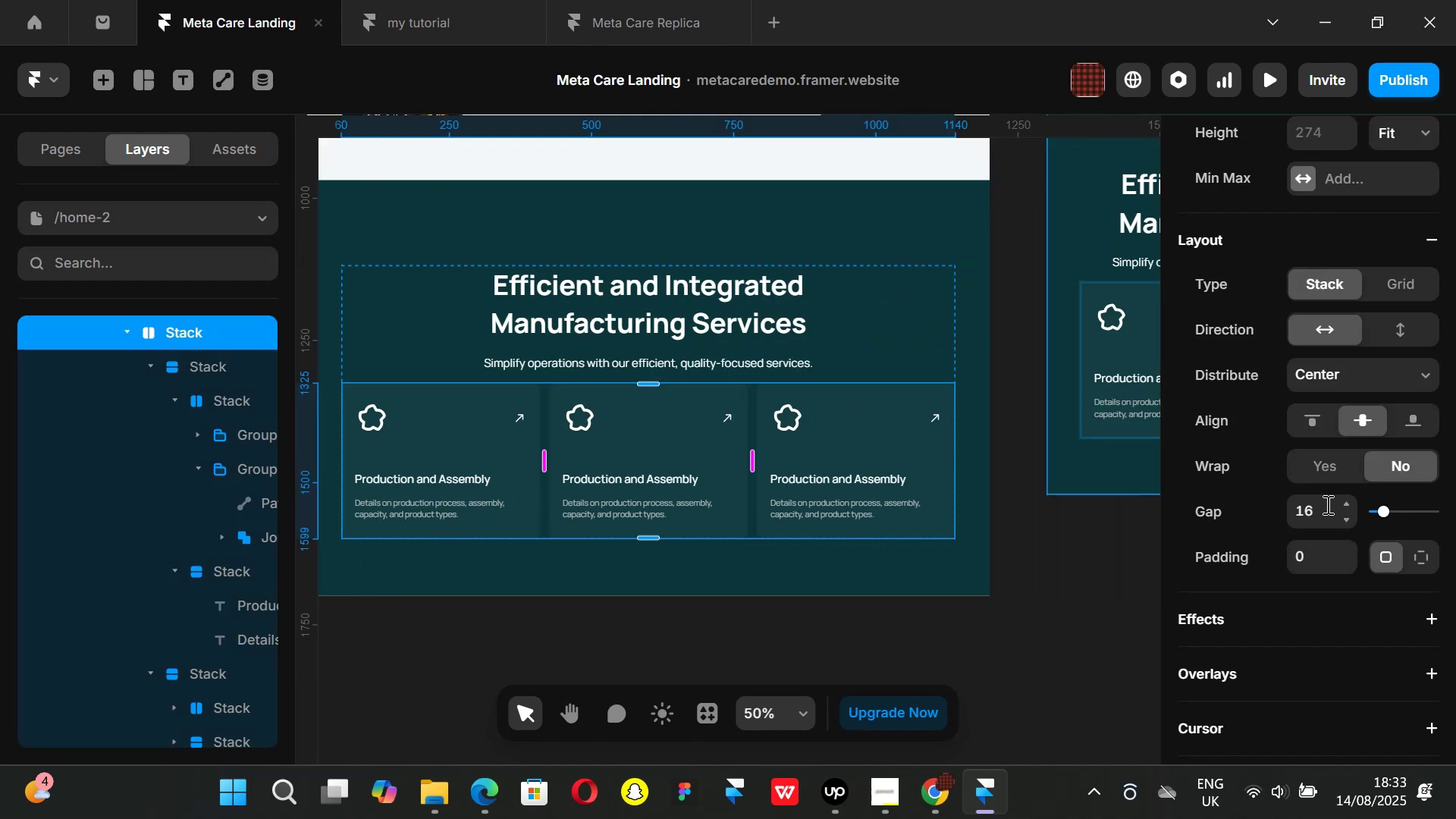 
left_click([1326, 504])
 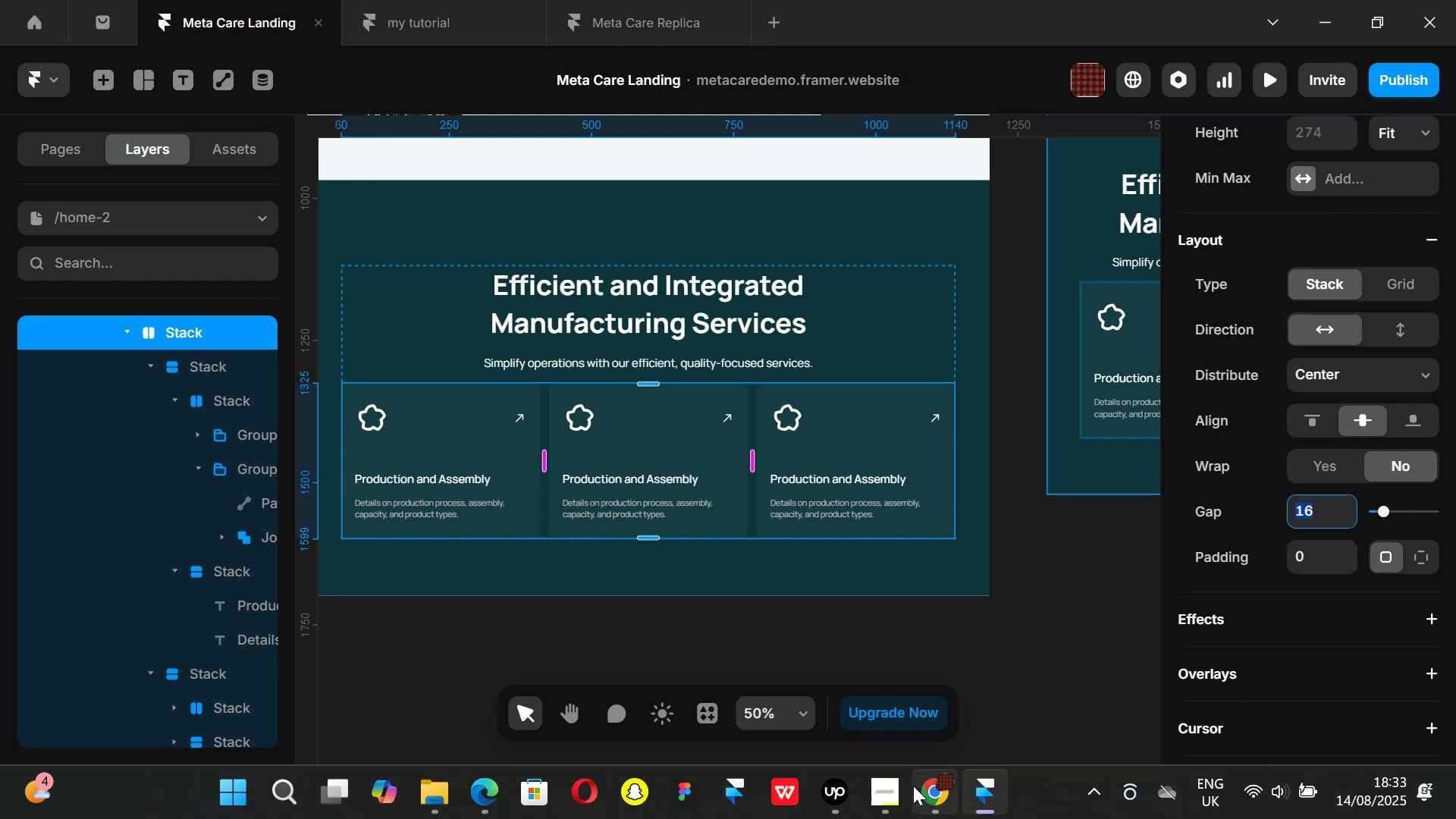 
left_click([913, 786])
 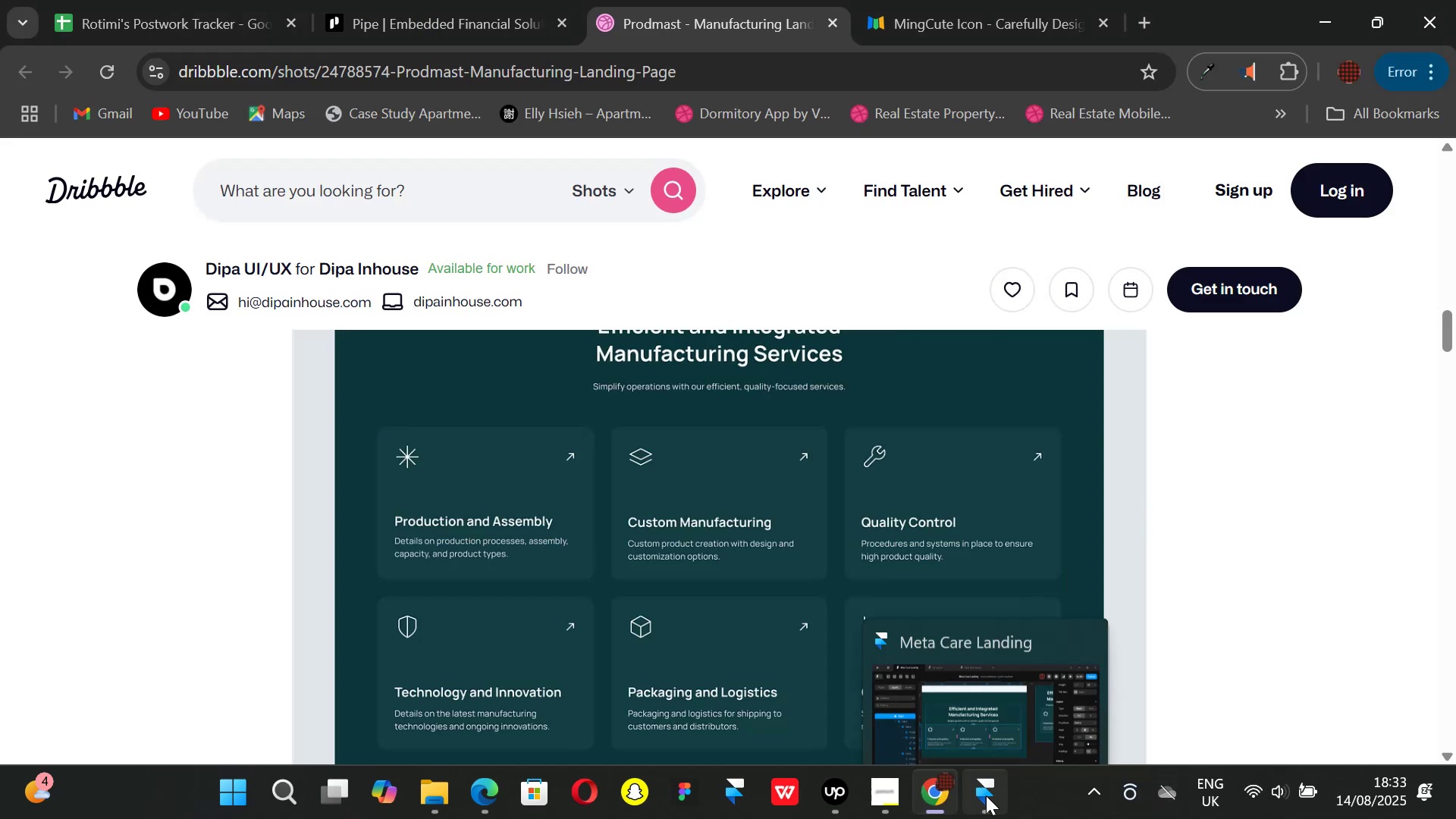 
left_click([986, 795])
 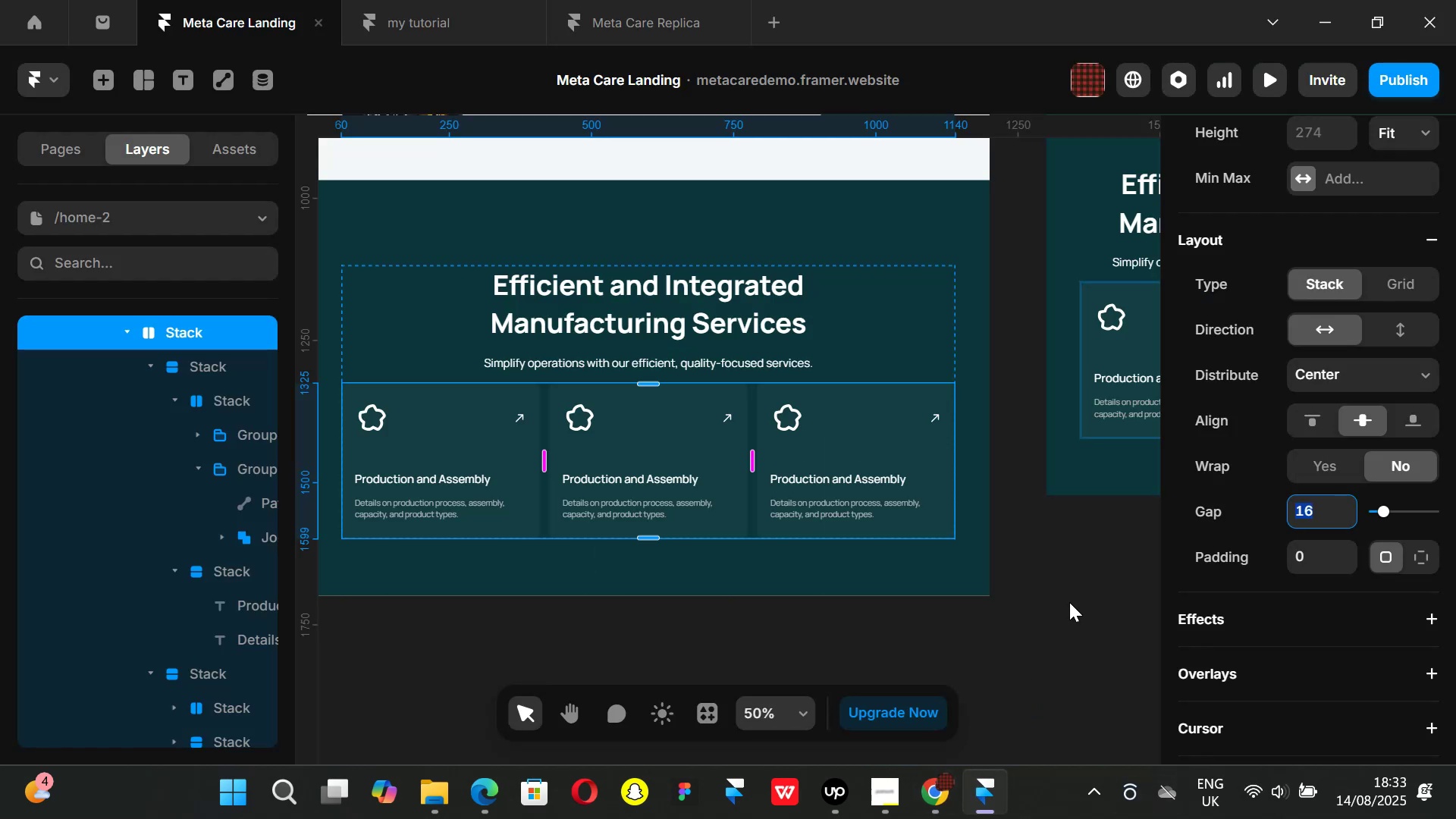 
type(24)
 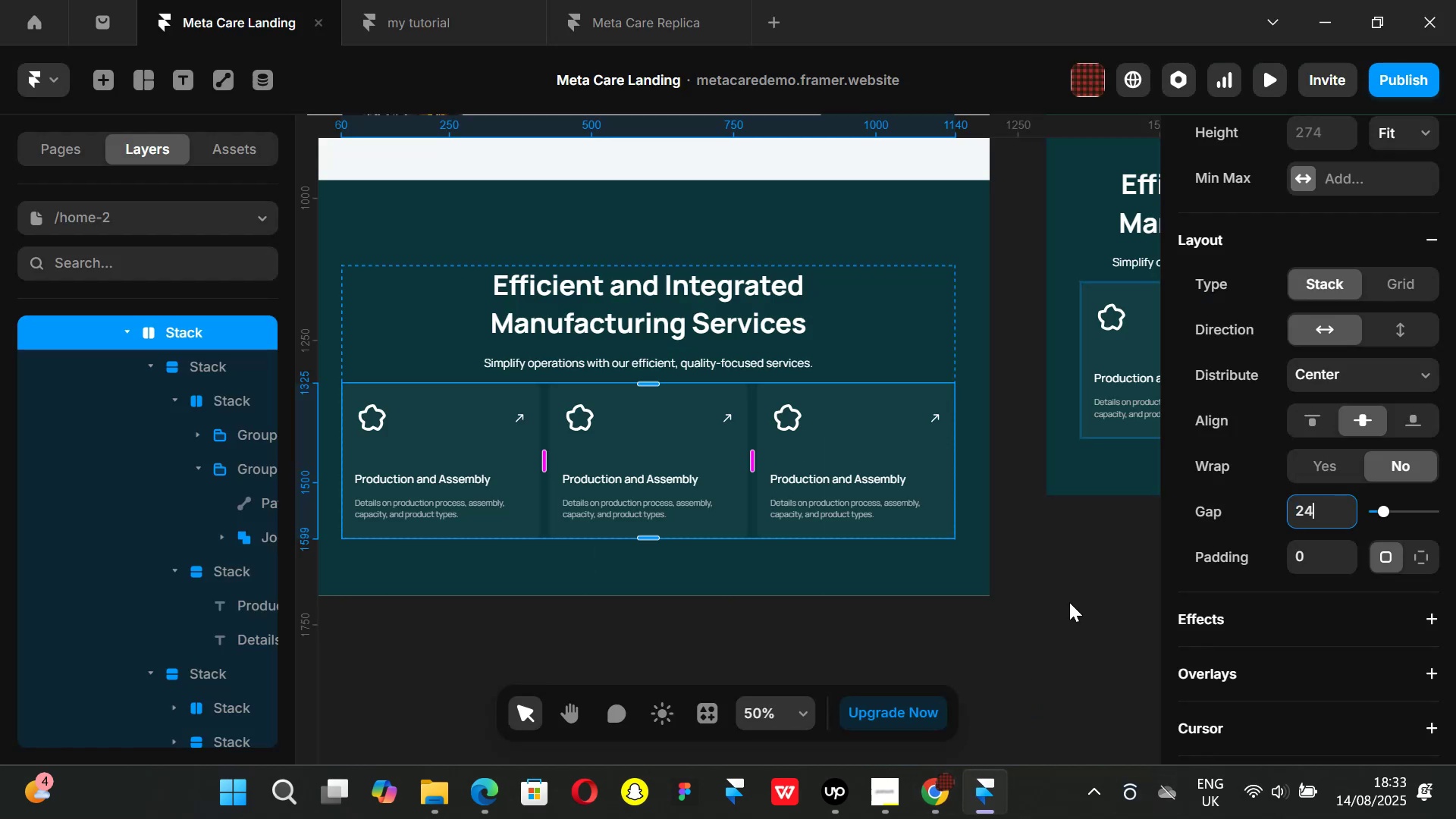 
key(Enter)
 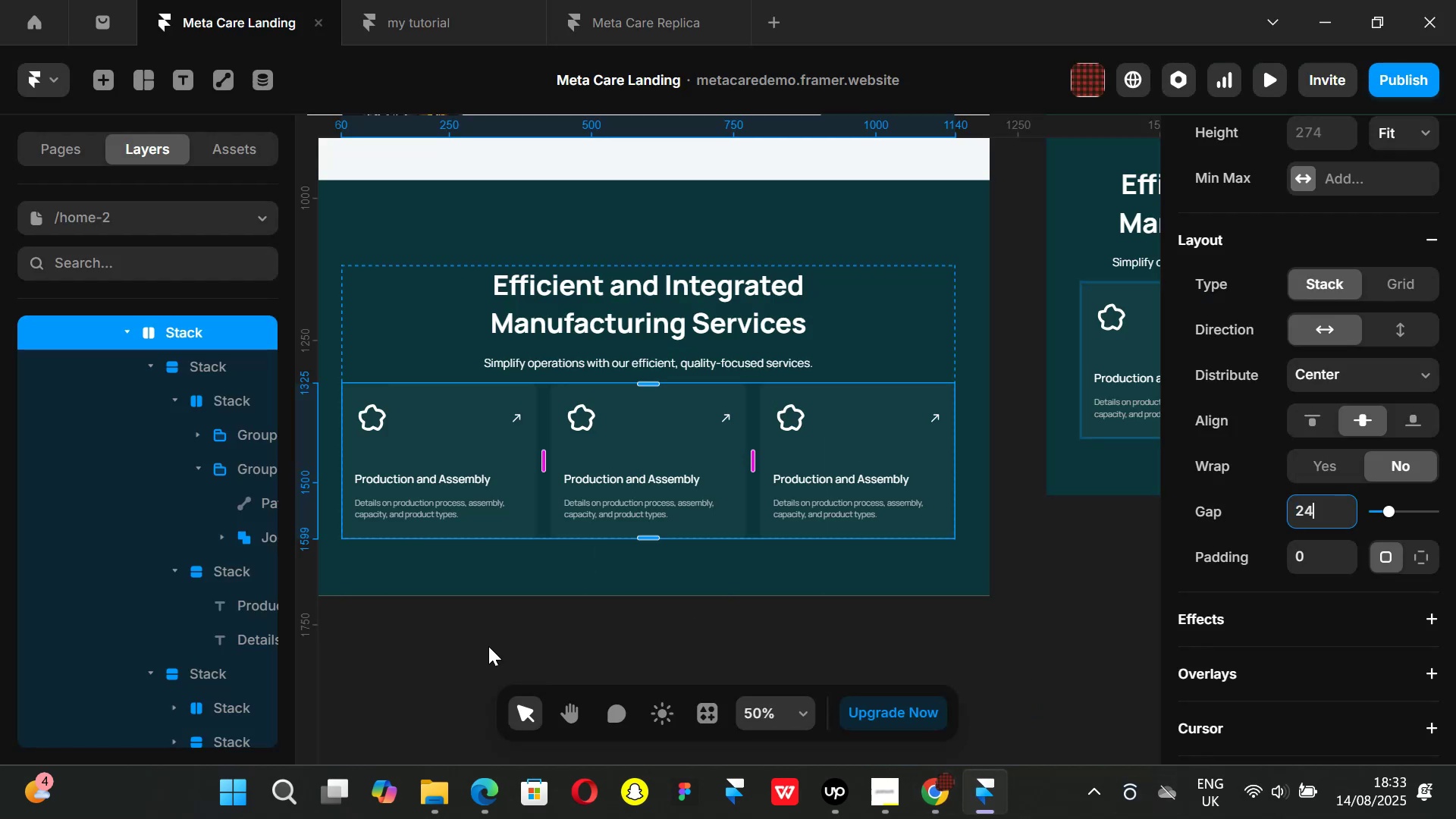 
left_click([488, 646])
 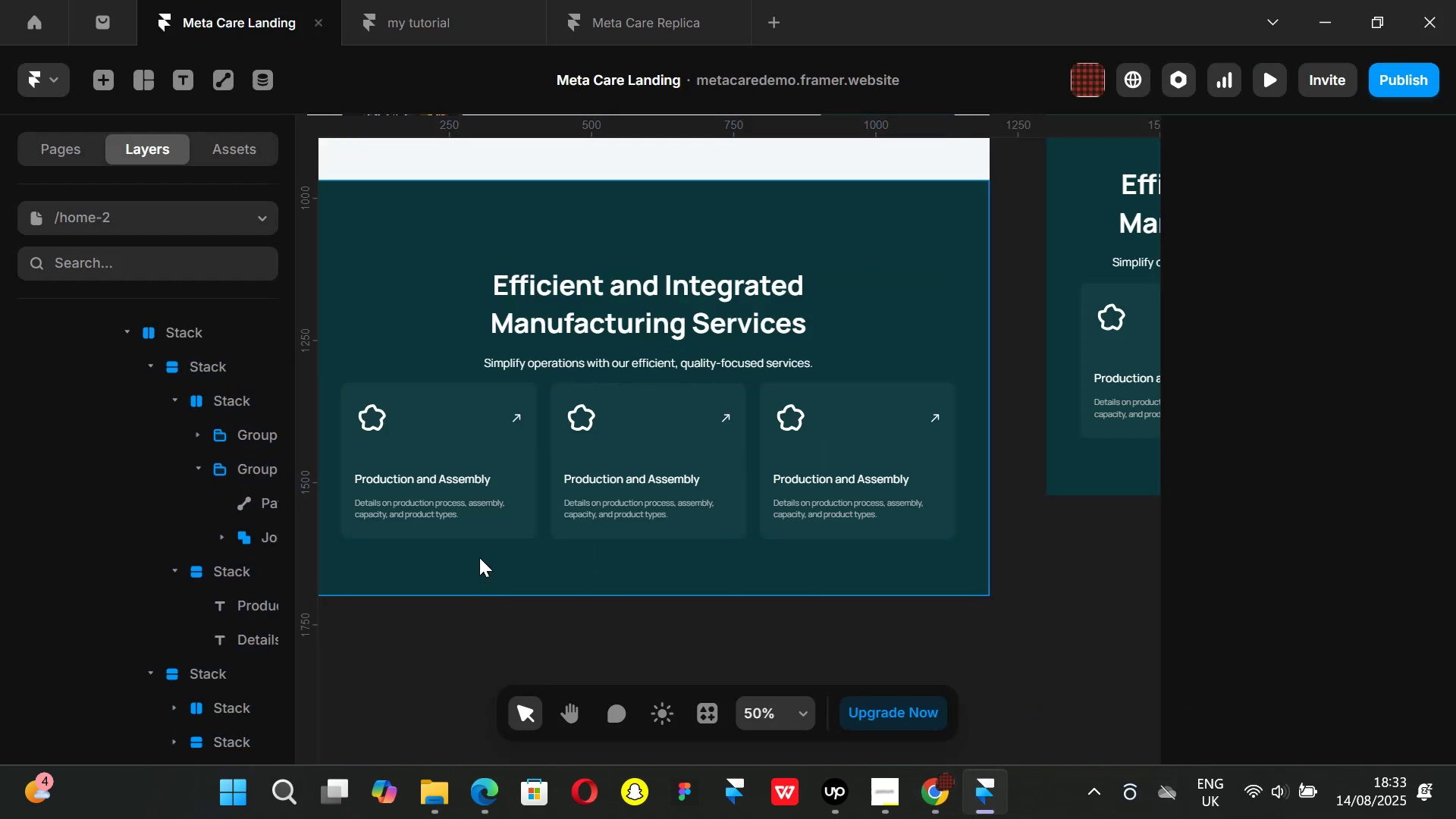 
hold_key(key=ShiftLeft, duration=0.86)
scroll: coordinate [481, 552], scroll_direction: up, amount: 2.0
 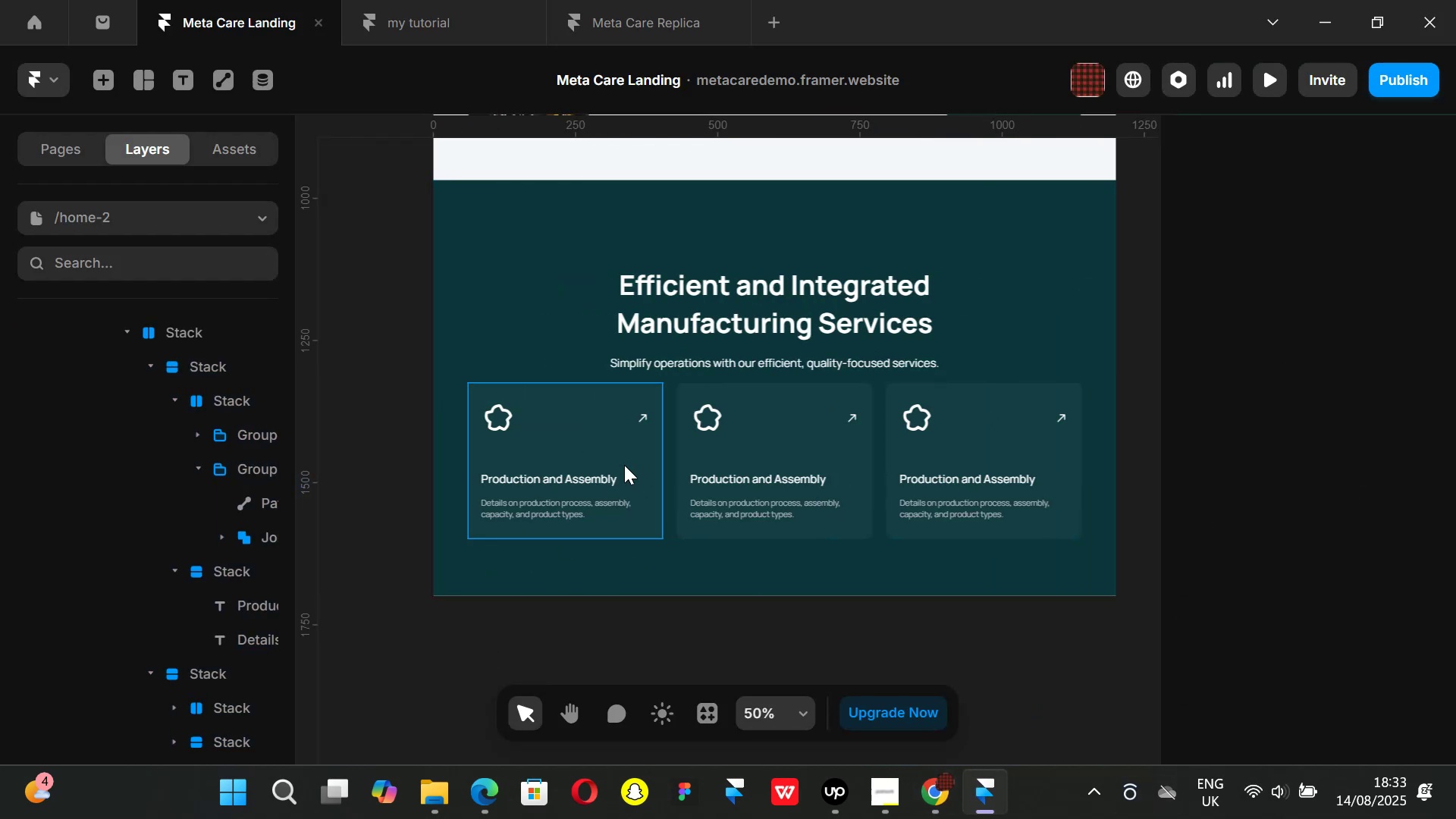 
left_click([624, 465])
 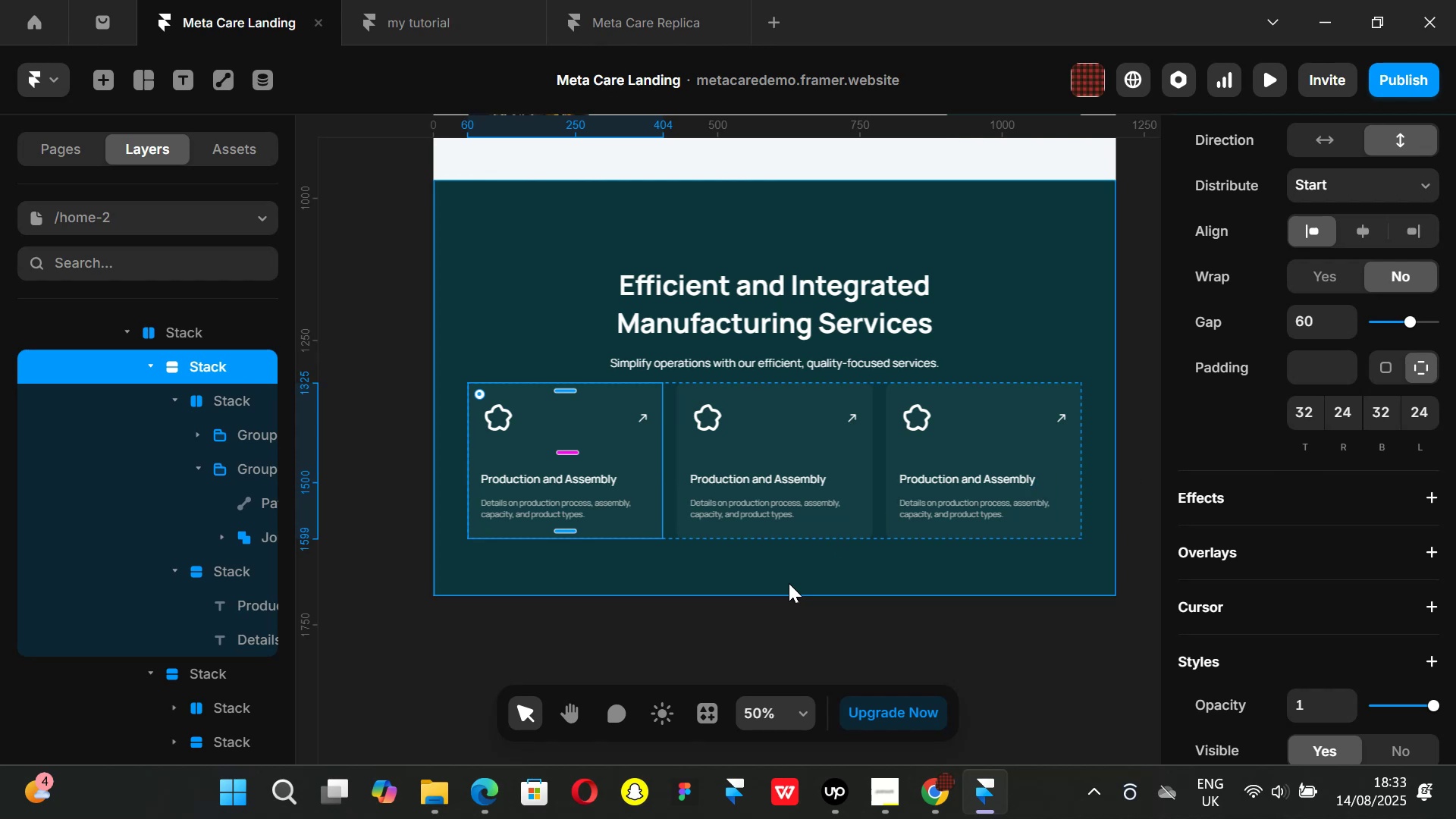 
left_click([612, 635])
 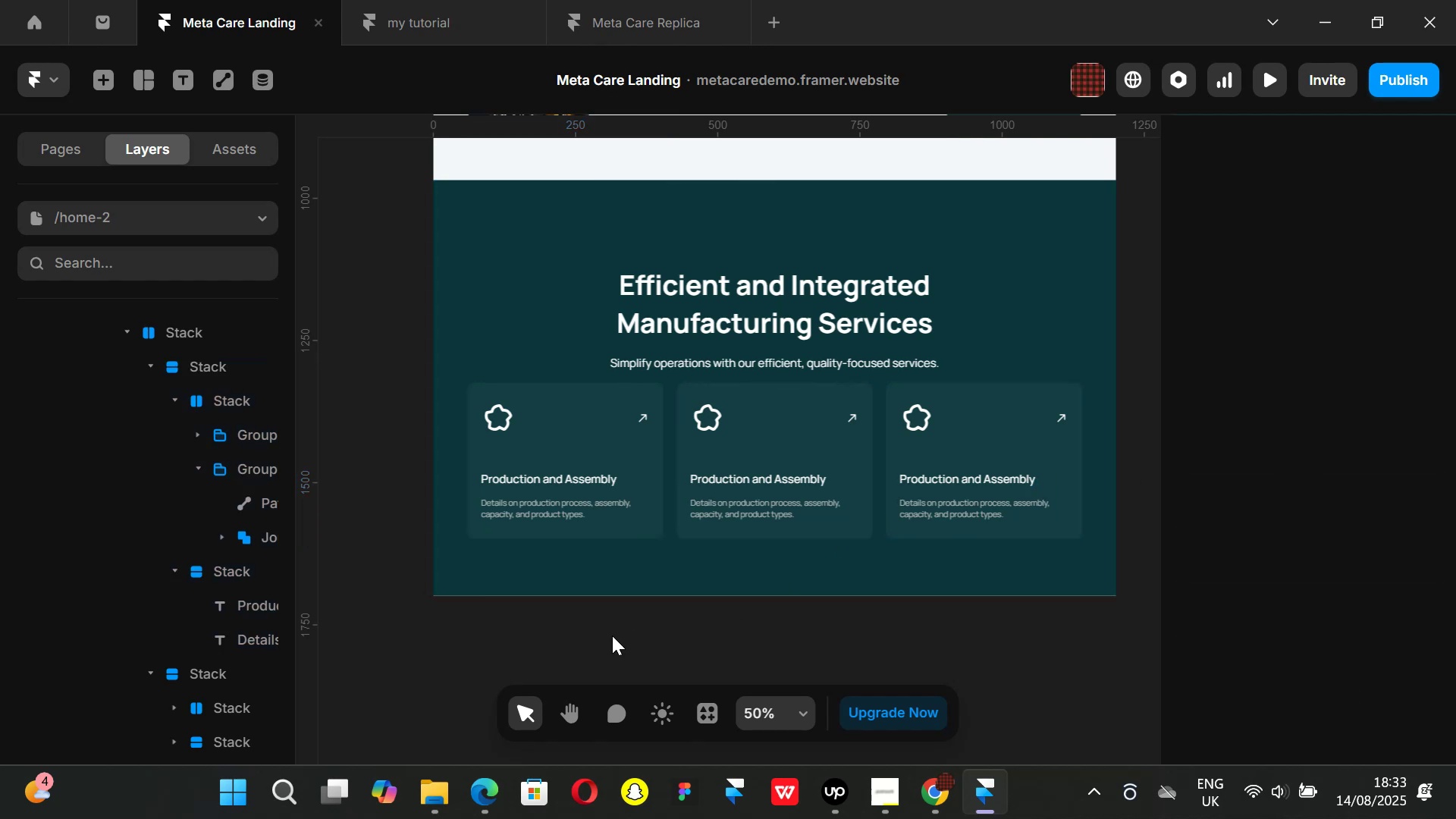 
key(Shift+ShiftLeft)
 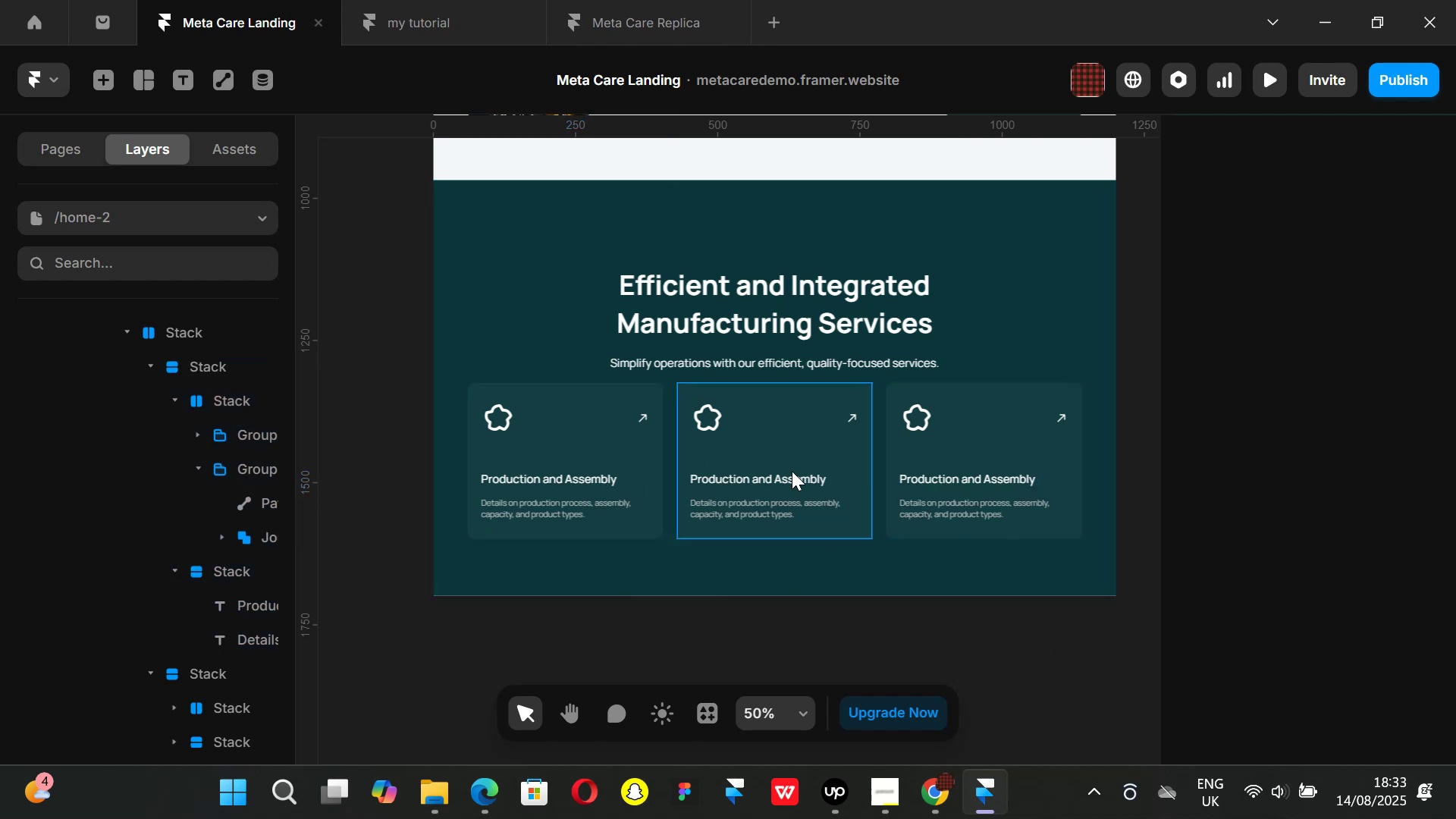 
left_click([952, 802])
 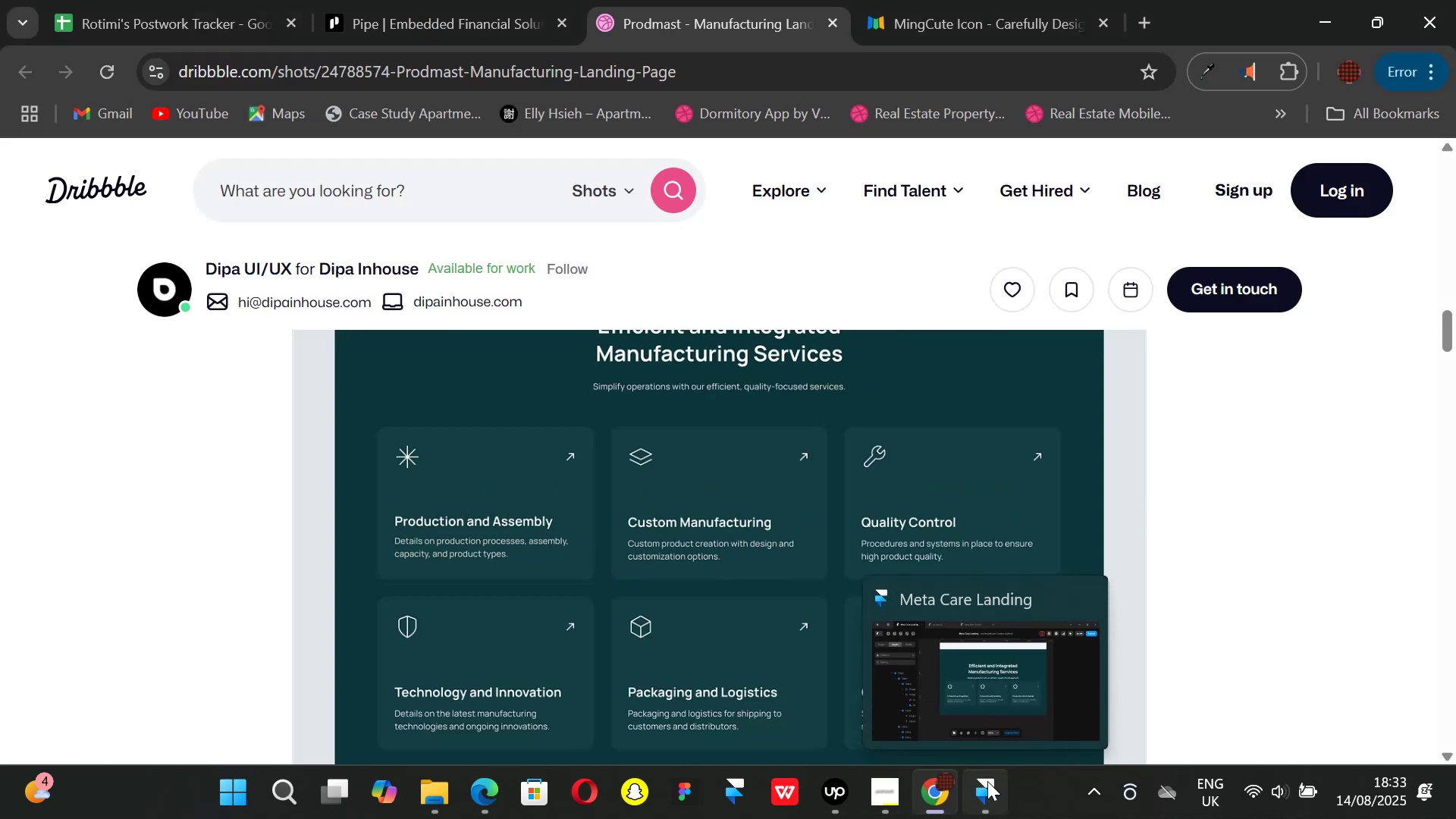 
left_click([987, 781])
 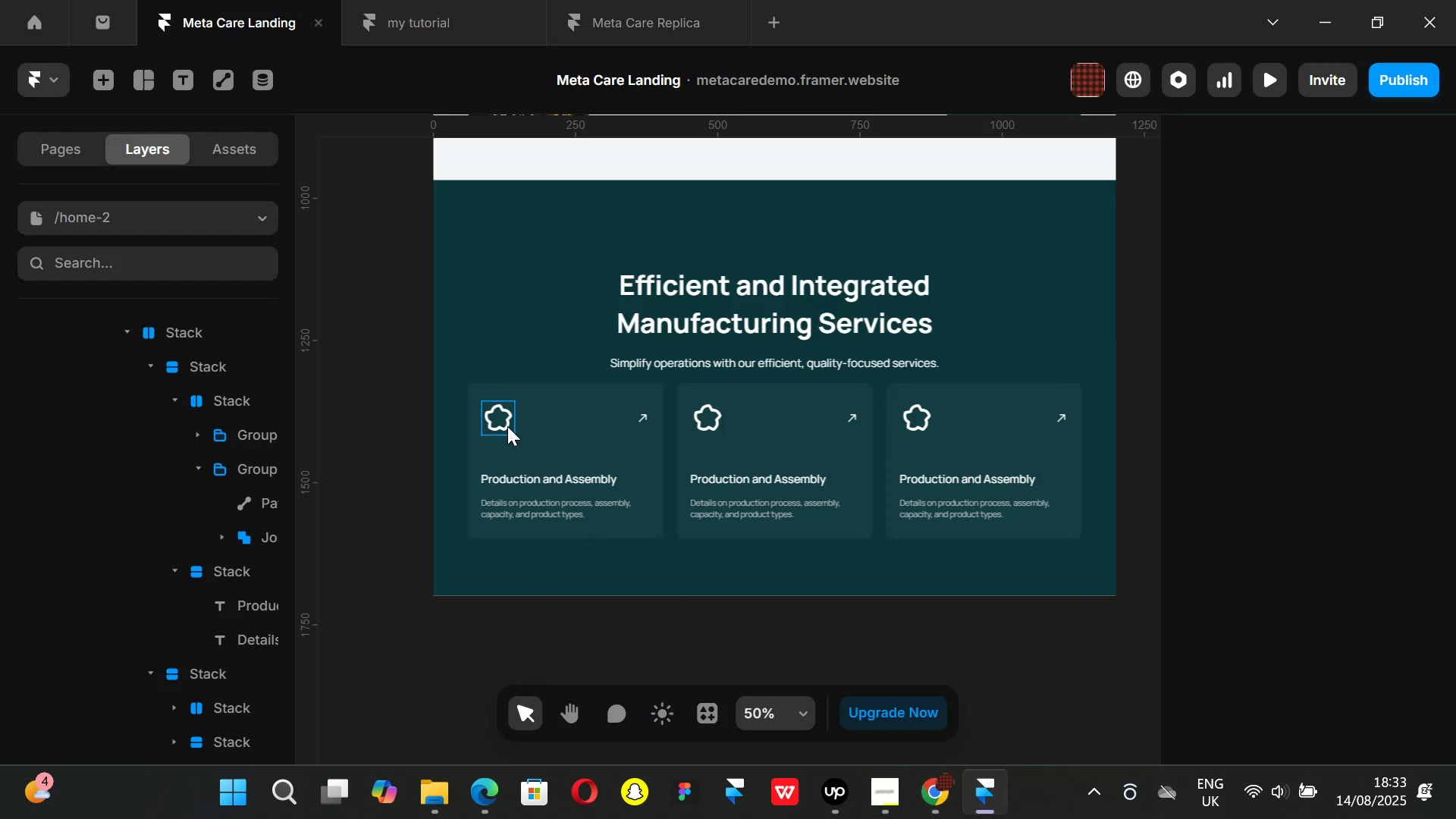 
left_click([507, 426])
 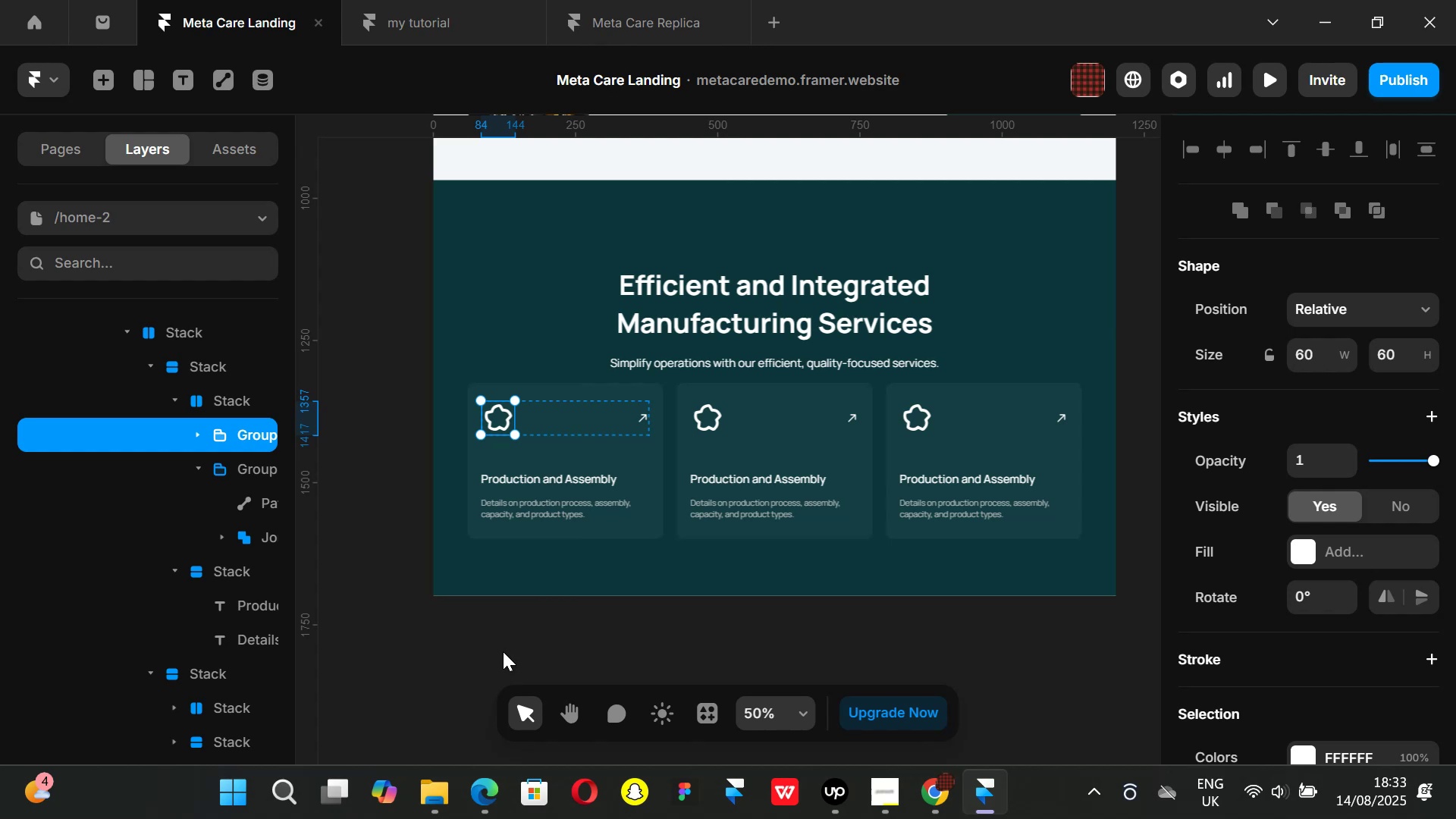 
left_click([503, 651])
 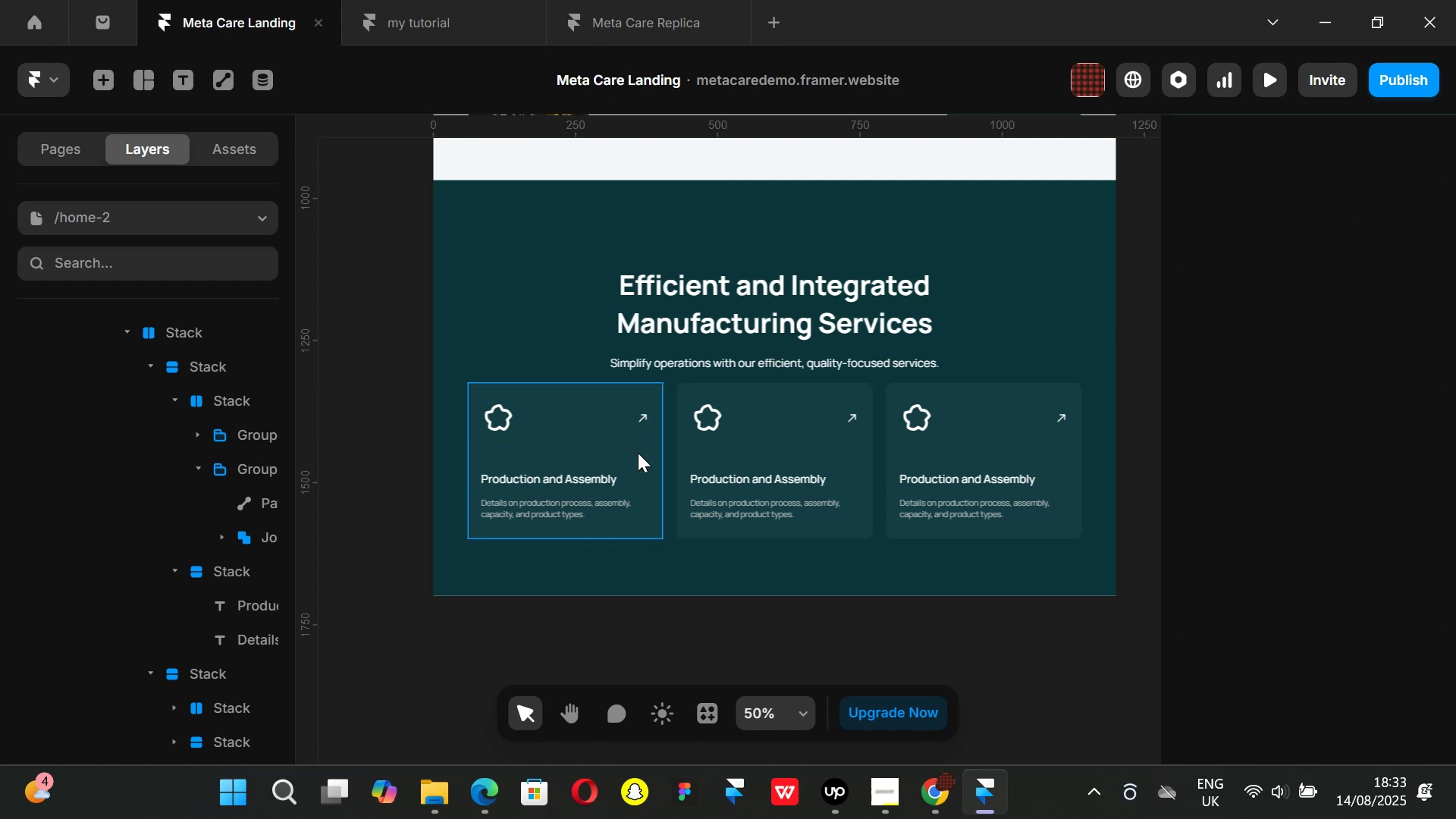 
left_click([638, 453])
 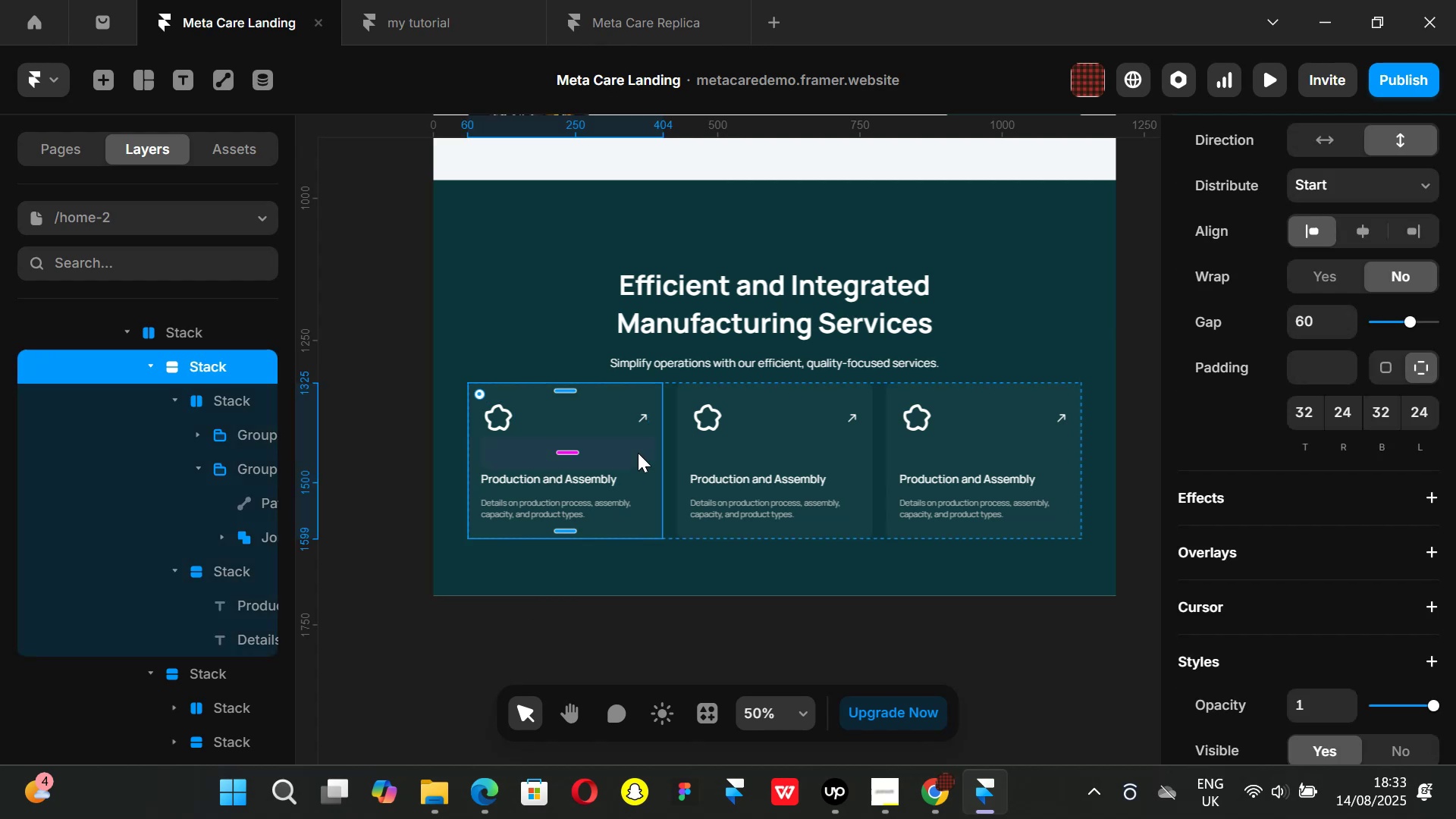 
key(Control+ControlLeft)
 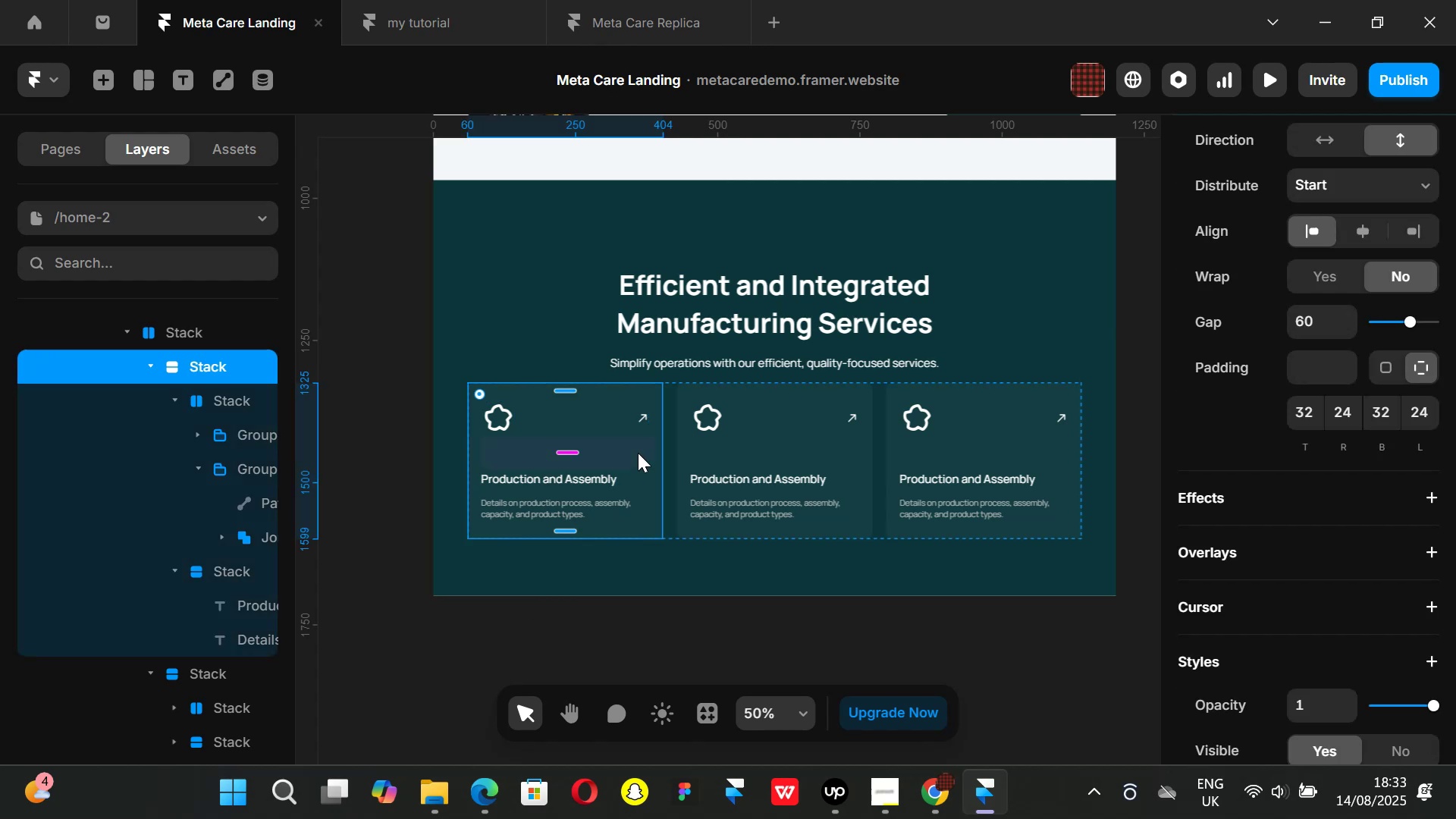 
key(Alt+Control+AltLeft)
 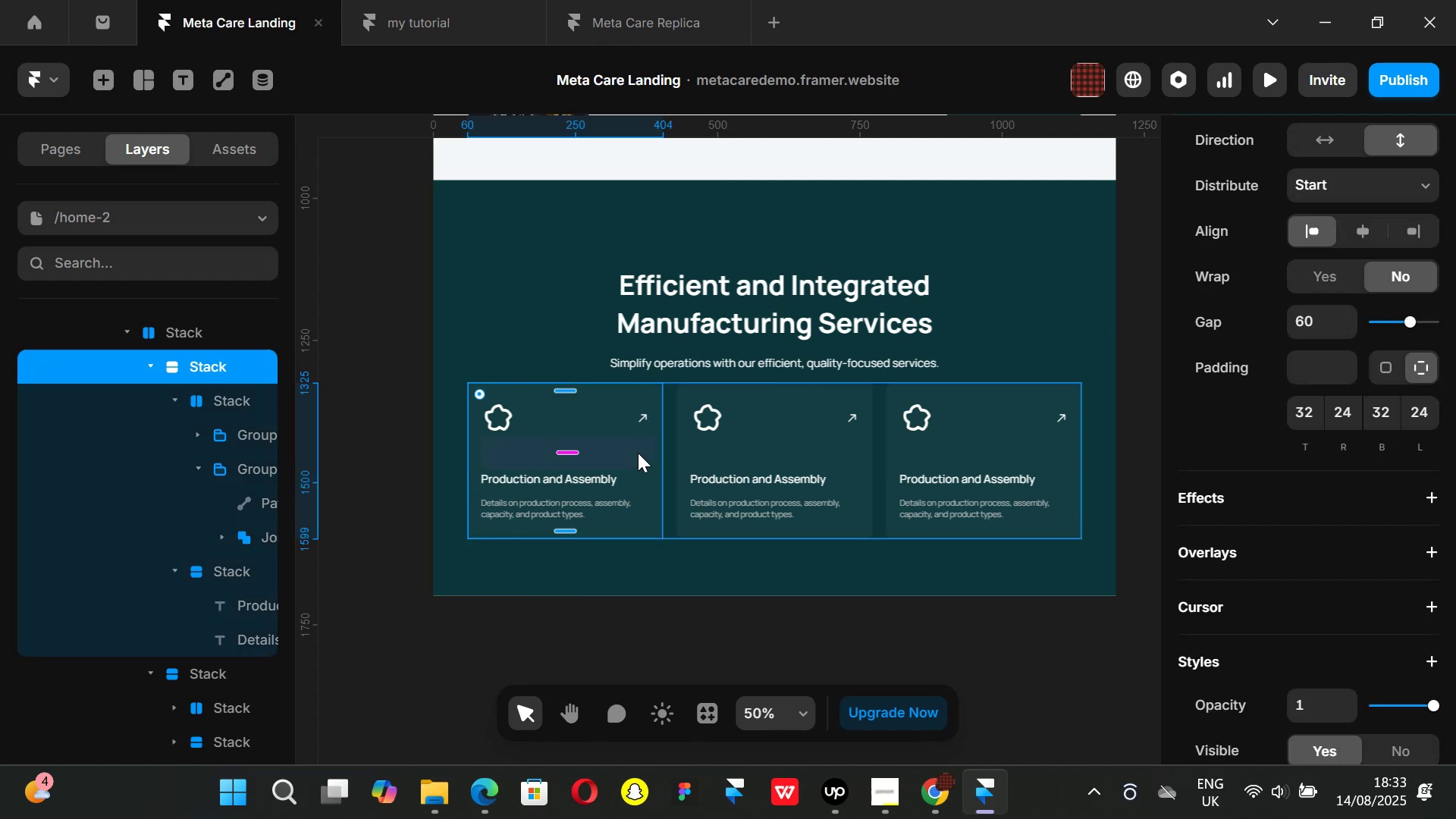 
key(Alt+Control+K)
 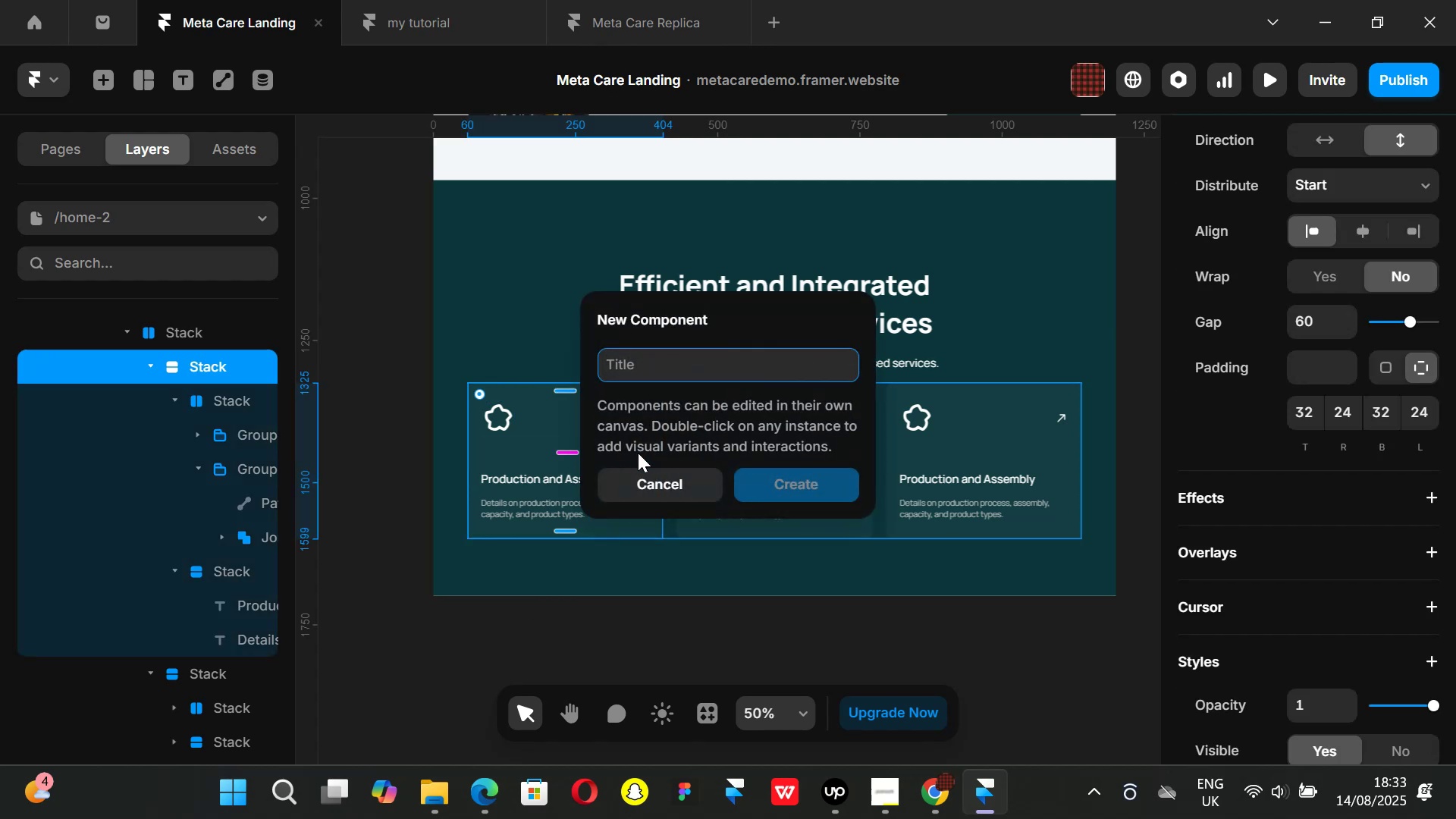 
type(dd)
 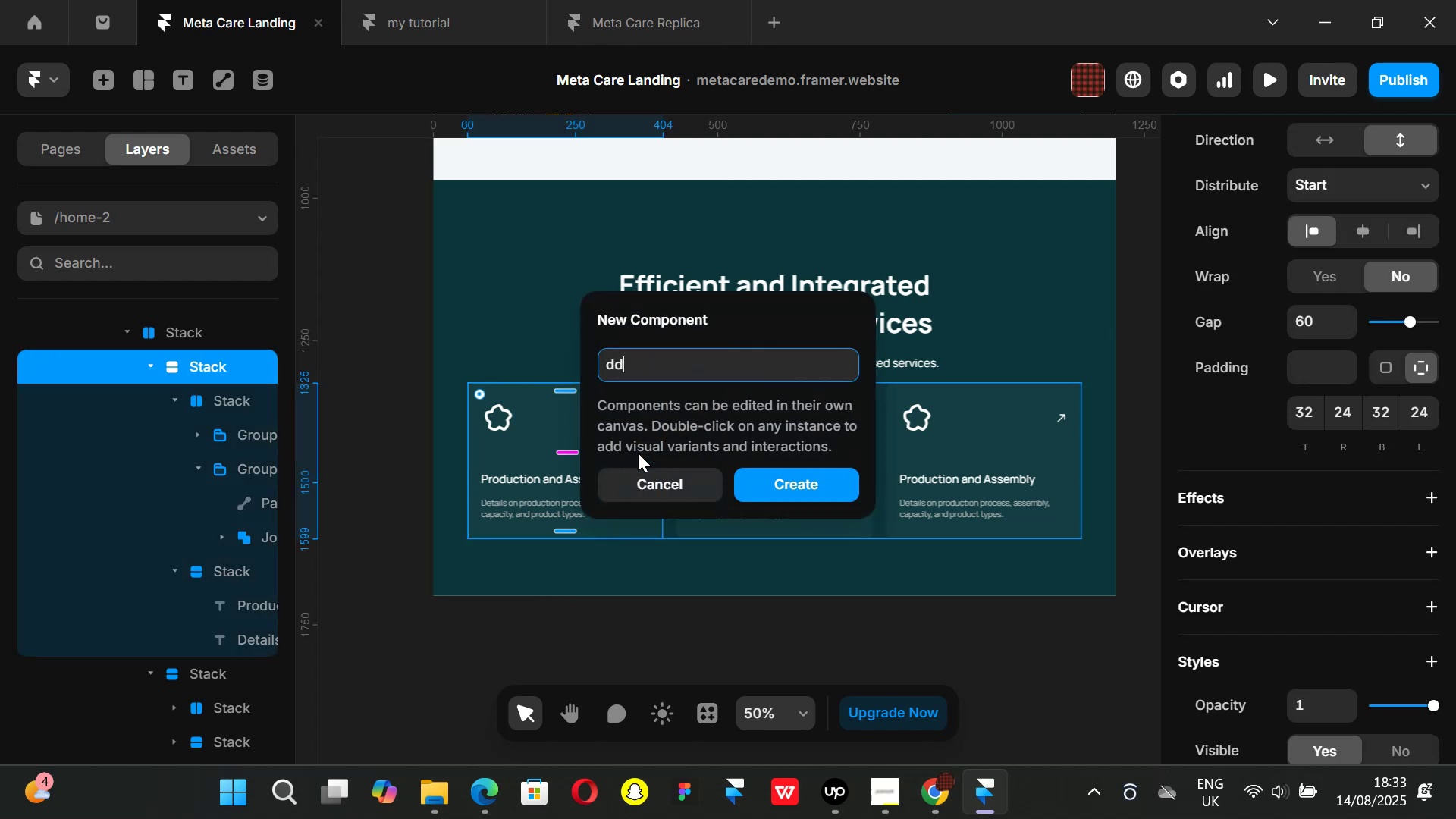 
key(Enter)
 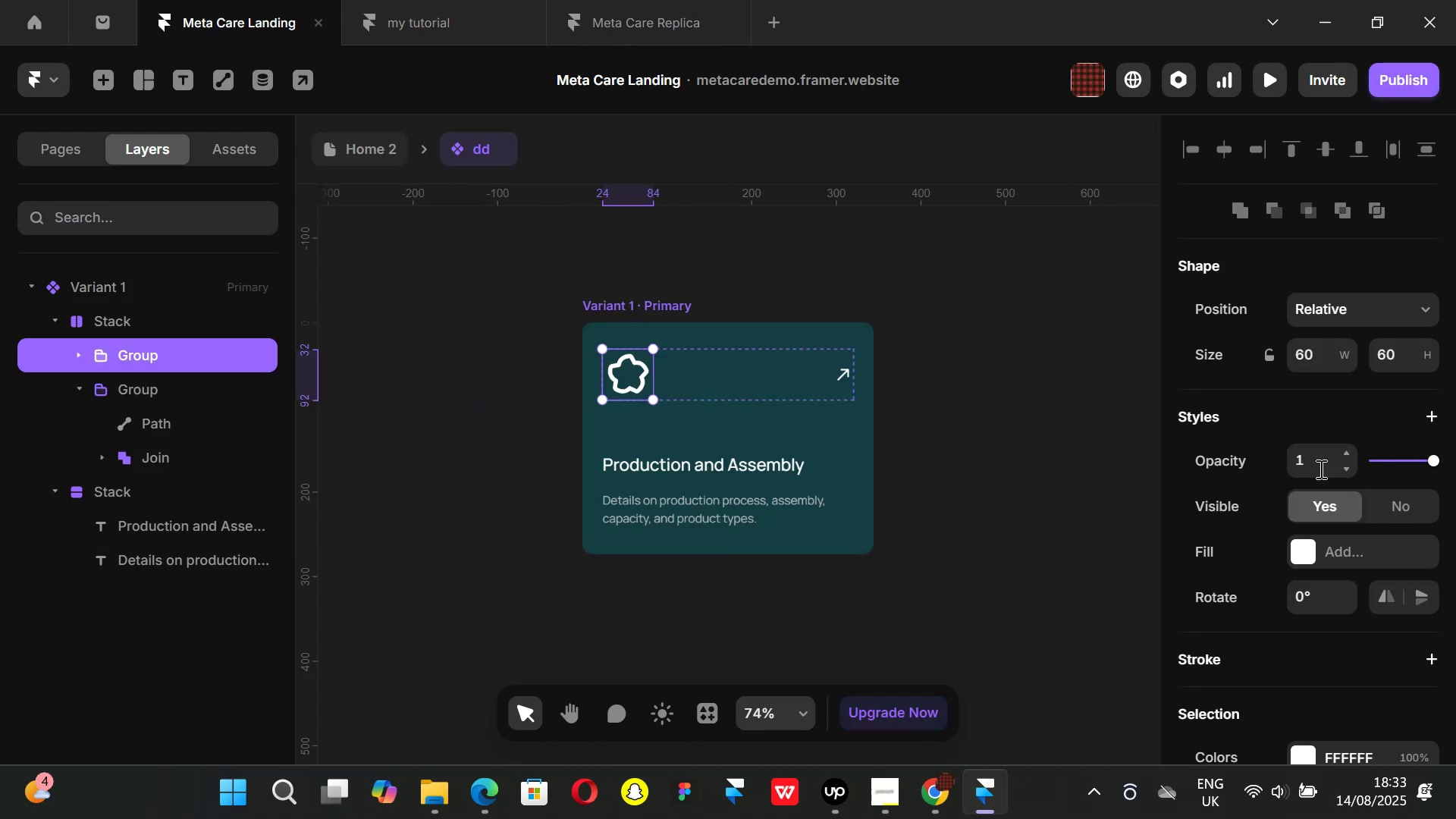 
scroll: coordinate [1320, 479], scroll_direction: down, amount: 6.0
 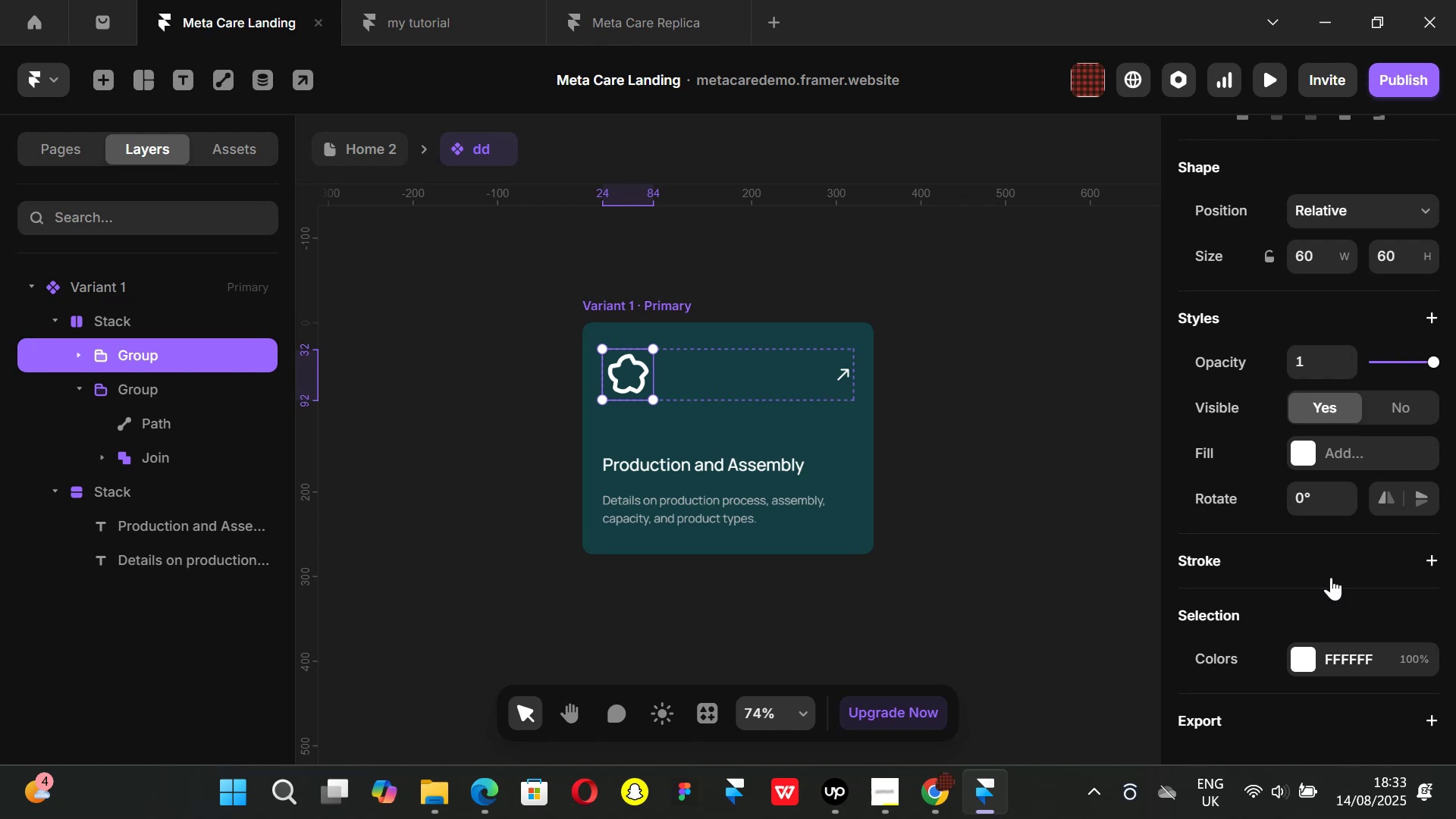 
scroll: coordinate [1323, 528], scroll_direction: up, amount: 1.0
 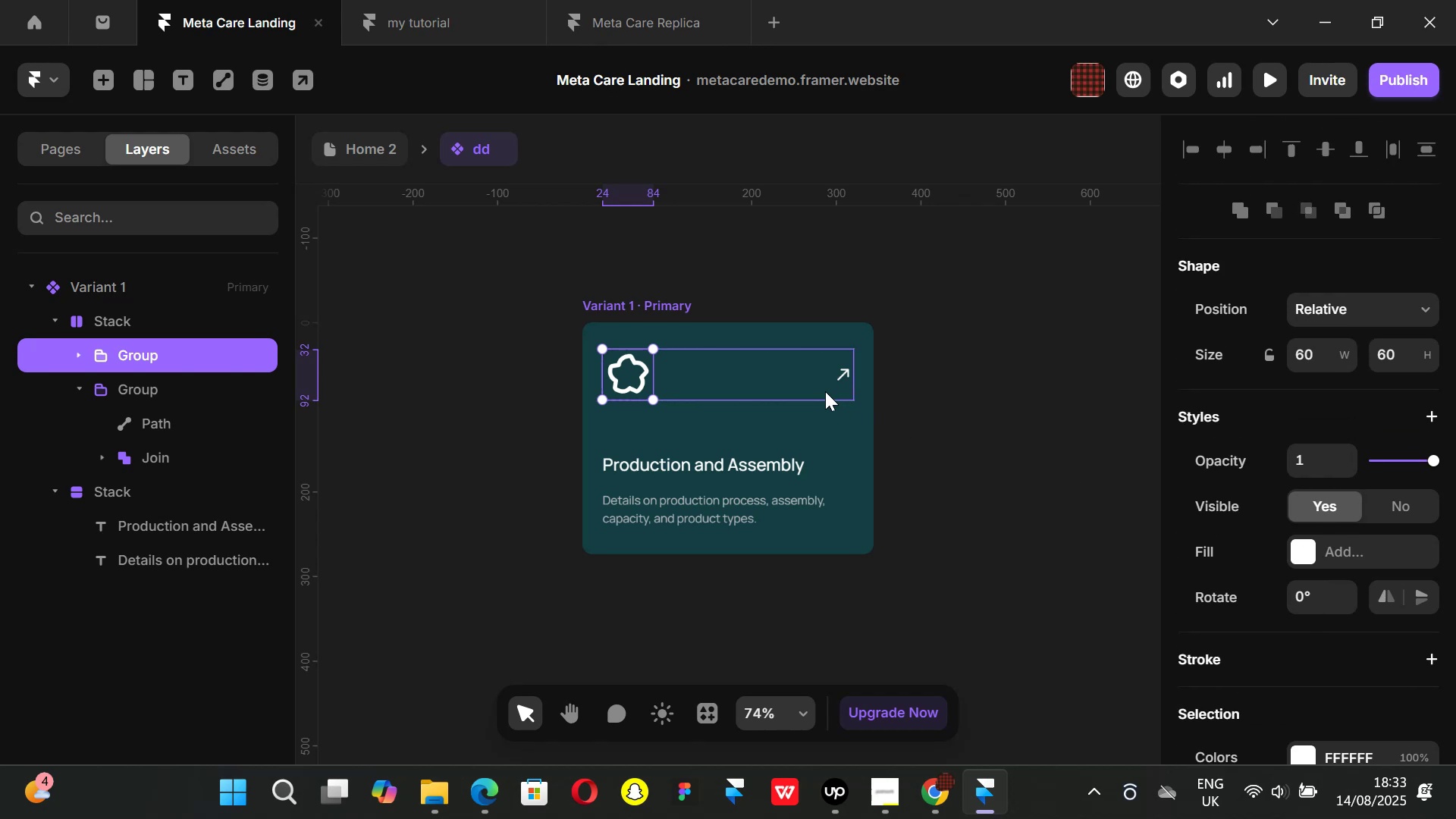 
key(Control+Enter)
 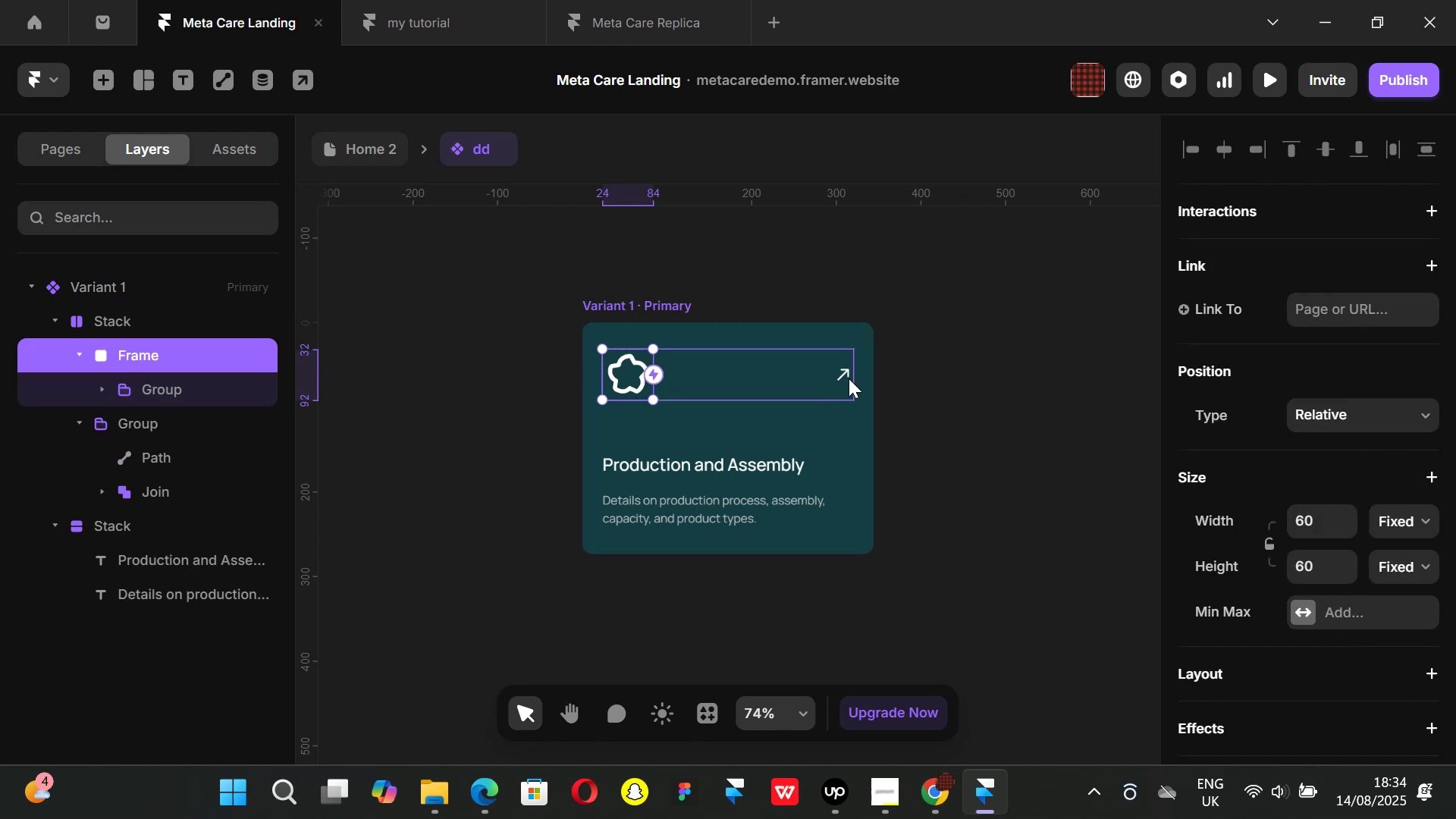 
scroll: coordinate [1328, 550], scroll_direction: down, amount: 8.0
 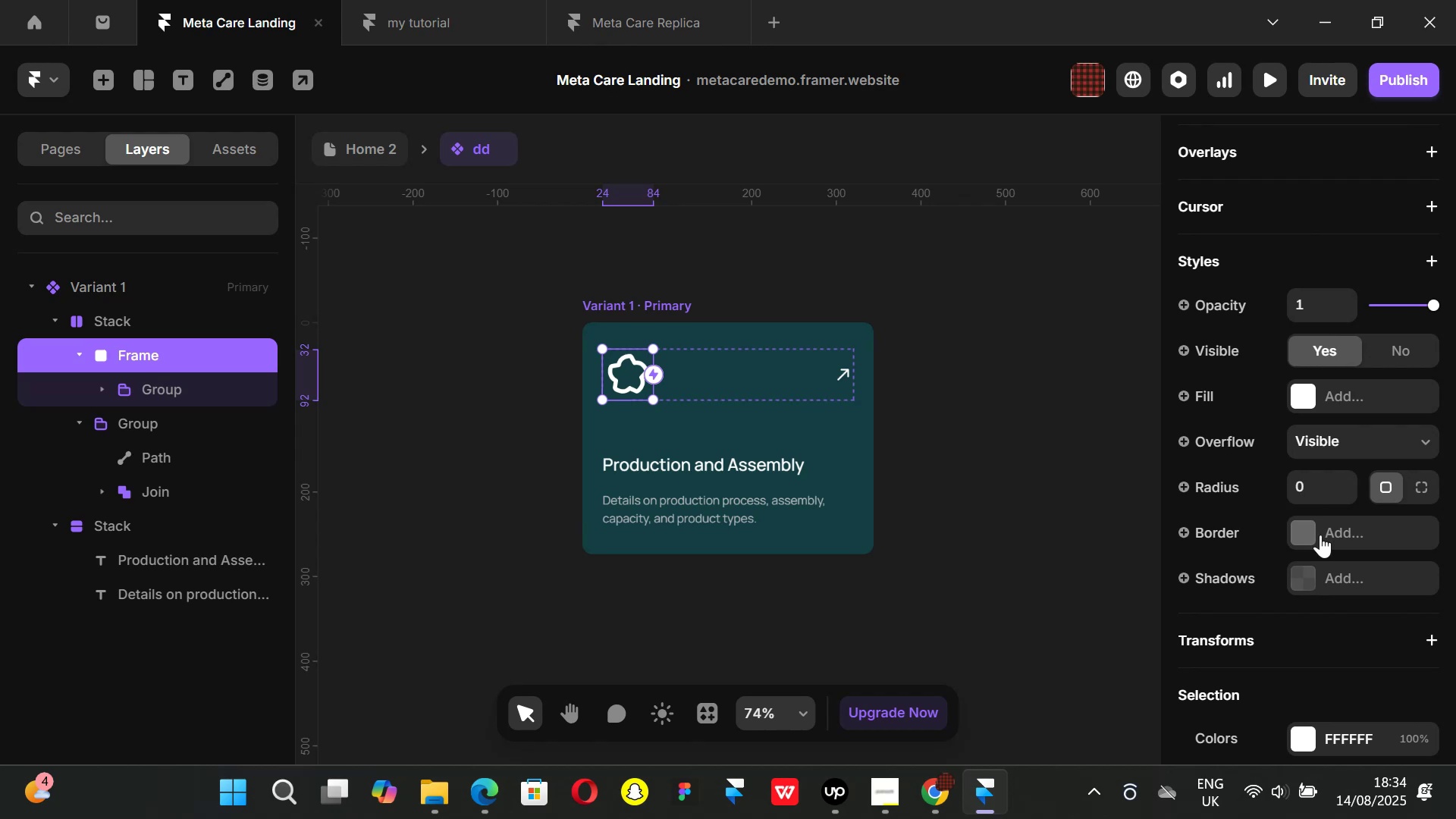 
wait(5.08)
 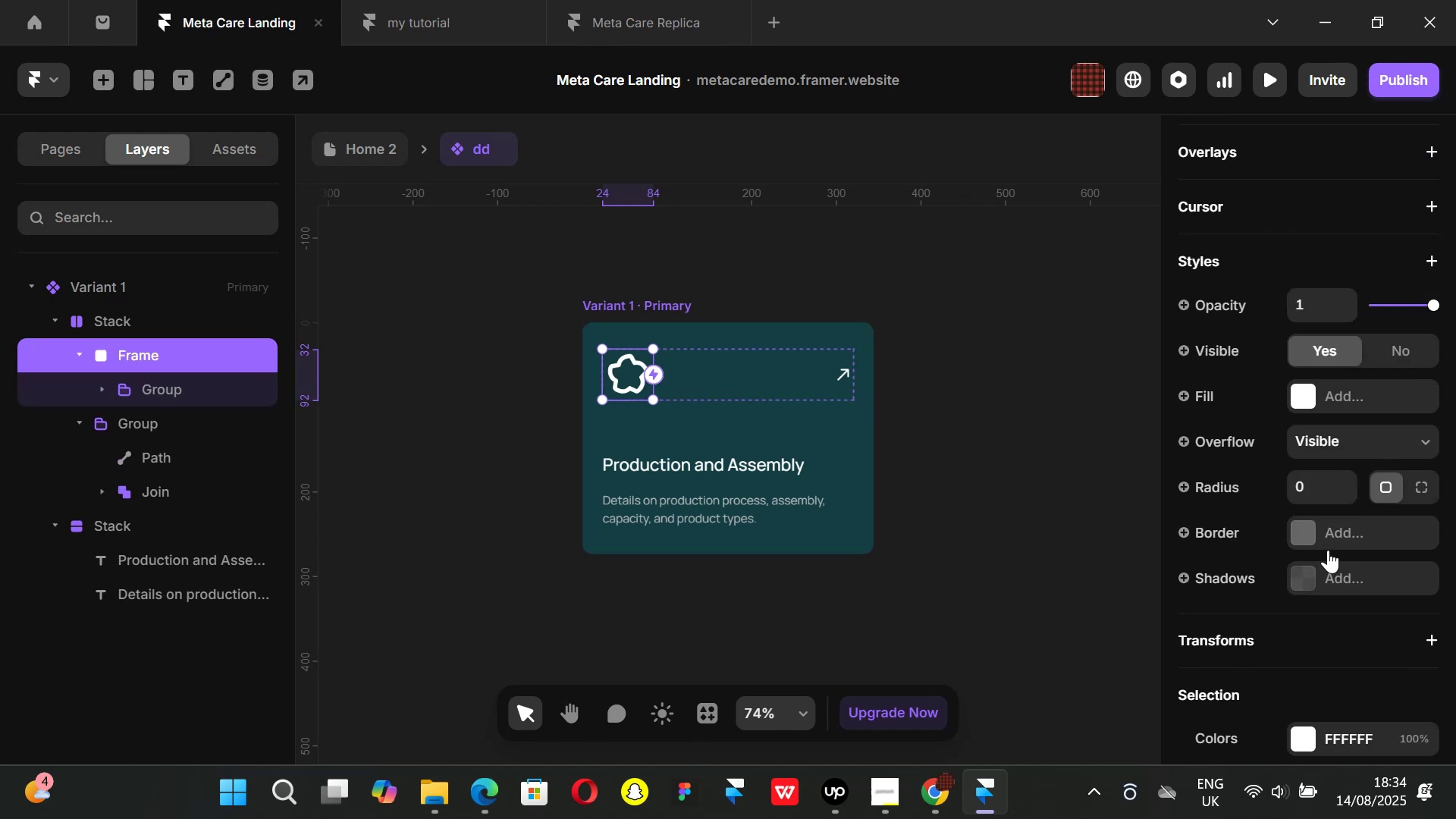 
right_click([623, 366])
 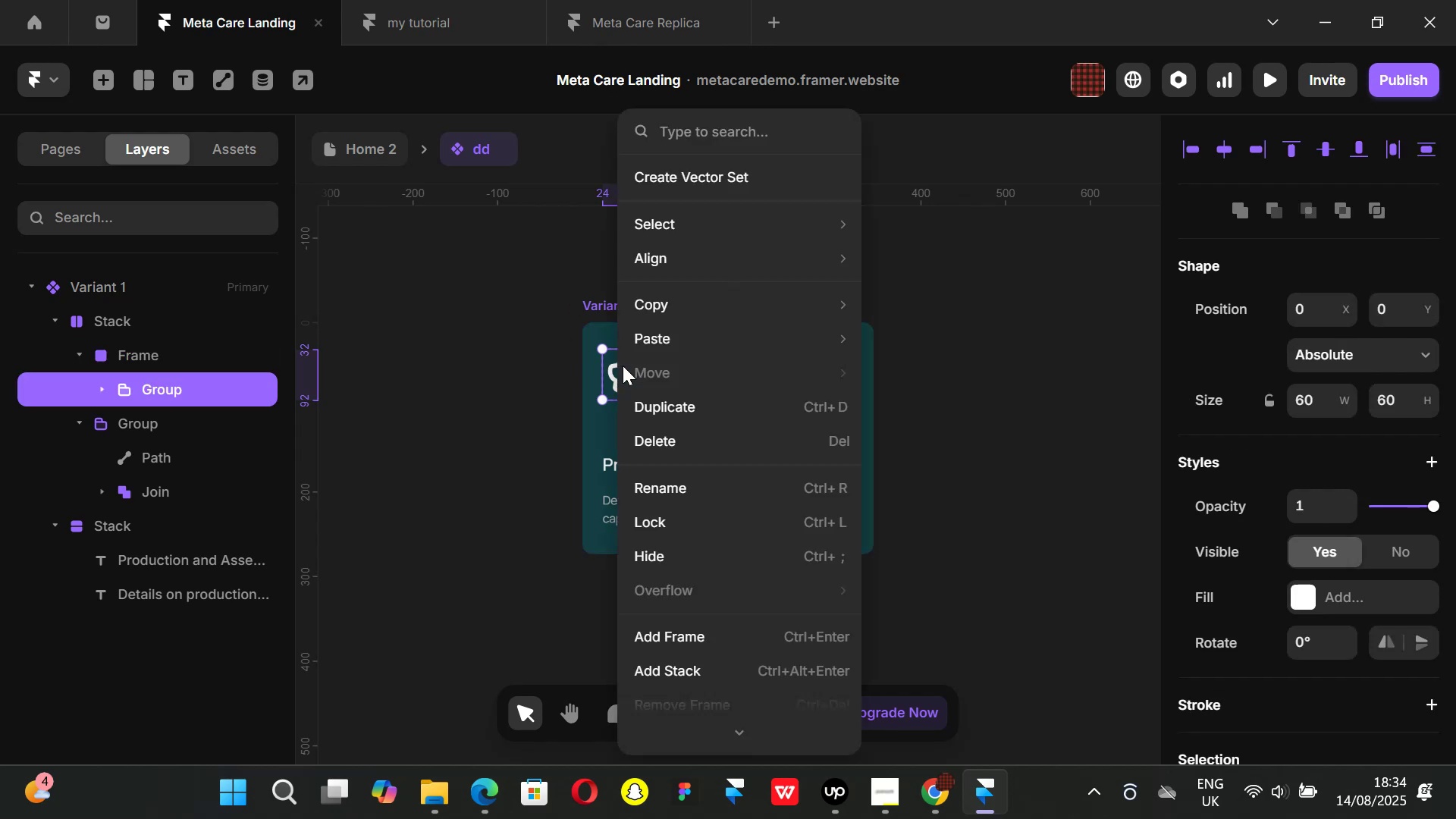 
mouse_move([698, 347])
 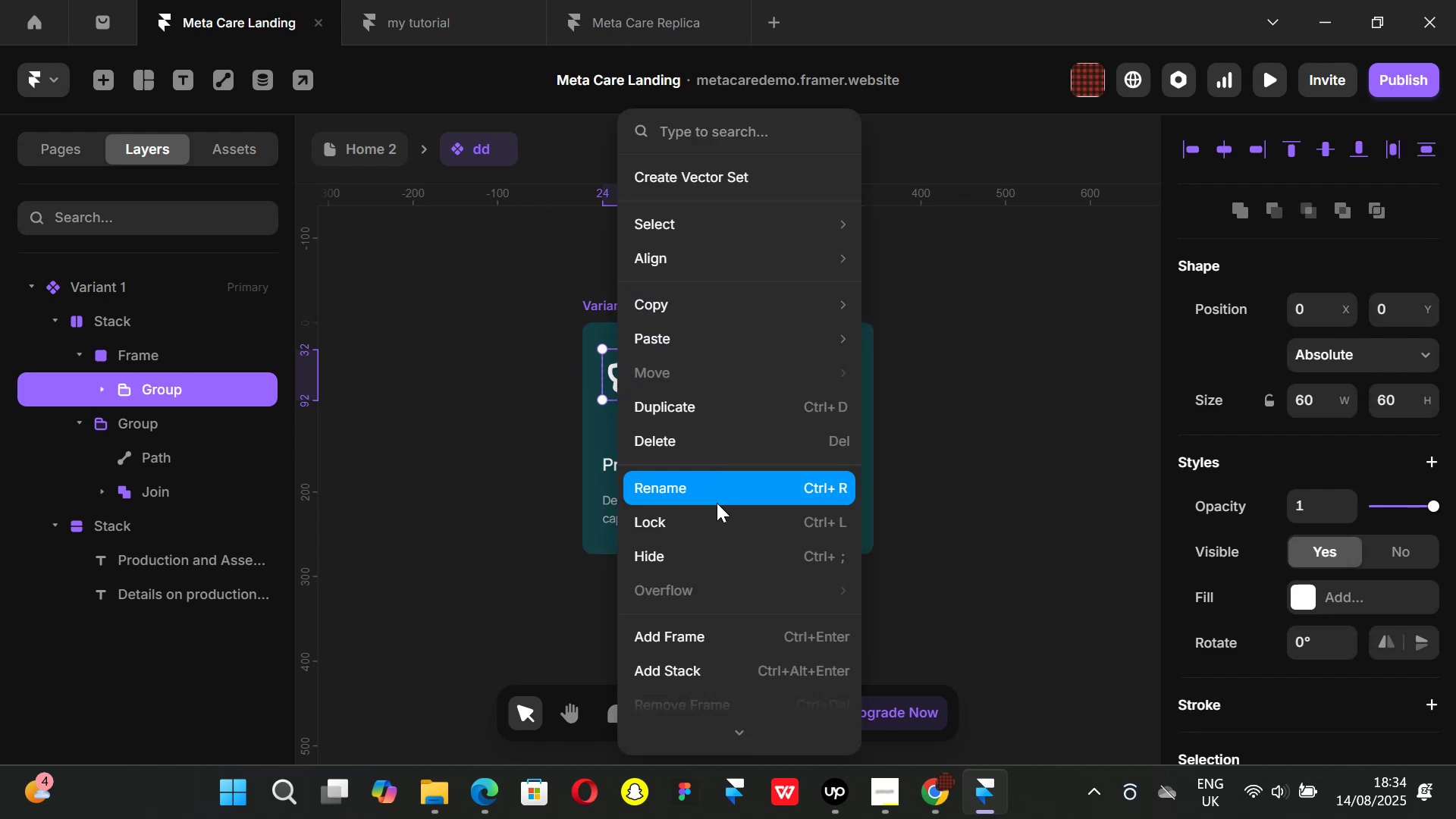 
scroll: coordinate [717, 505], scroll_direction: down, amount: 2.0
 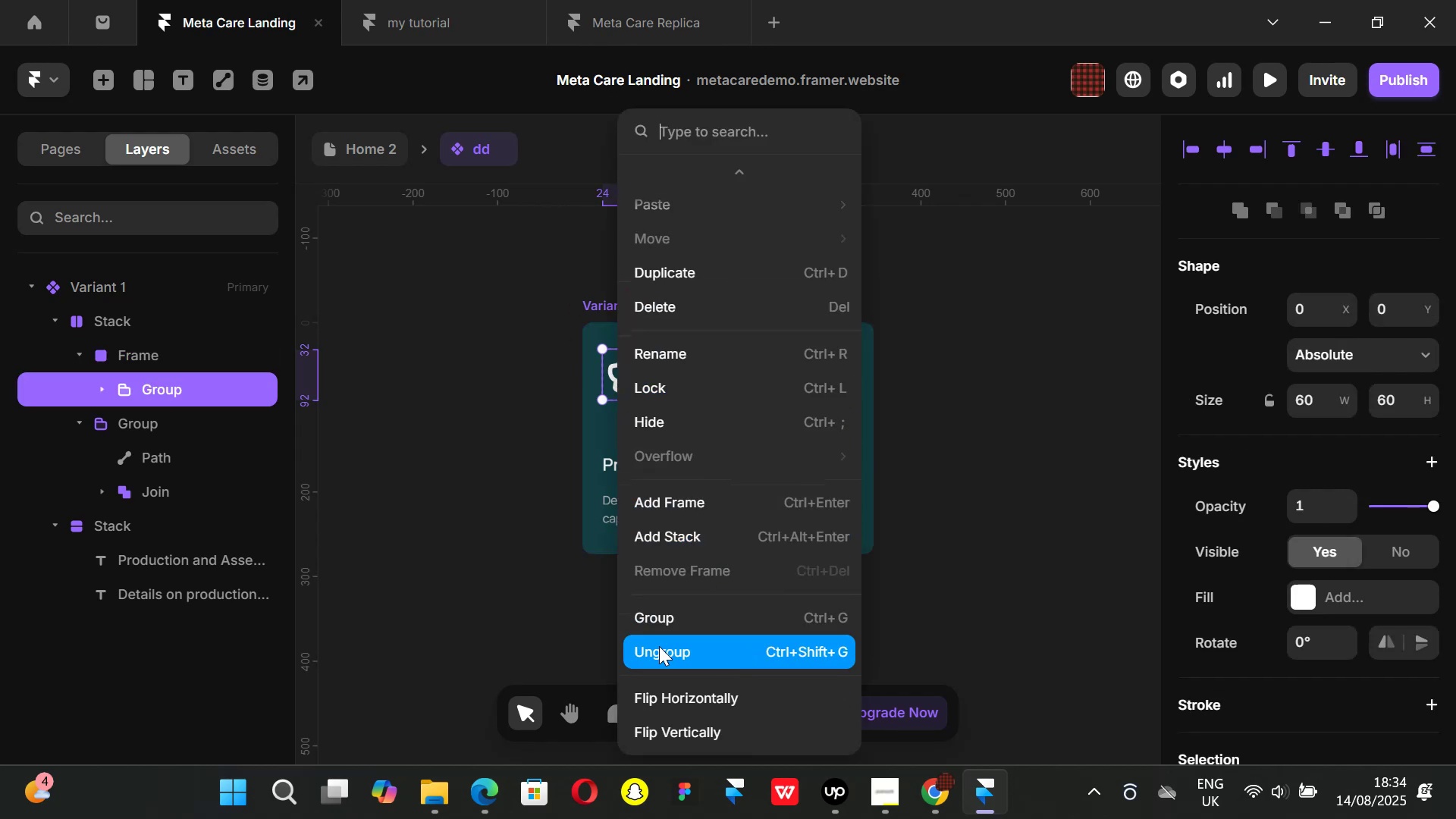 
scroll: coordinate [708, 487], scroll_direction: up, amount: 5.0
 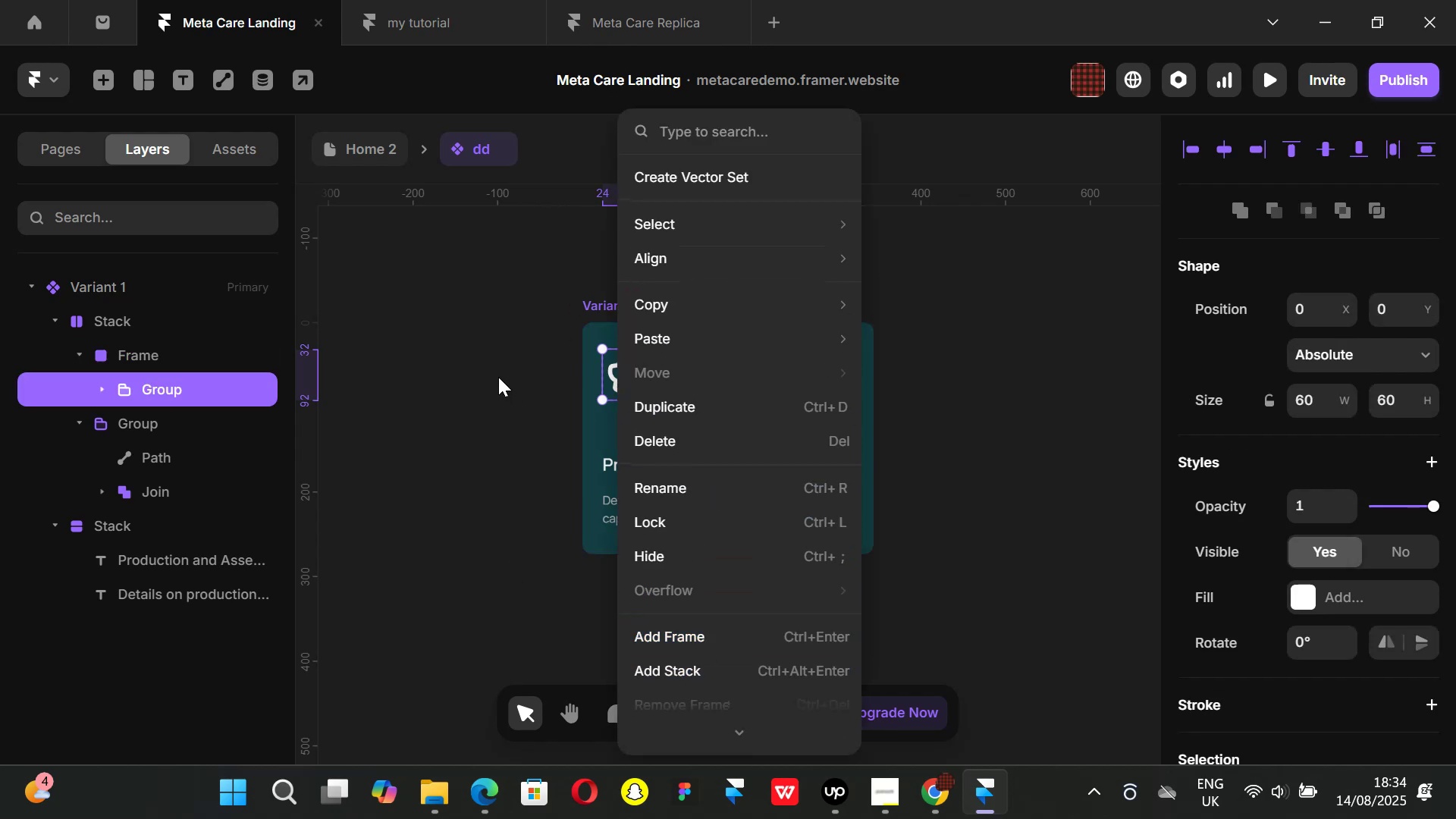 
left_click([498, 377])
 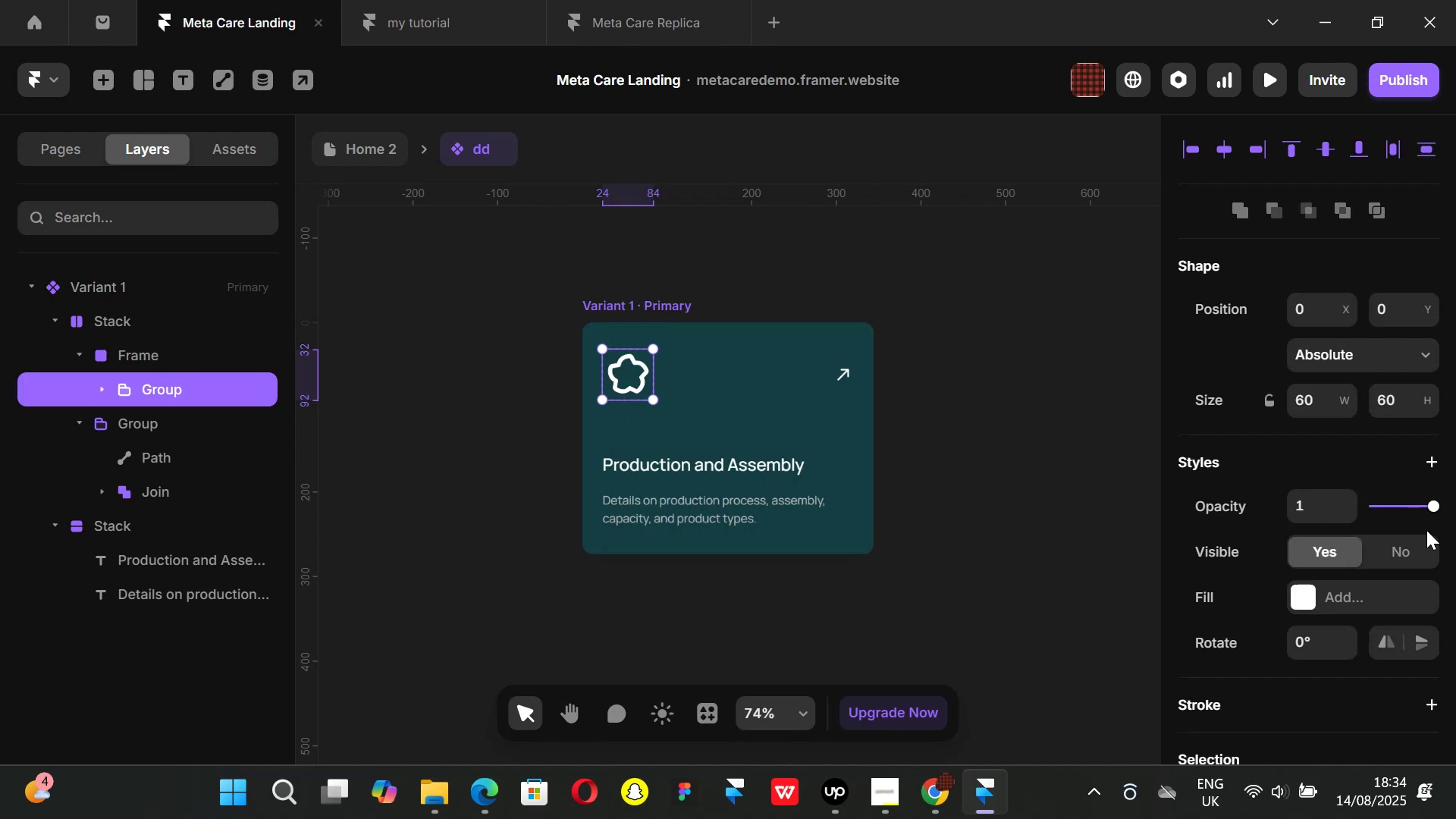 
scroll: coordinate [1307, 515], scroll_direction: down, amount: 8.0
 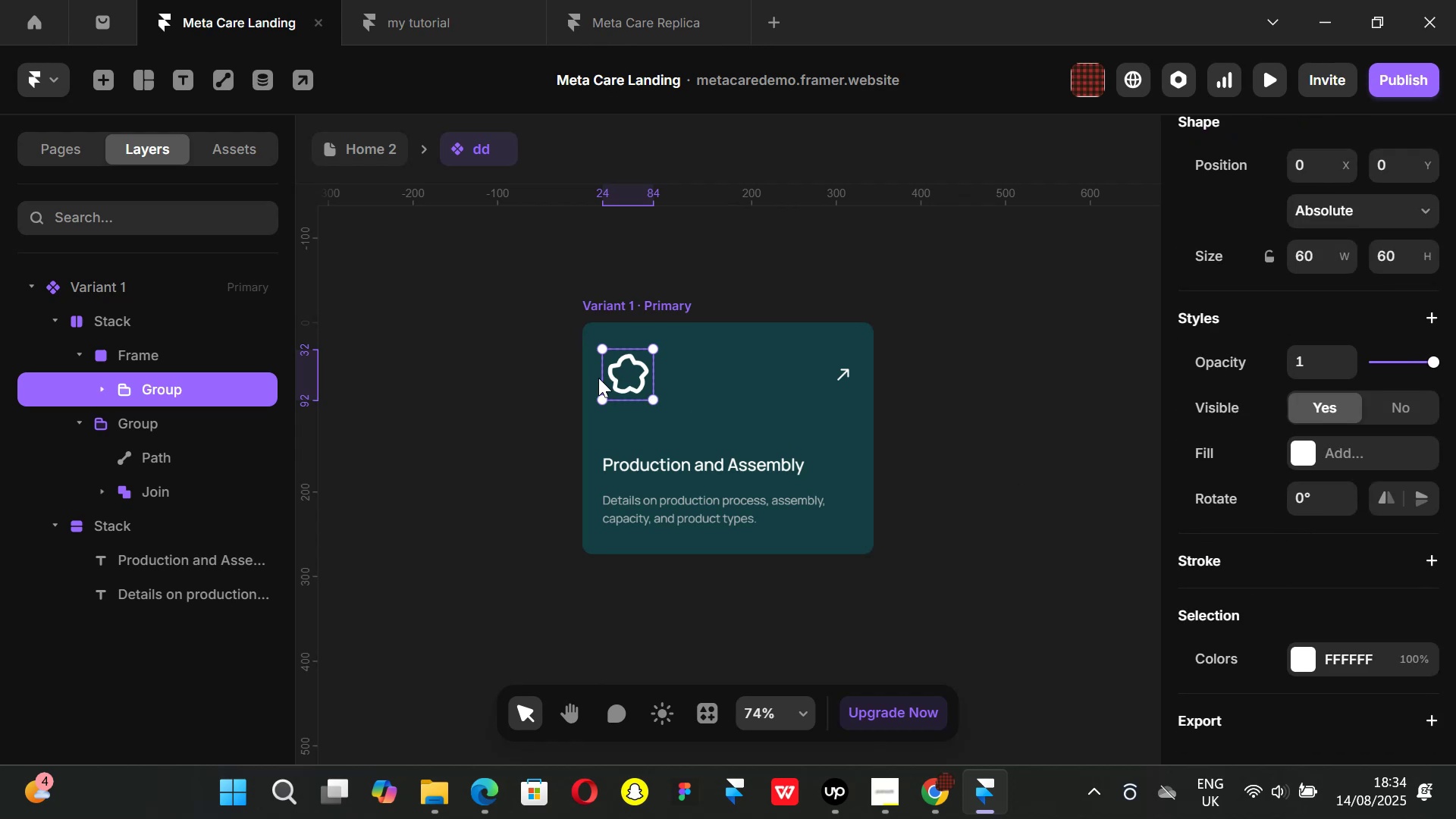 
left_click([174, 359])
 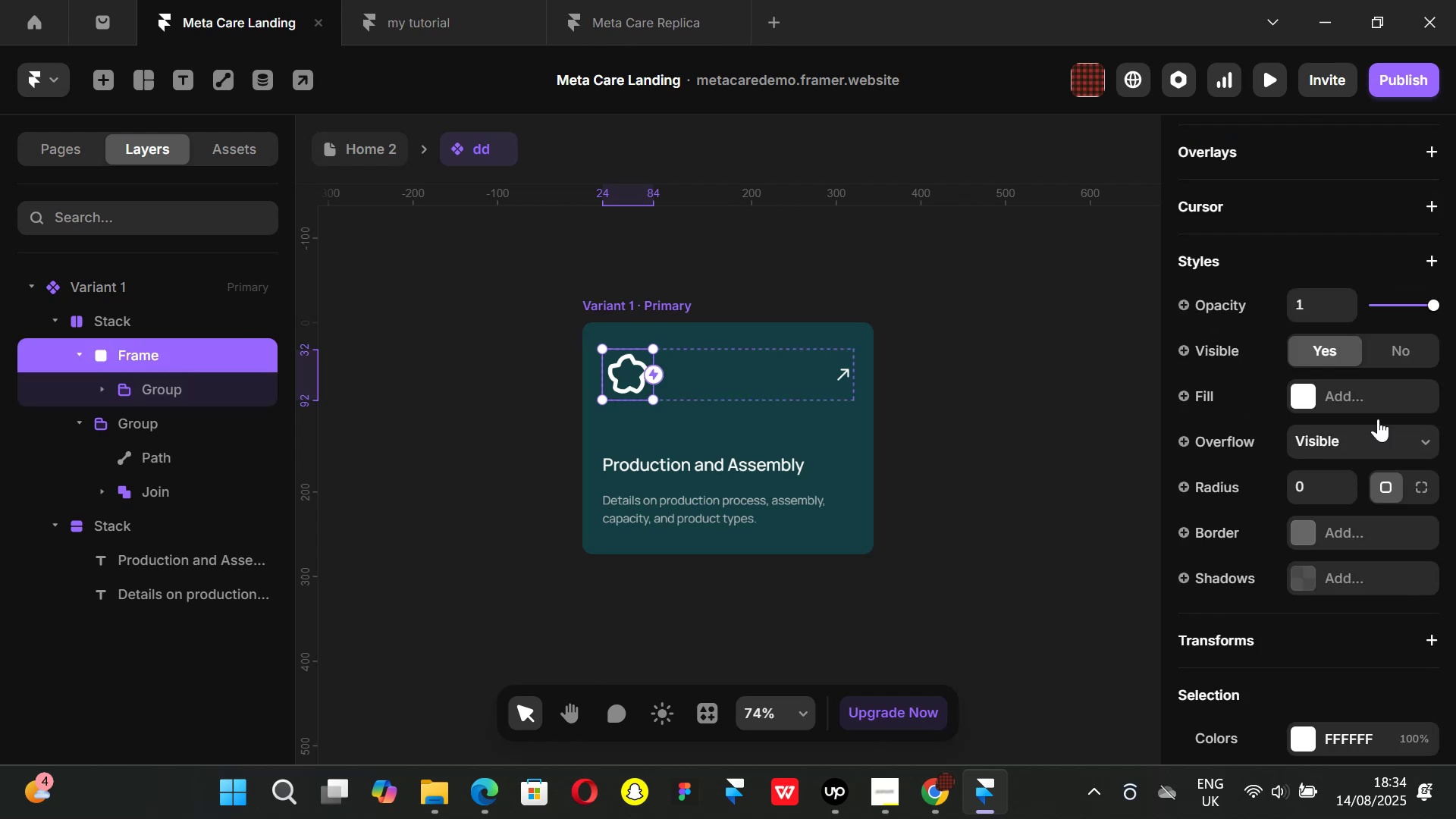 
scroll: coordinate [1376, 446], scroll_direction: down, amount: 7.0
 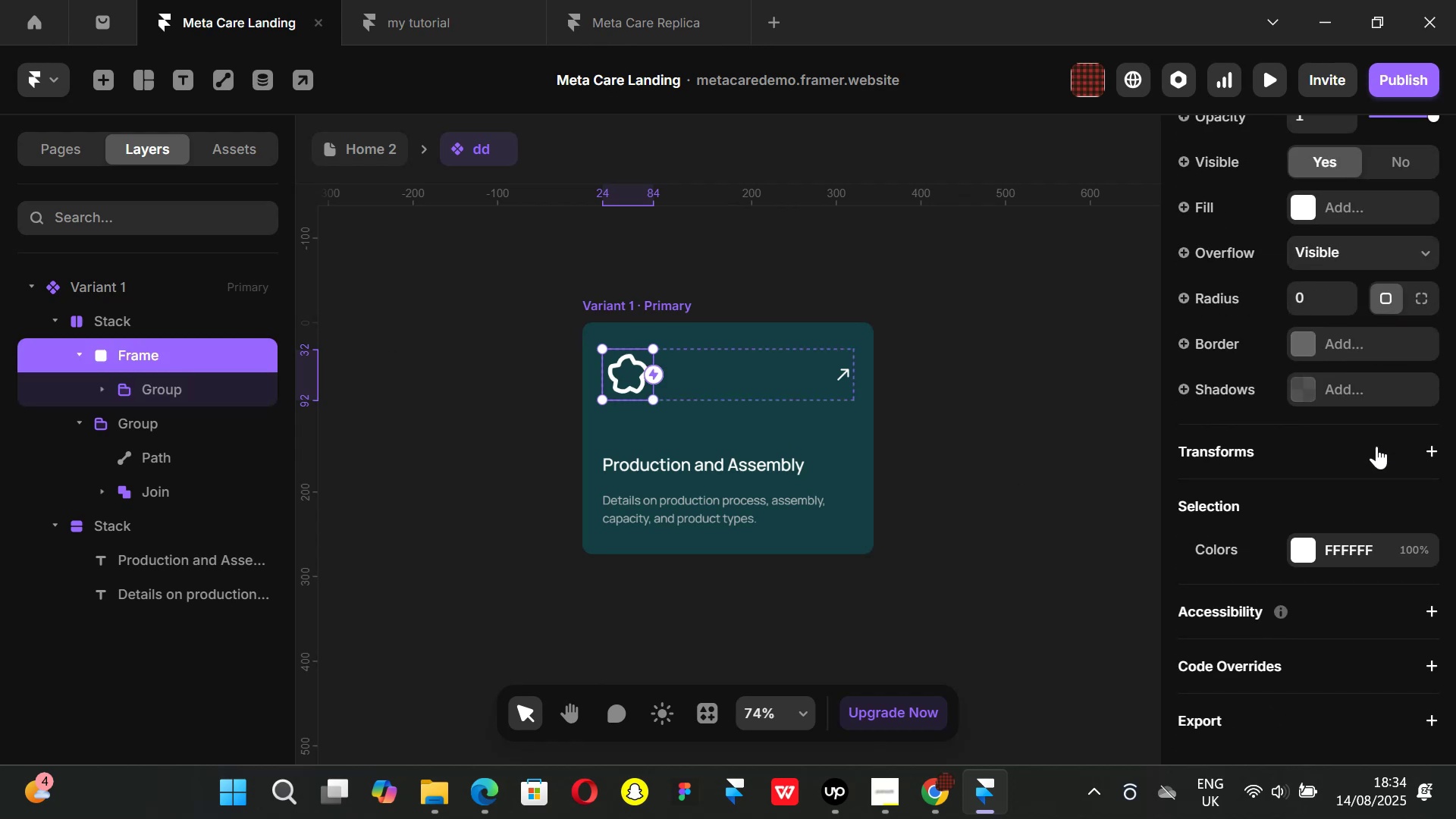 
scroll: coordinate [1376, 446], scroll_direction: up, amount: 2.0
 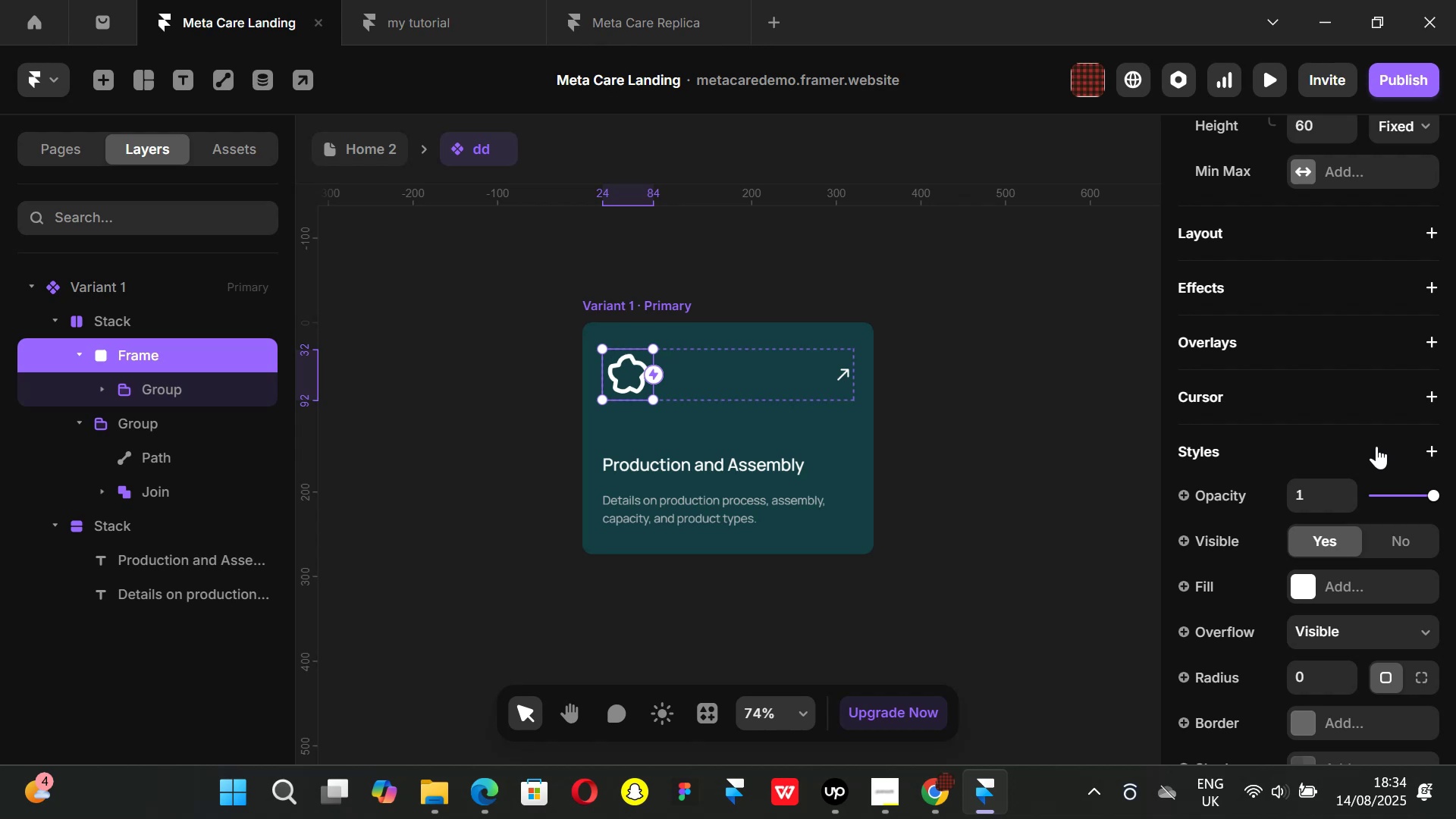 
wait(28.77)
 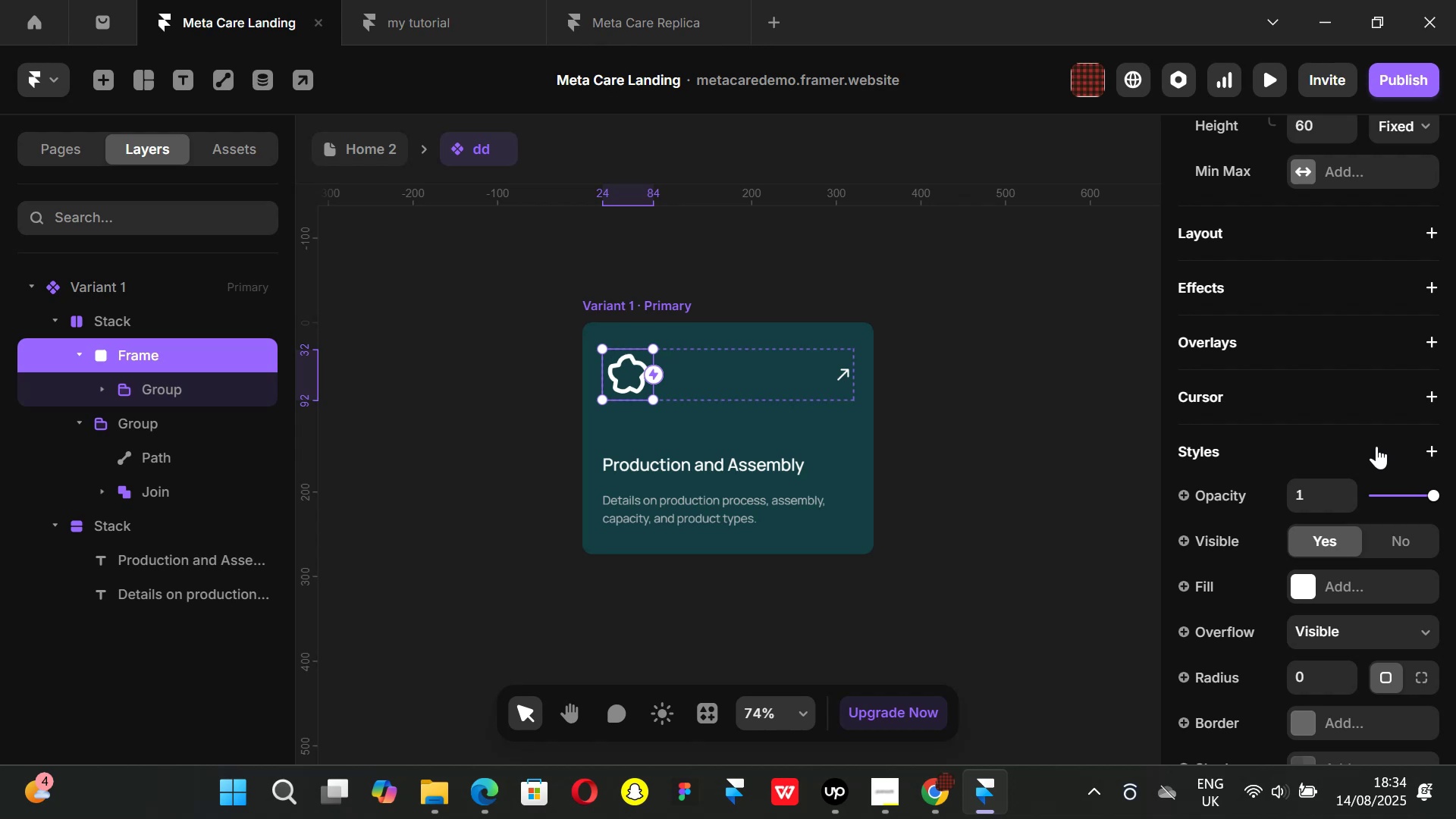 
key(Control+ControlLeft)
 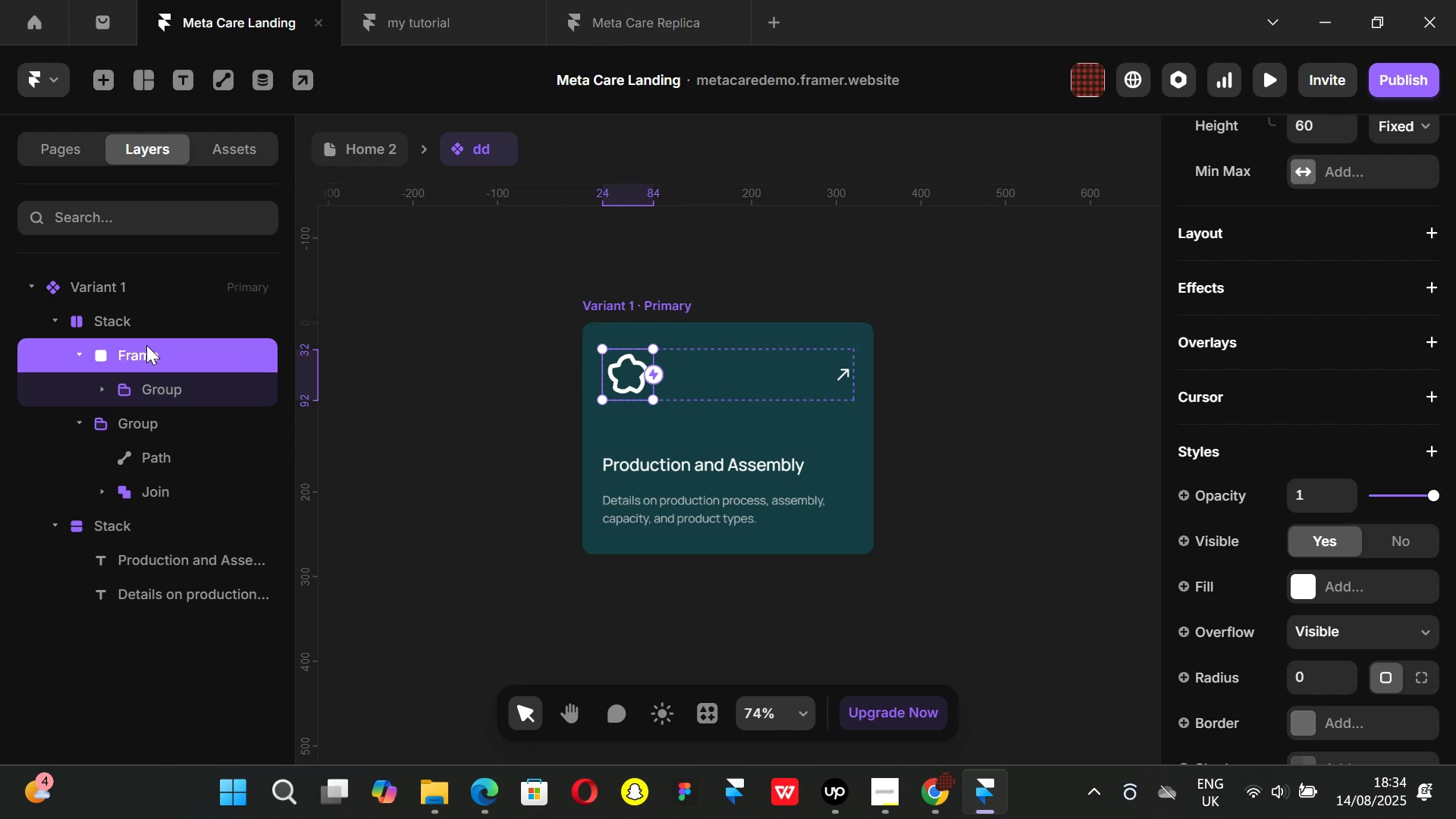 
key(Control+Backspace)
 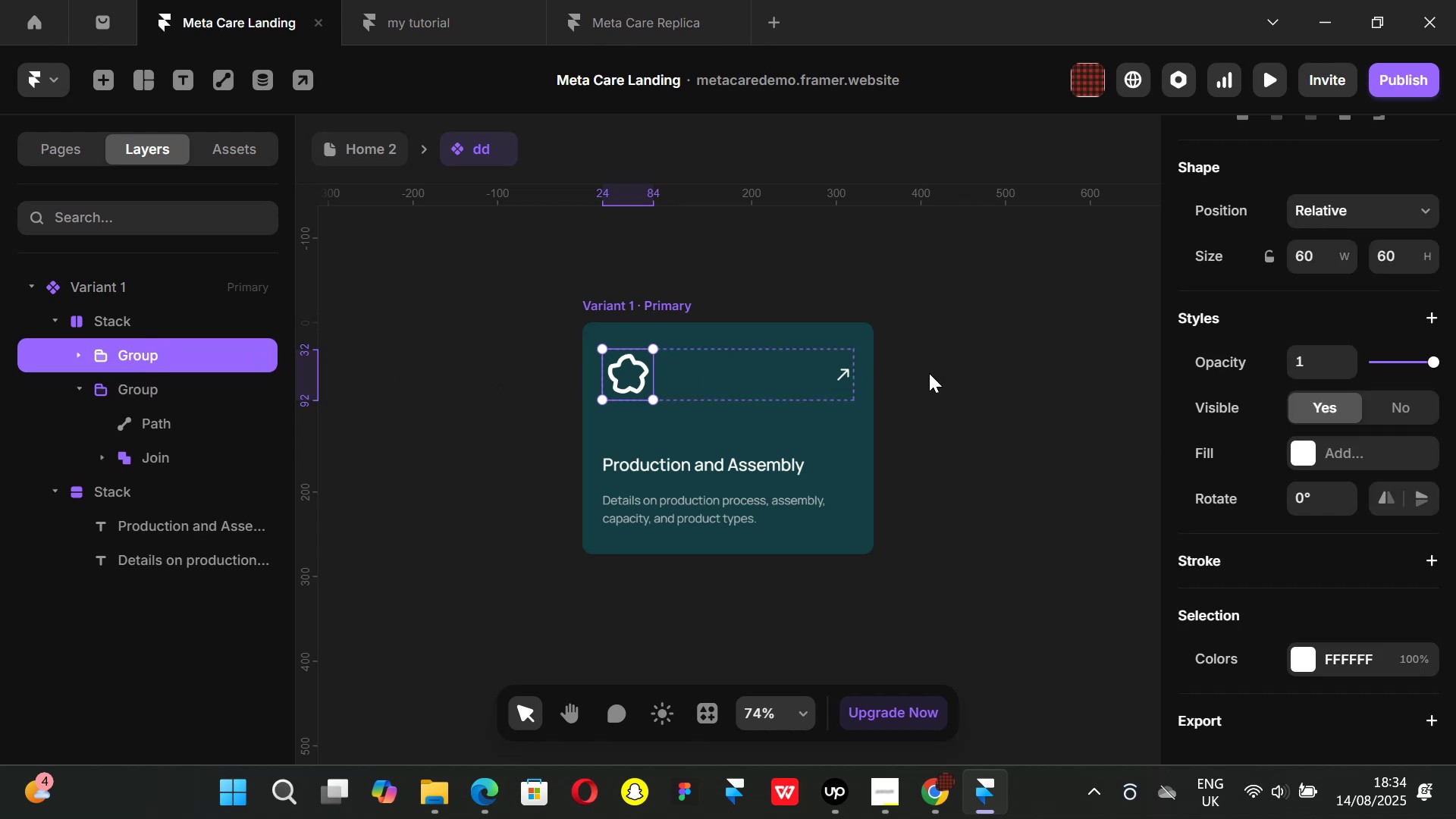 
key(Control+ControlLeft)
 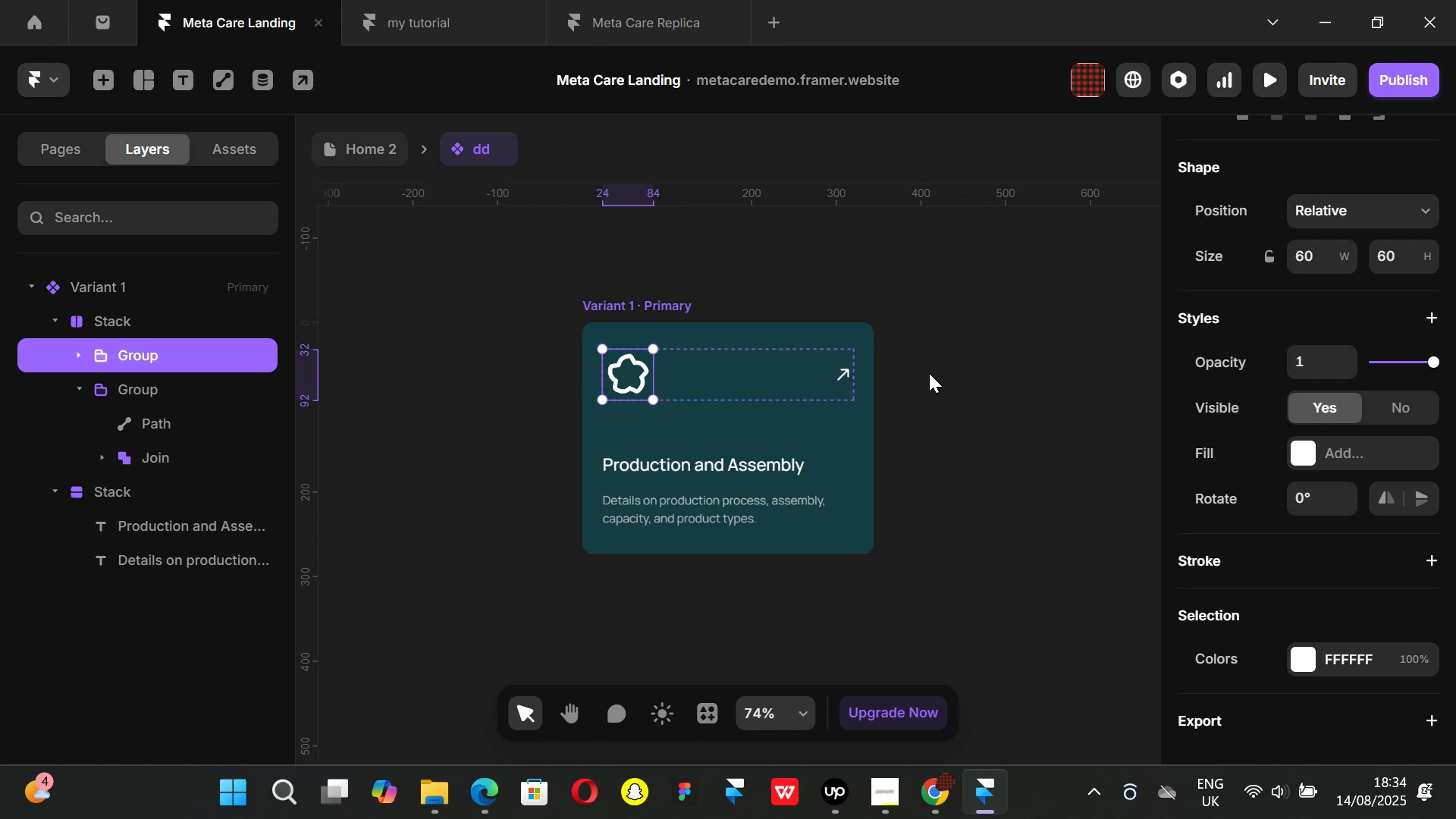 
key(Control+Z)
 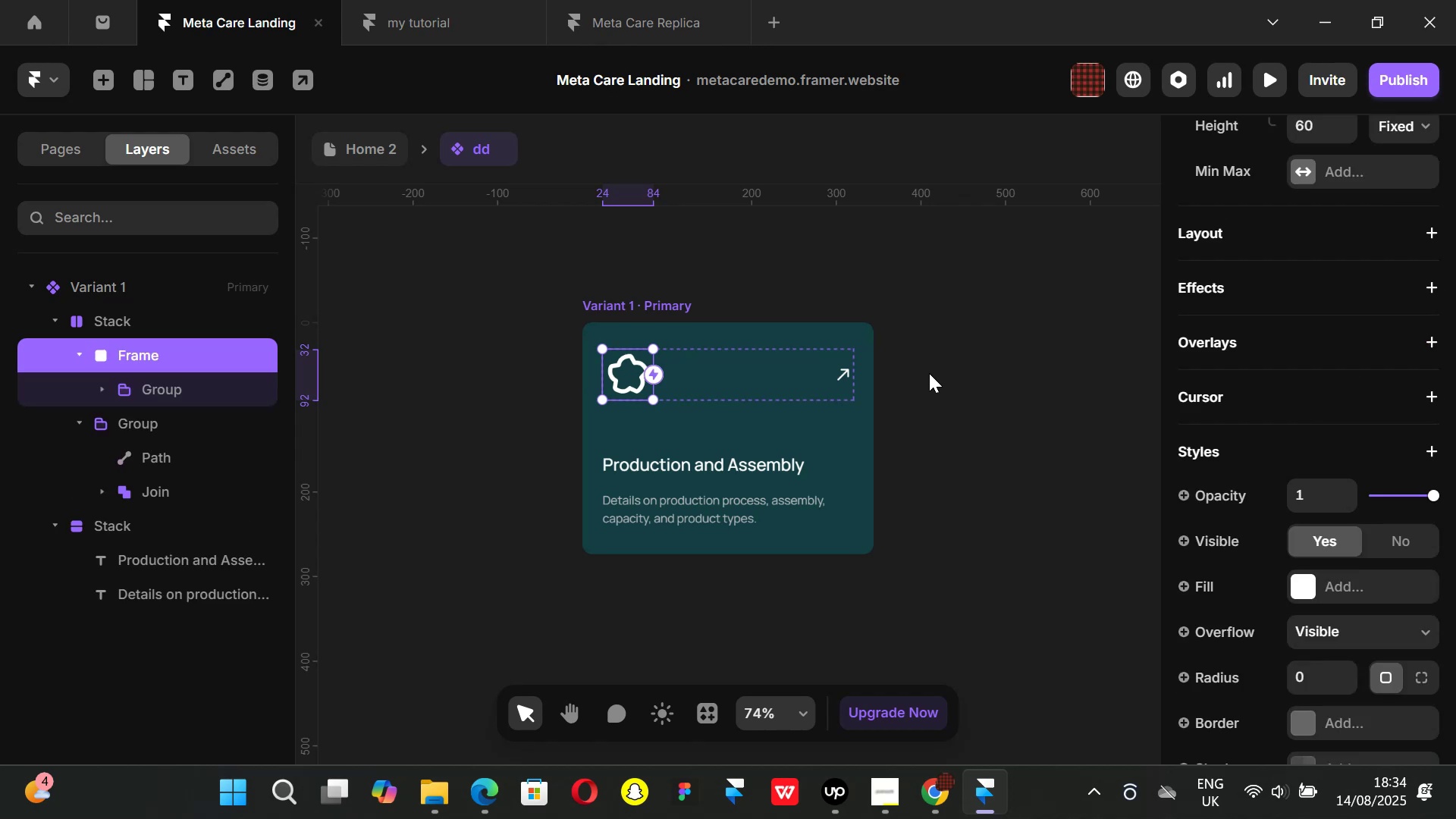 
key(Control+ControlLeft)
 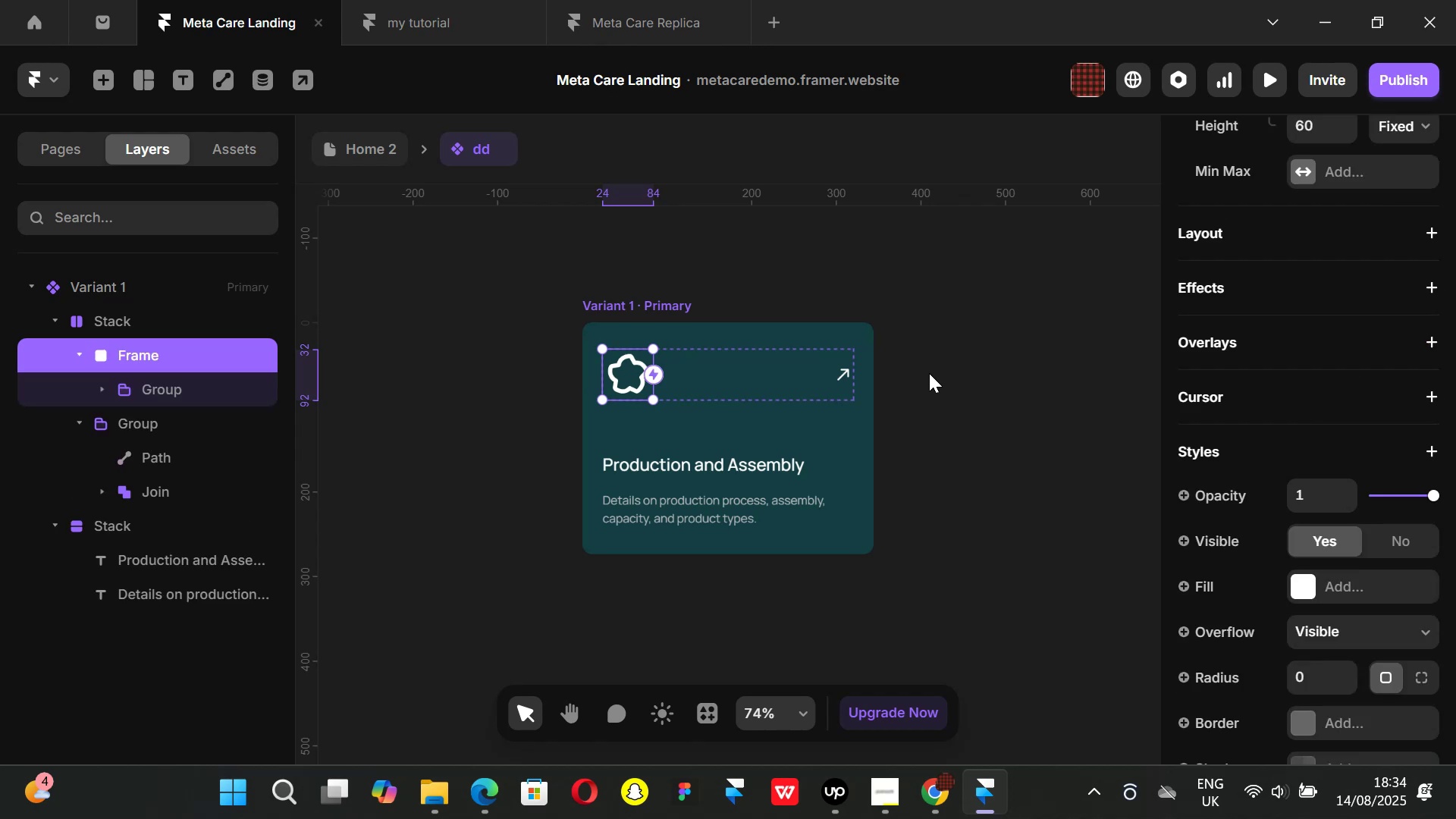 
key(Control+Z)
 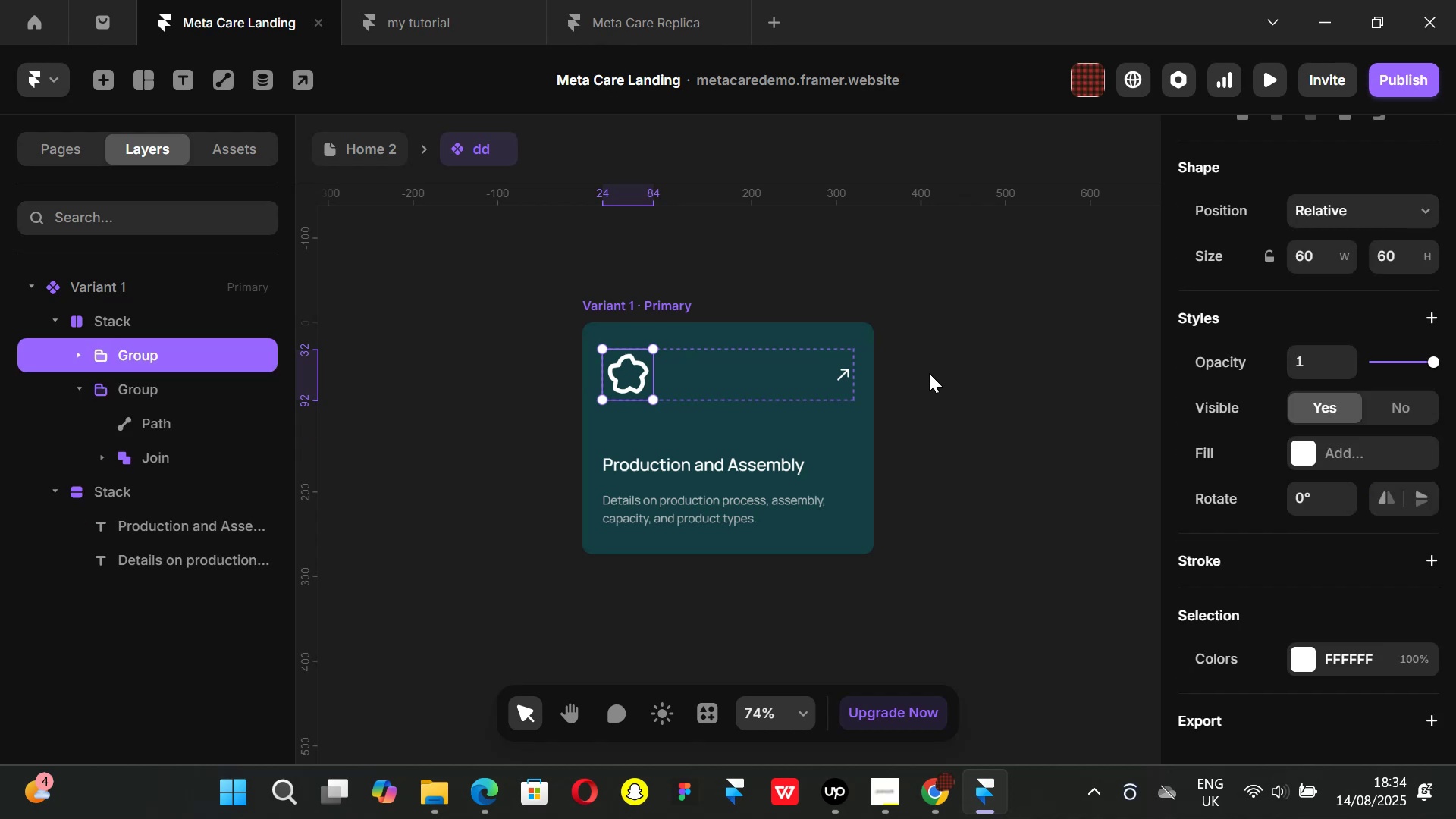 
key(Control+ControlLeft)
 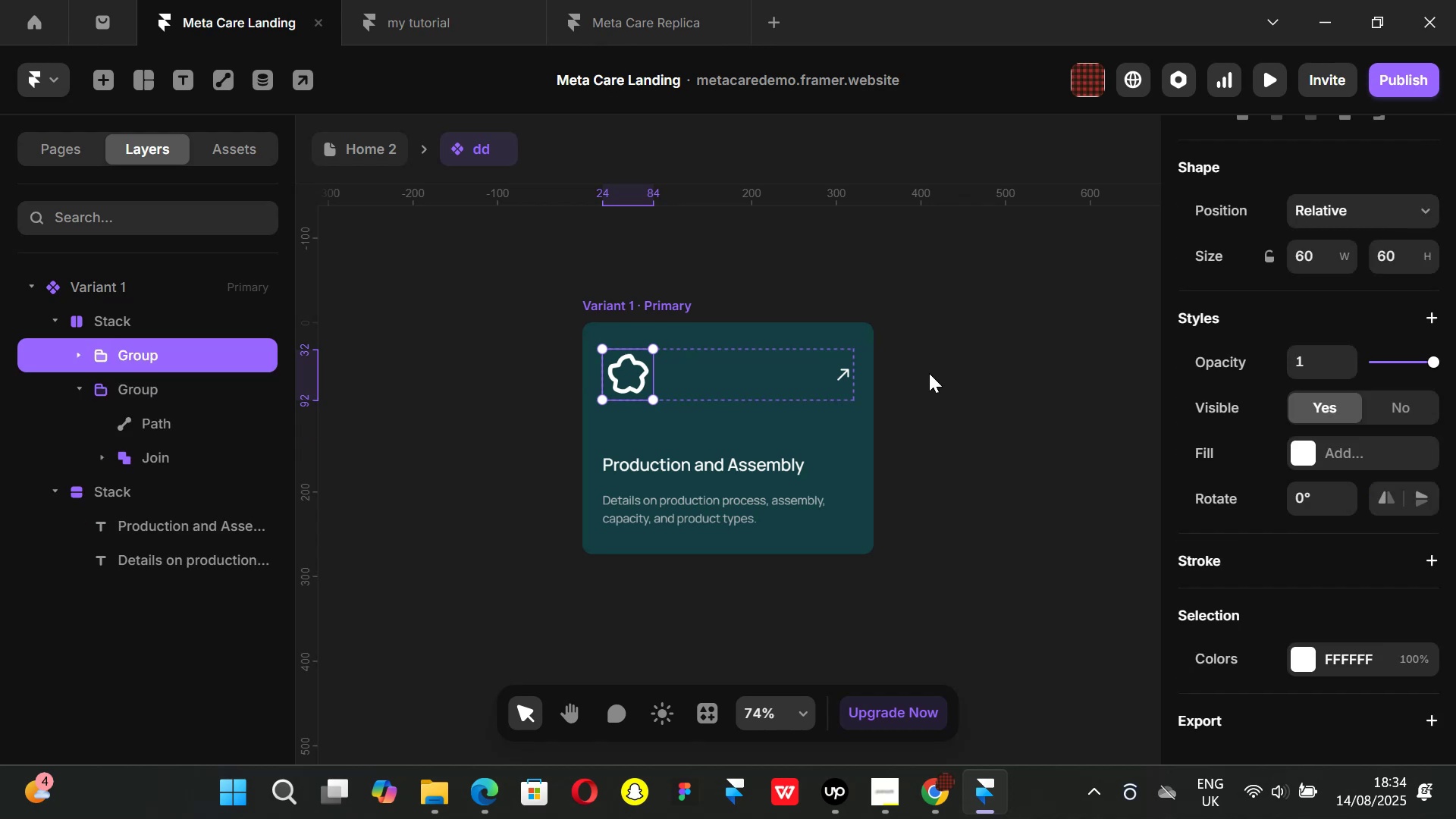 
key(Control+Z)
 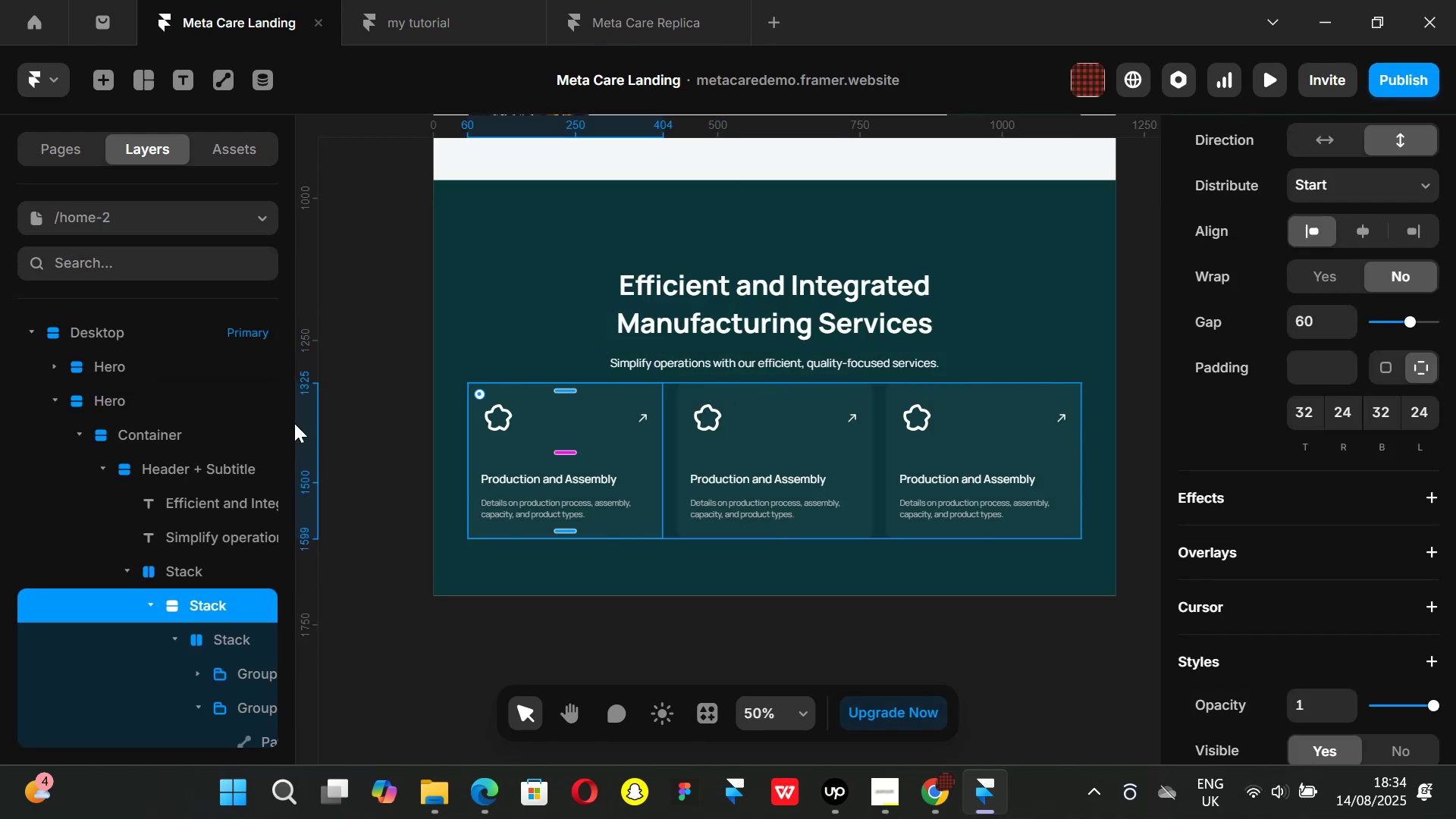 
left_click([362, 400])
 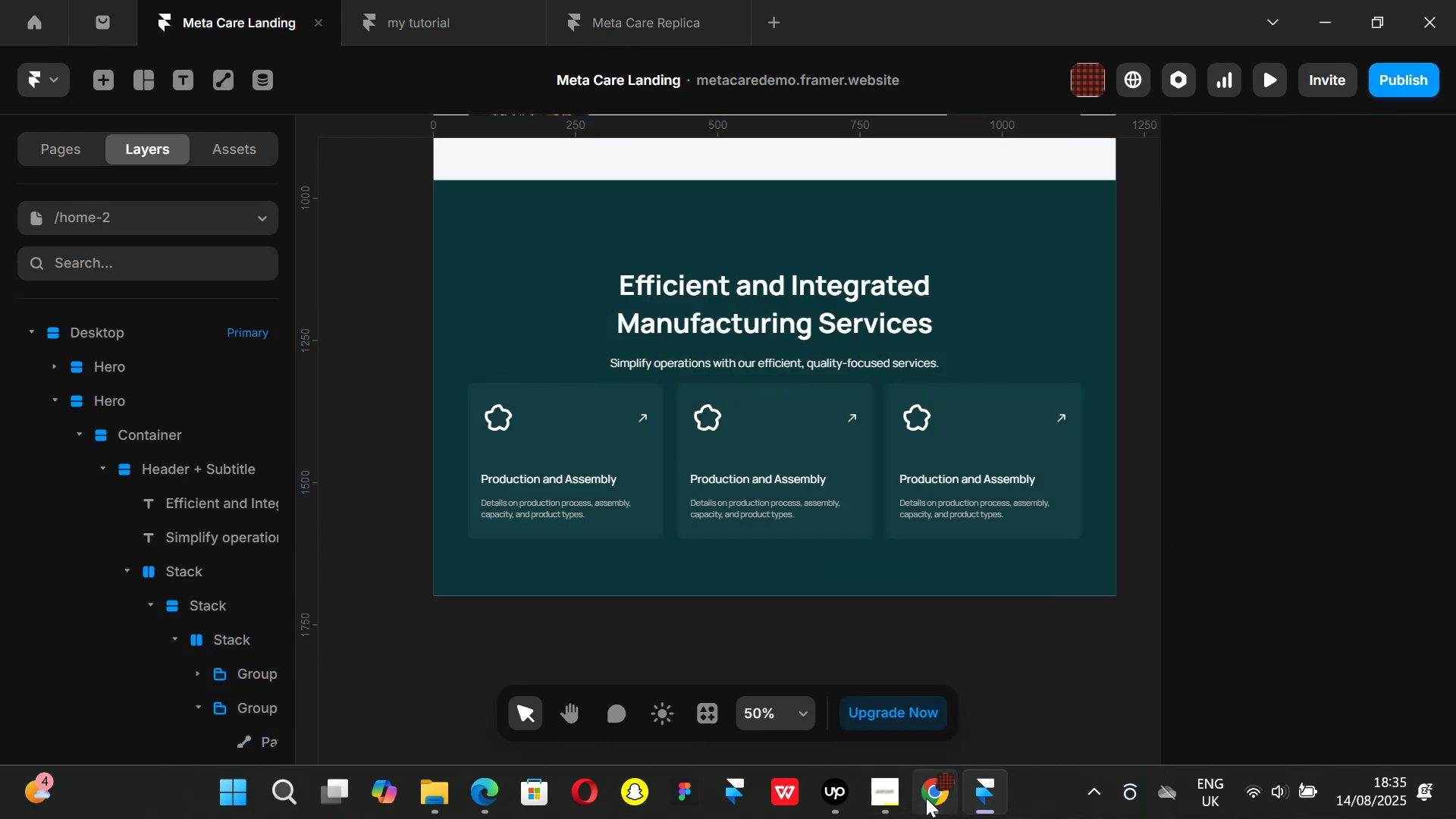 
left_click([930, 785])
 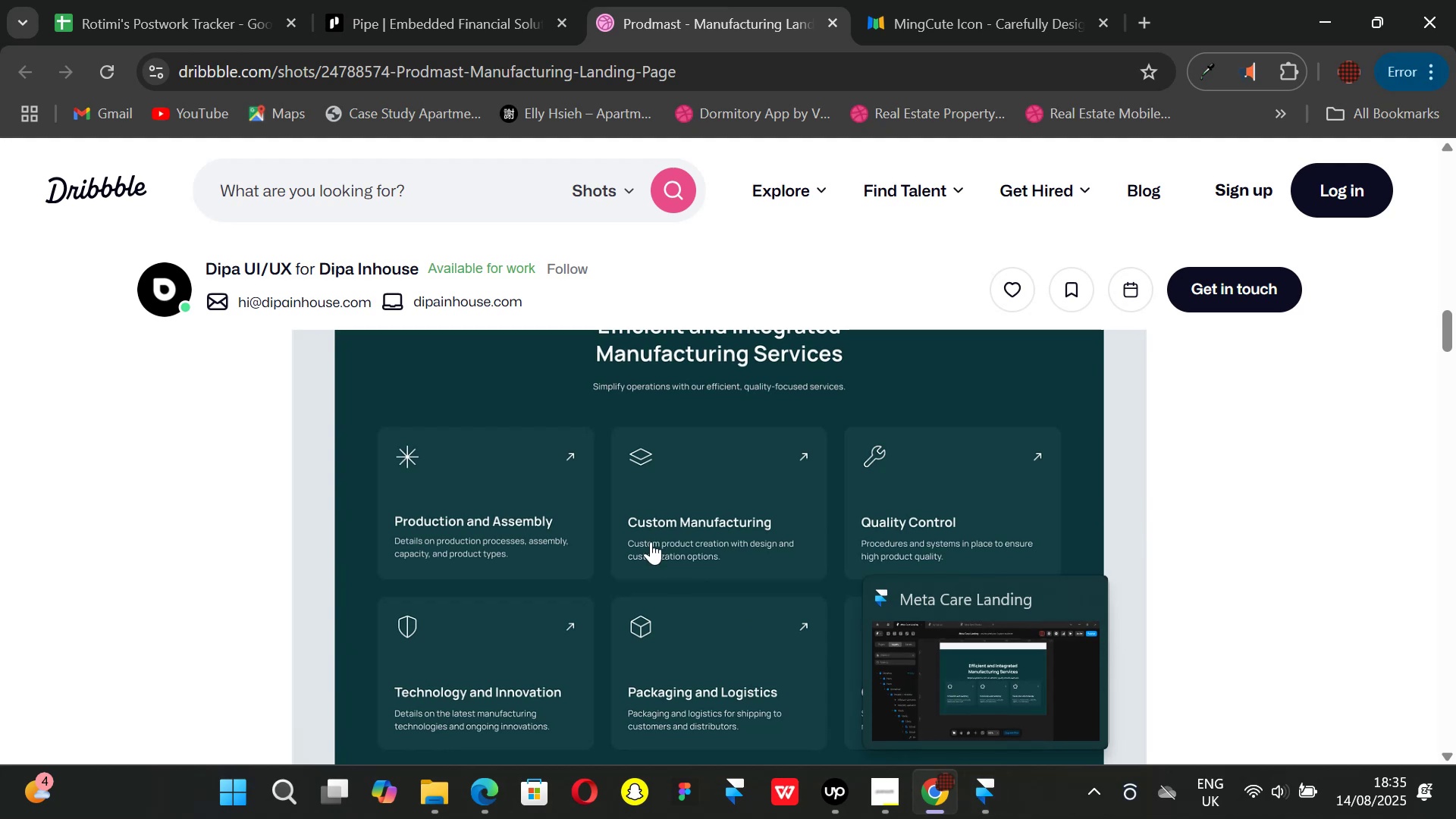 
scroll: coordinate [697, 548], scroll_direction: down, amount: 1.0
 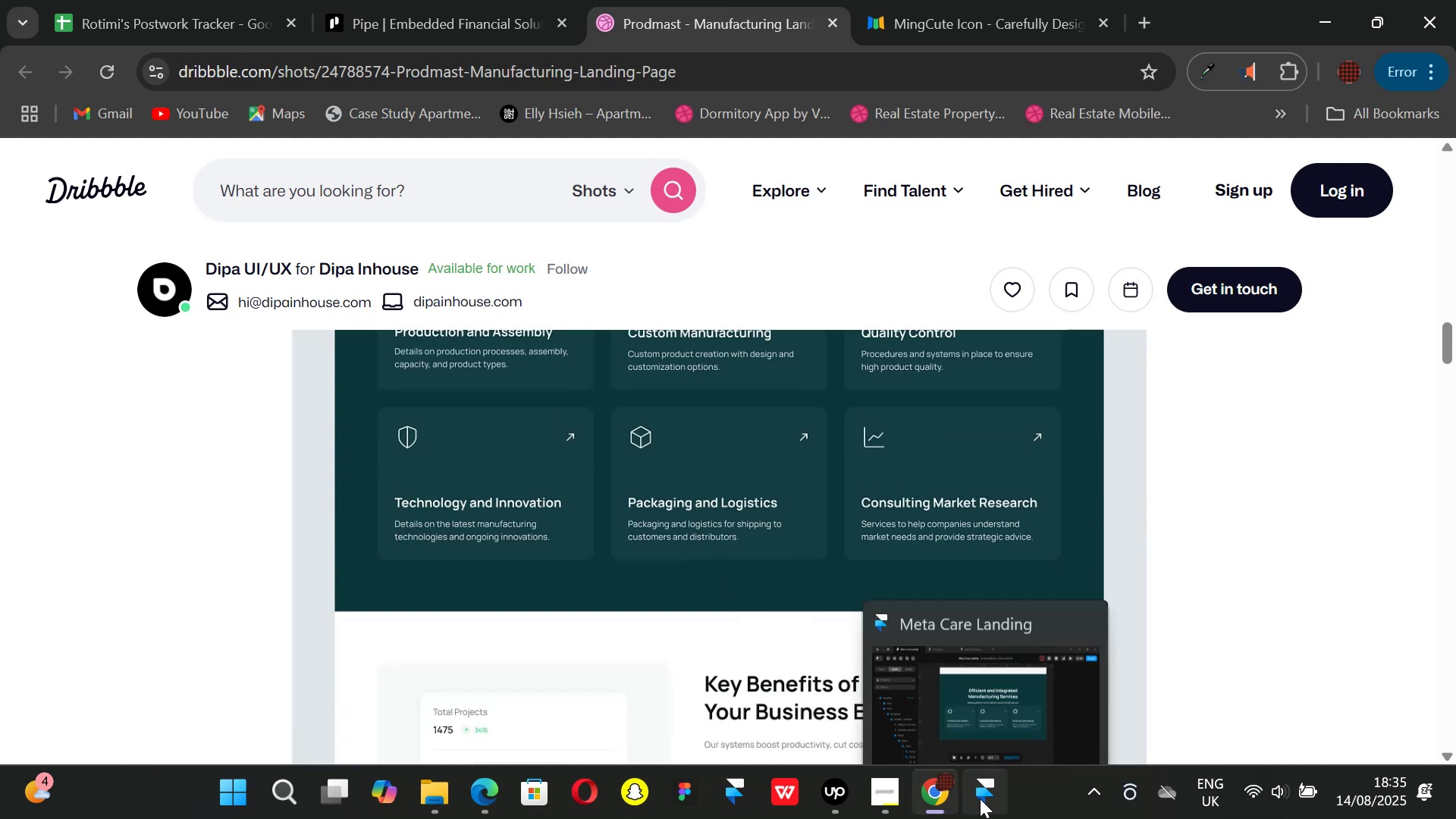 
left_click([980, 799])
 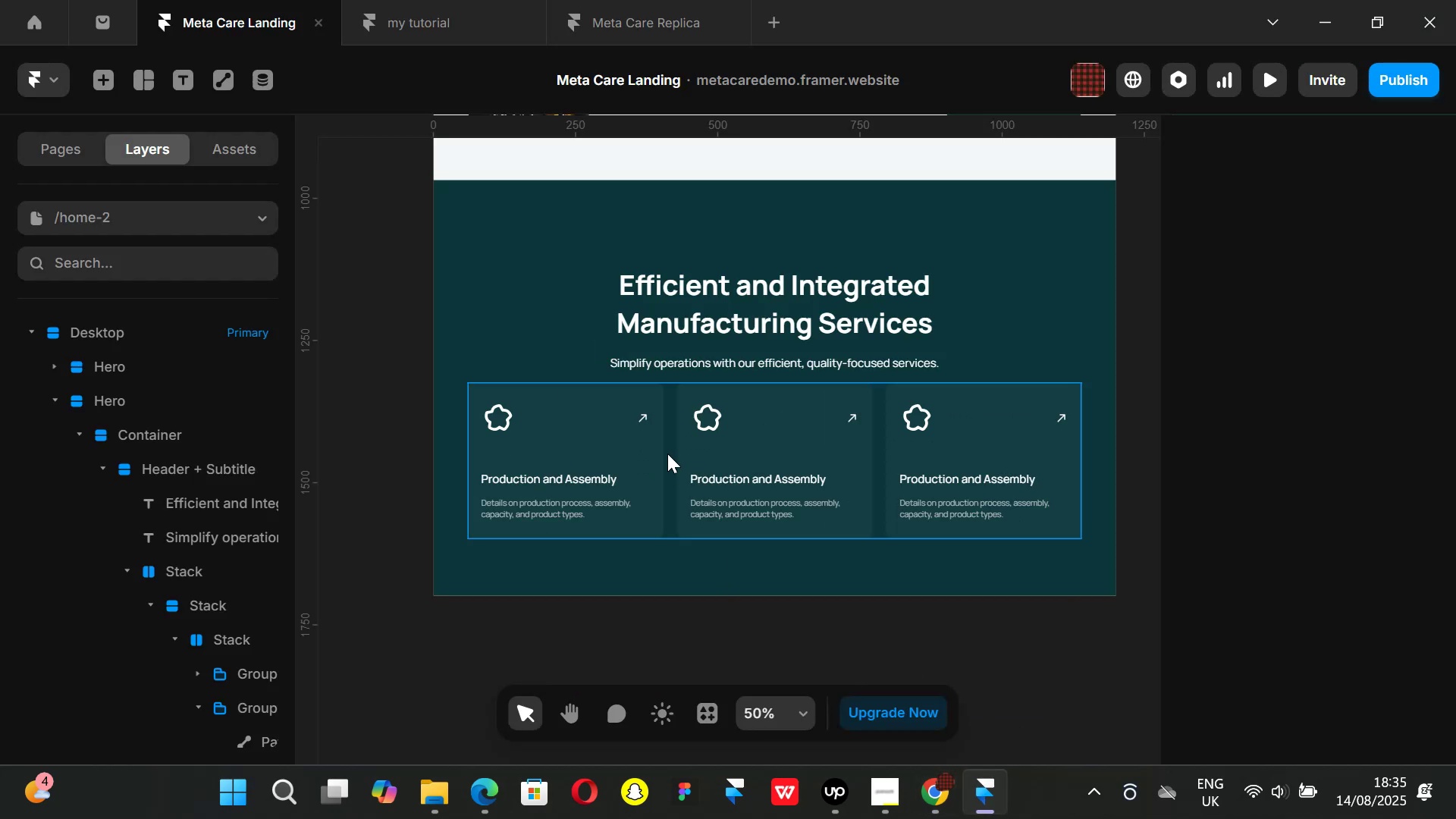 
left_click([667, 453])
 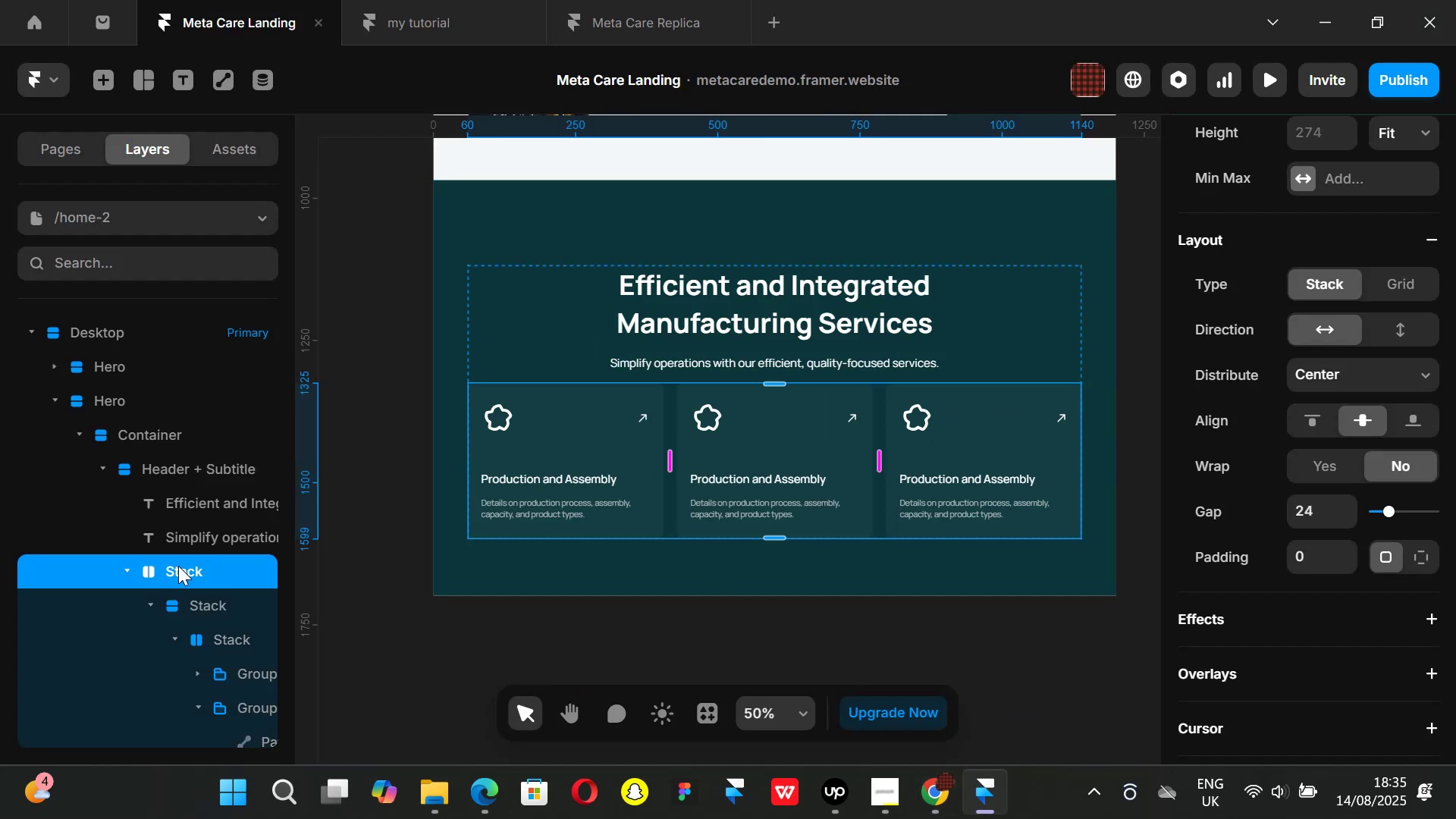 
double_click([178, 566])
 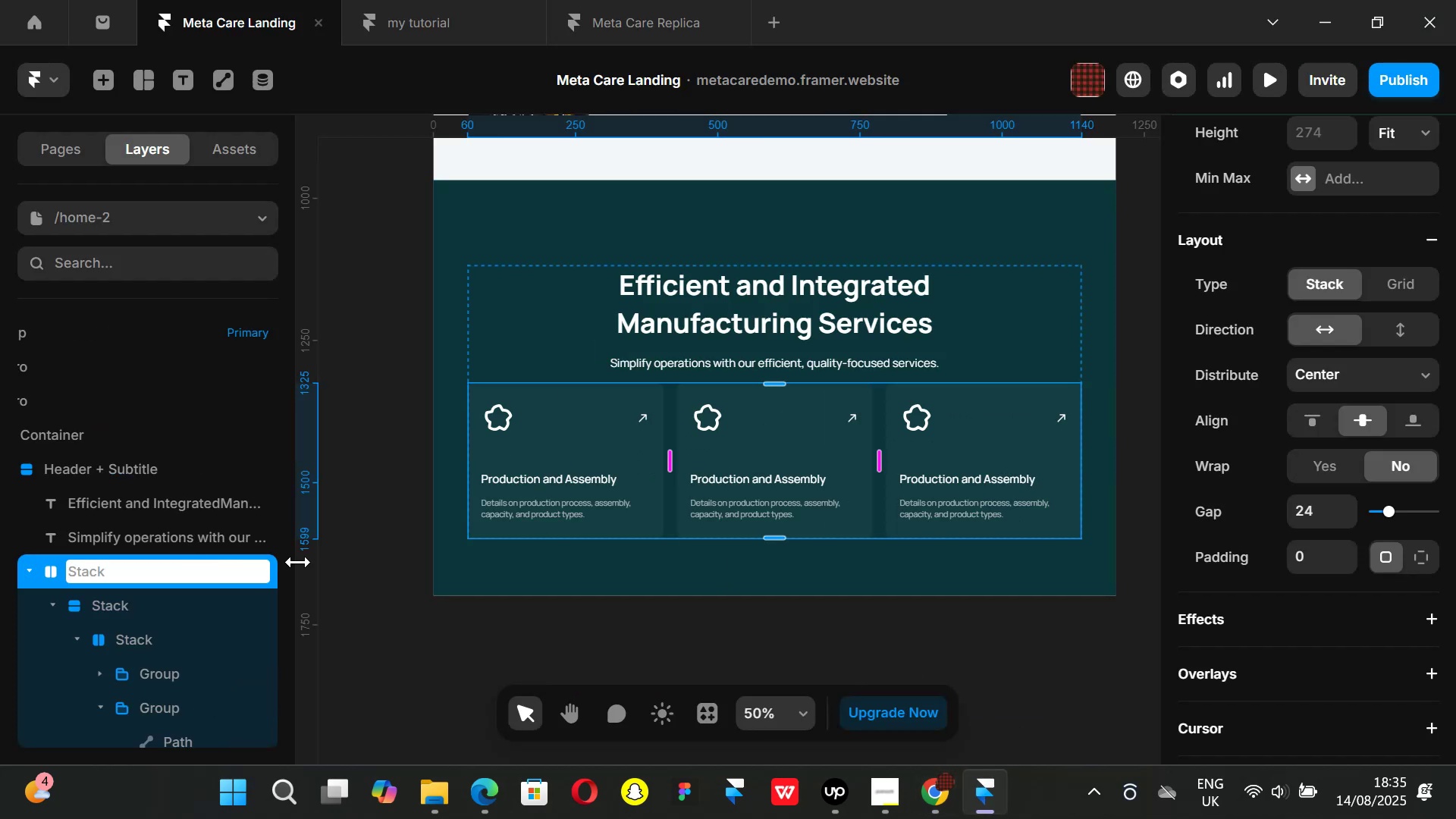 
type(Cards 1)
 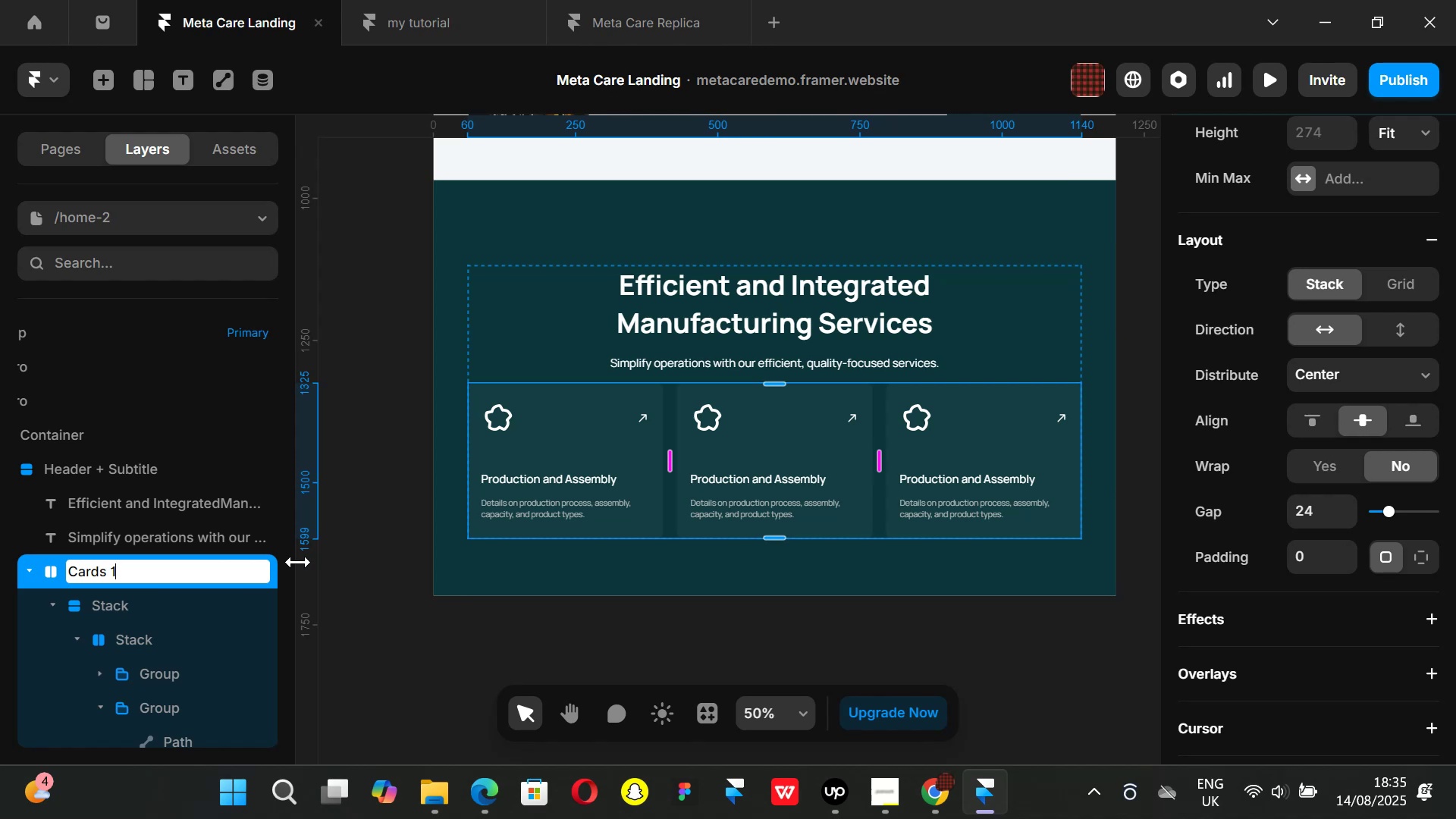 
key(Enter)
 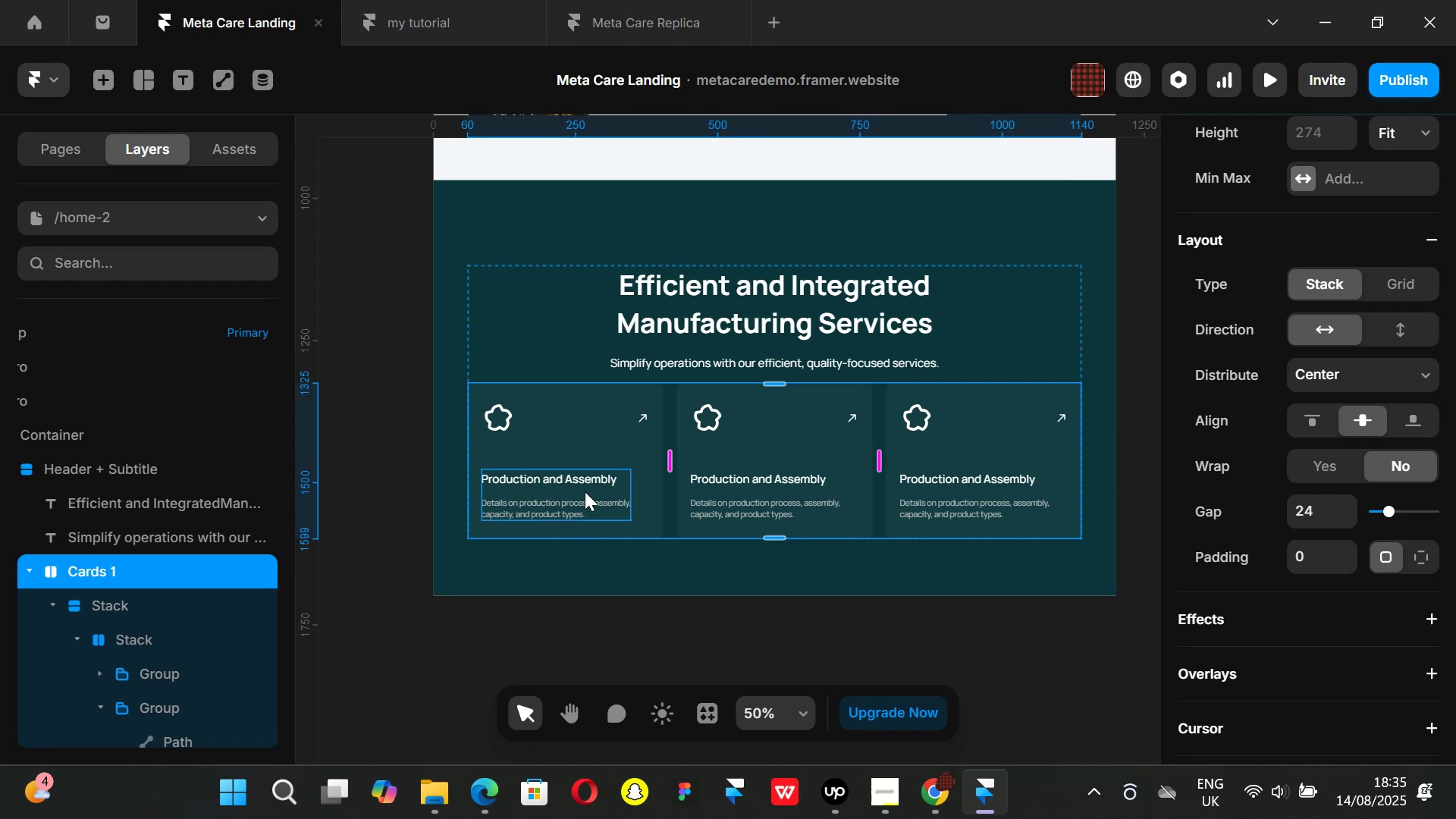 
key(Control+ControlLeft)
 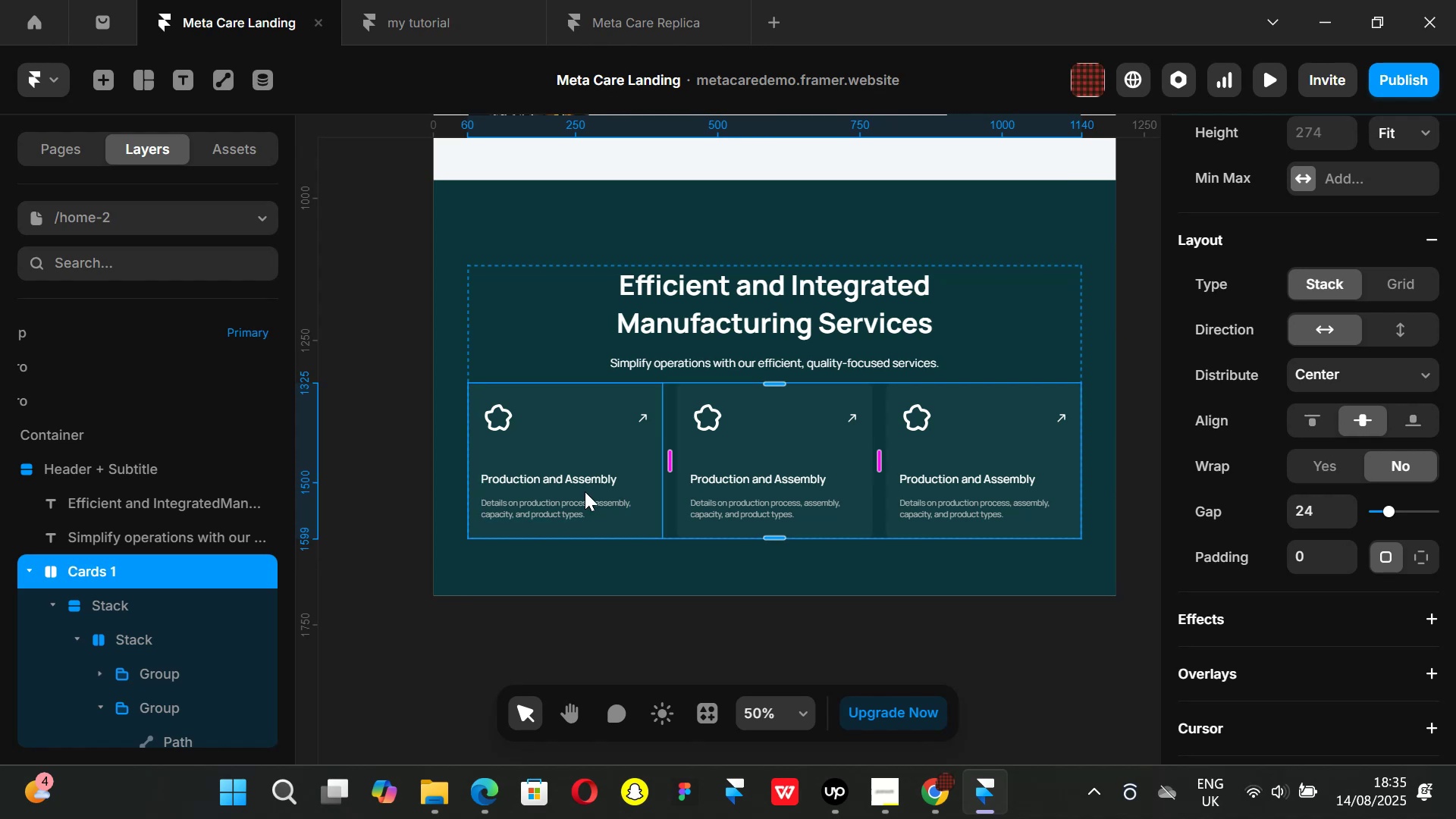 
key(Control+D)
 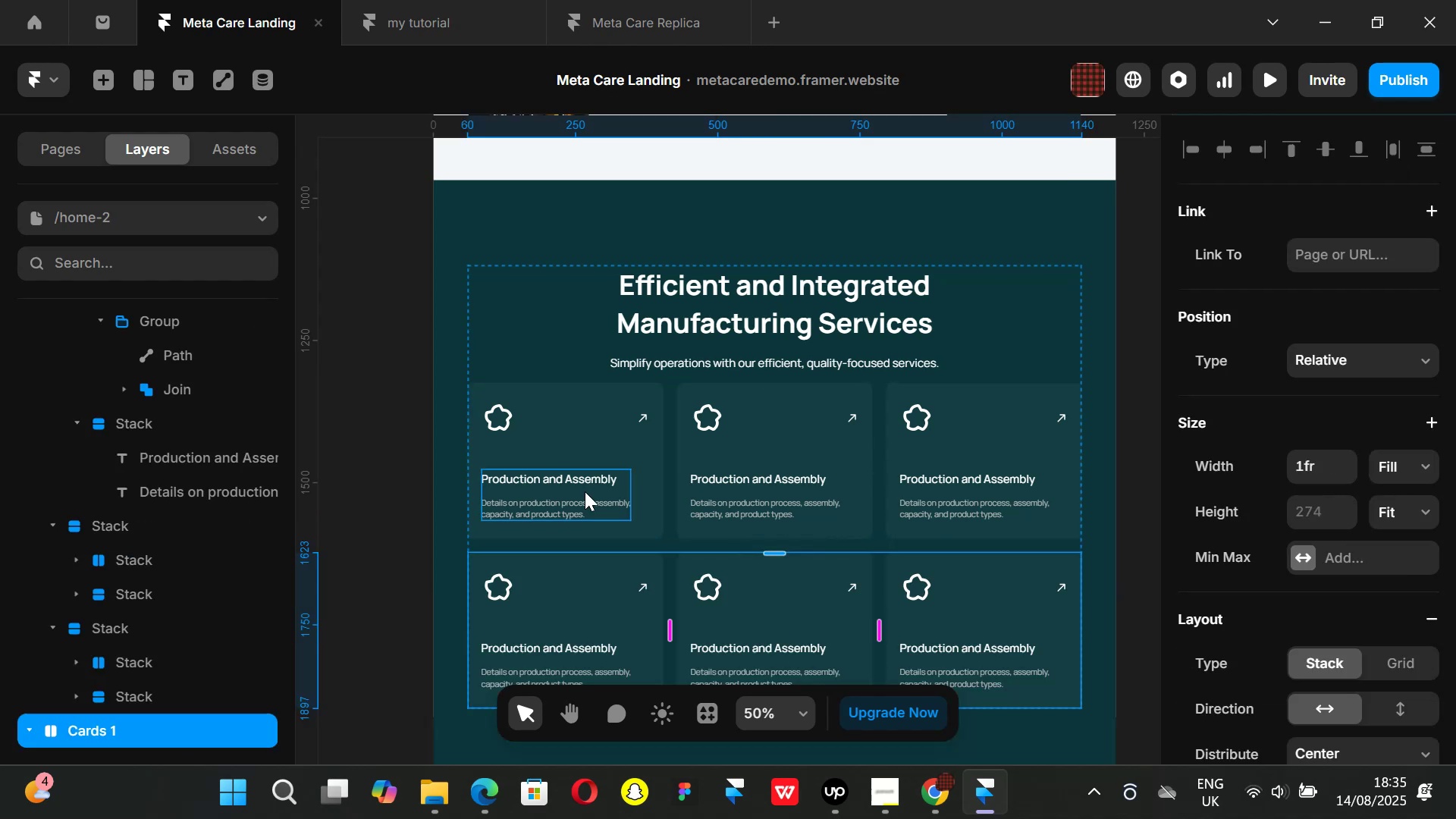 
scroll: coordinate [593, 491], scroll_direction: down, amount: 1.0
 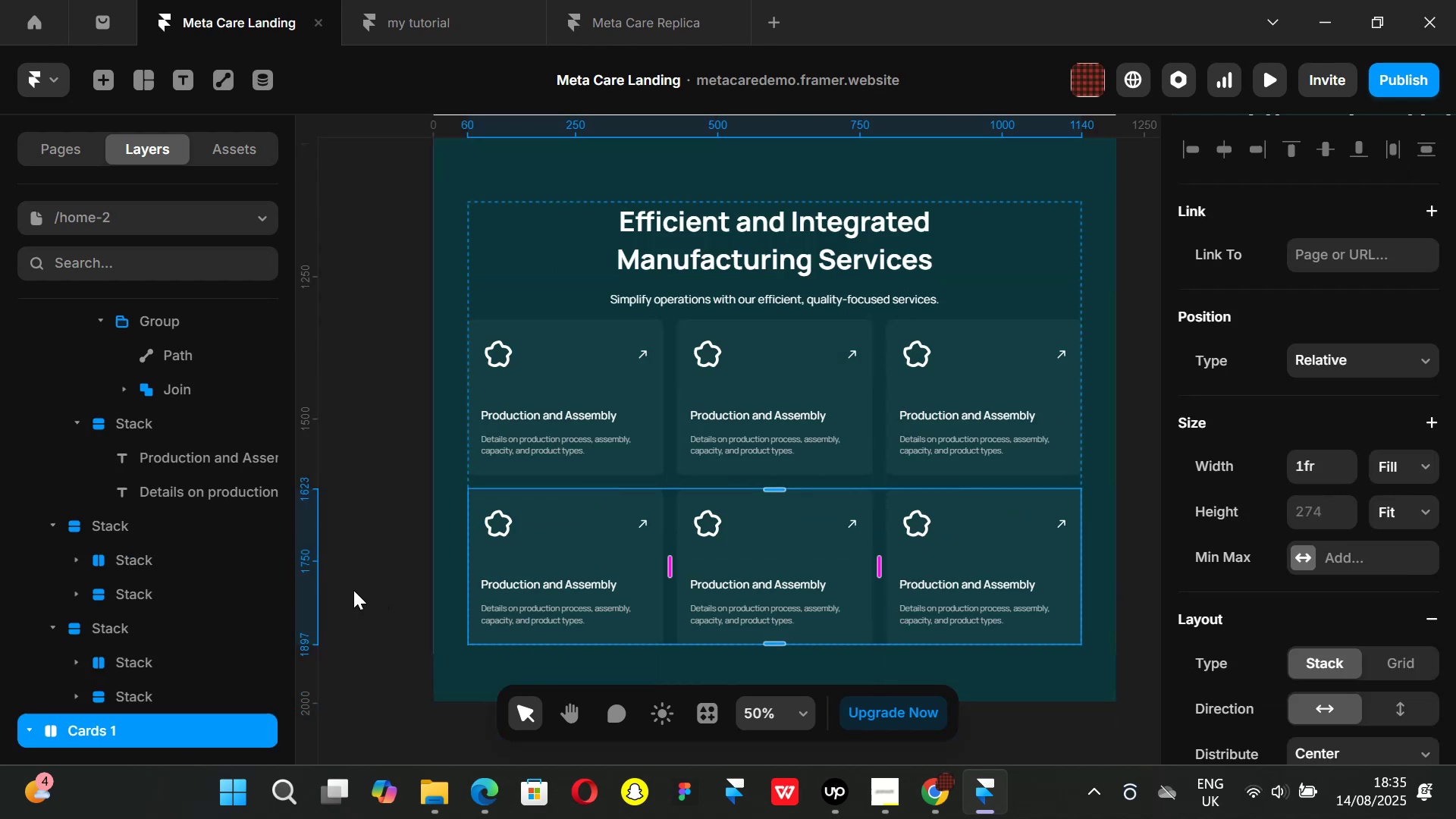 
left_click([353, 588])
 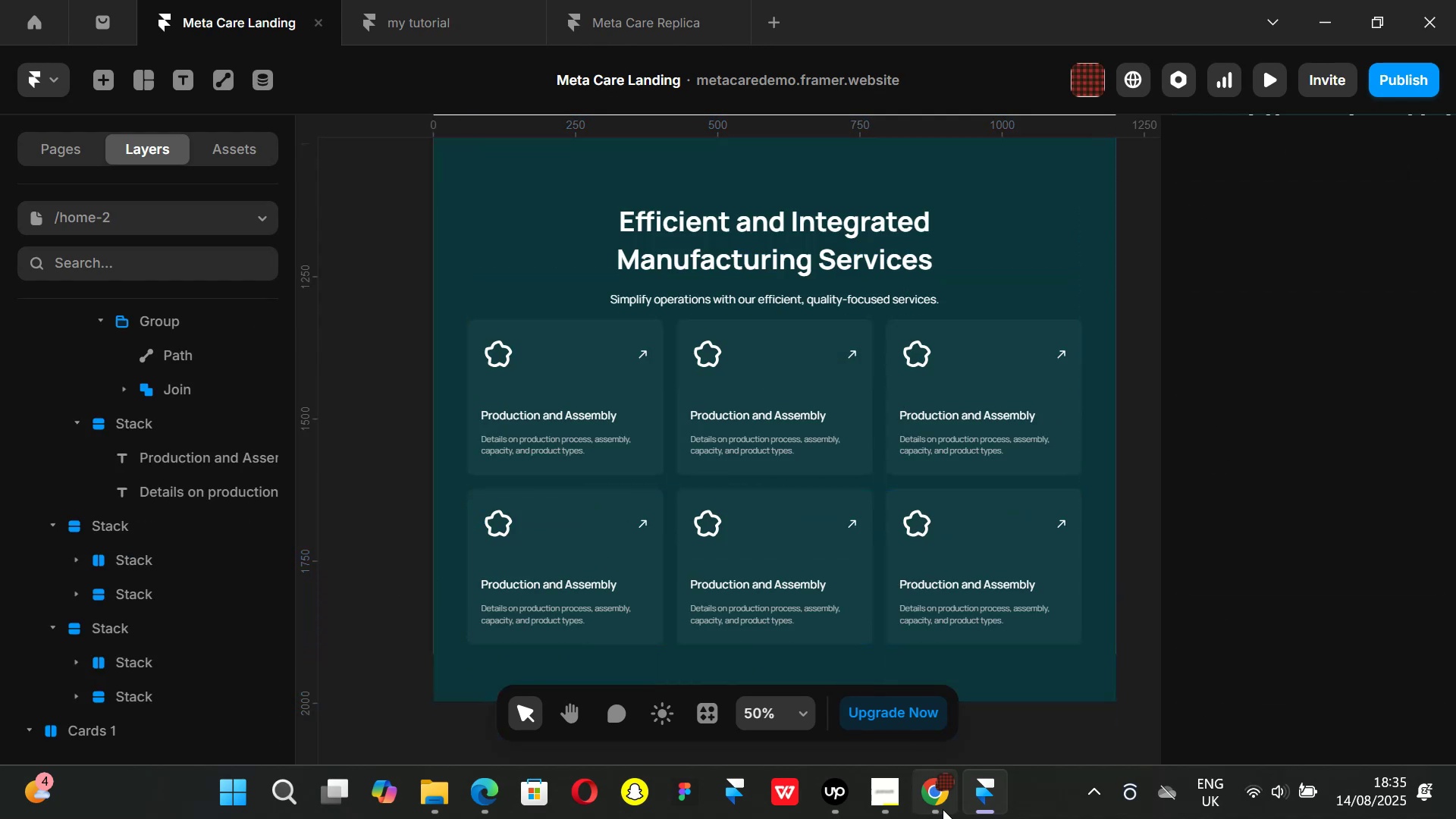 
left_click([943, 809])
 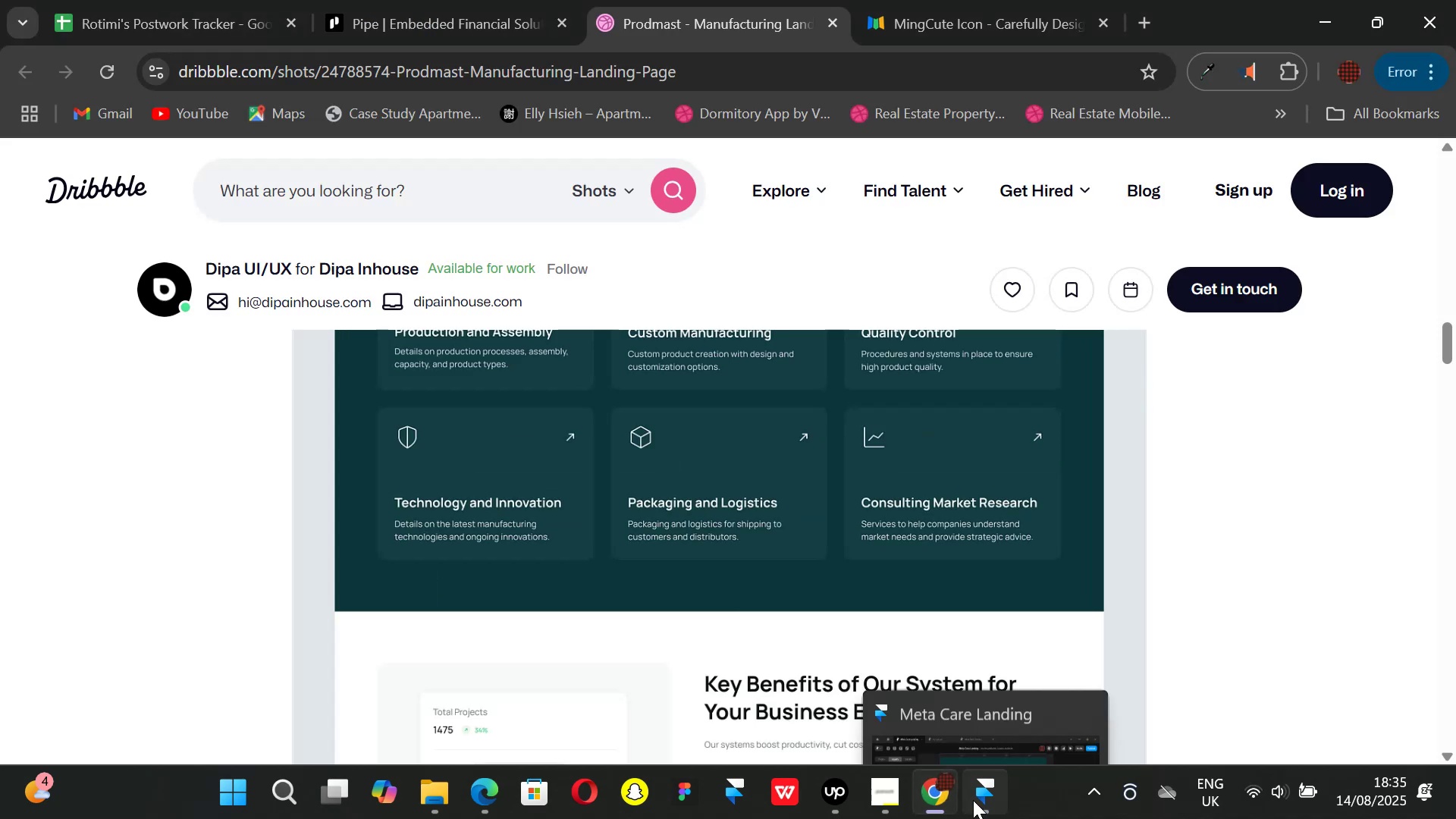 
left_click([973, 800])
 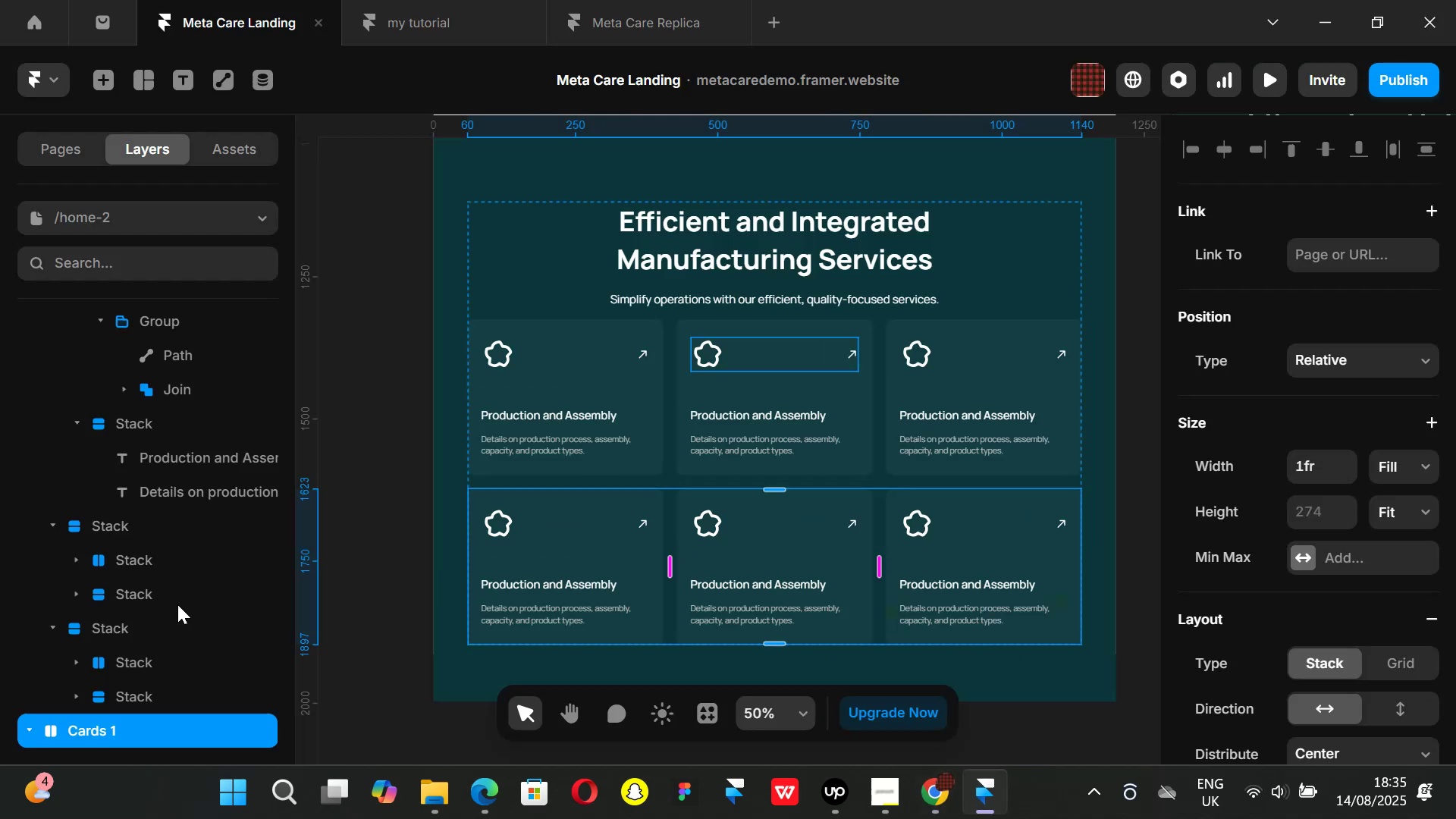 
scroll: coordinate [118, 622], scroll_direction: down, amount: 1.0
 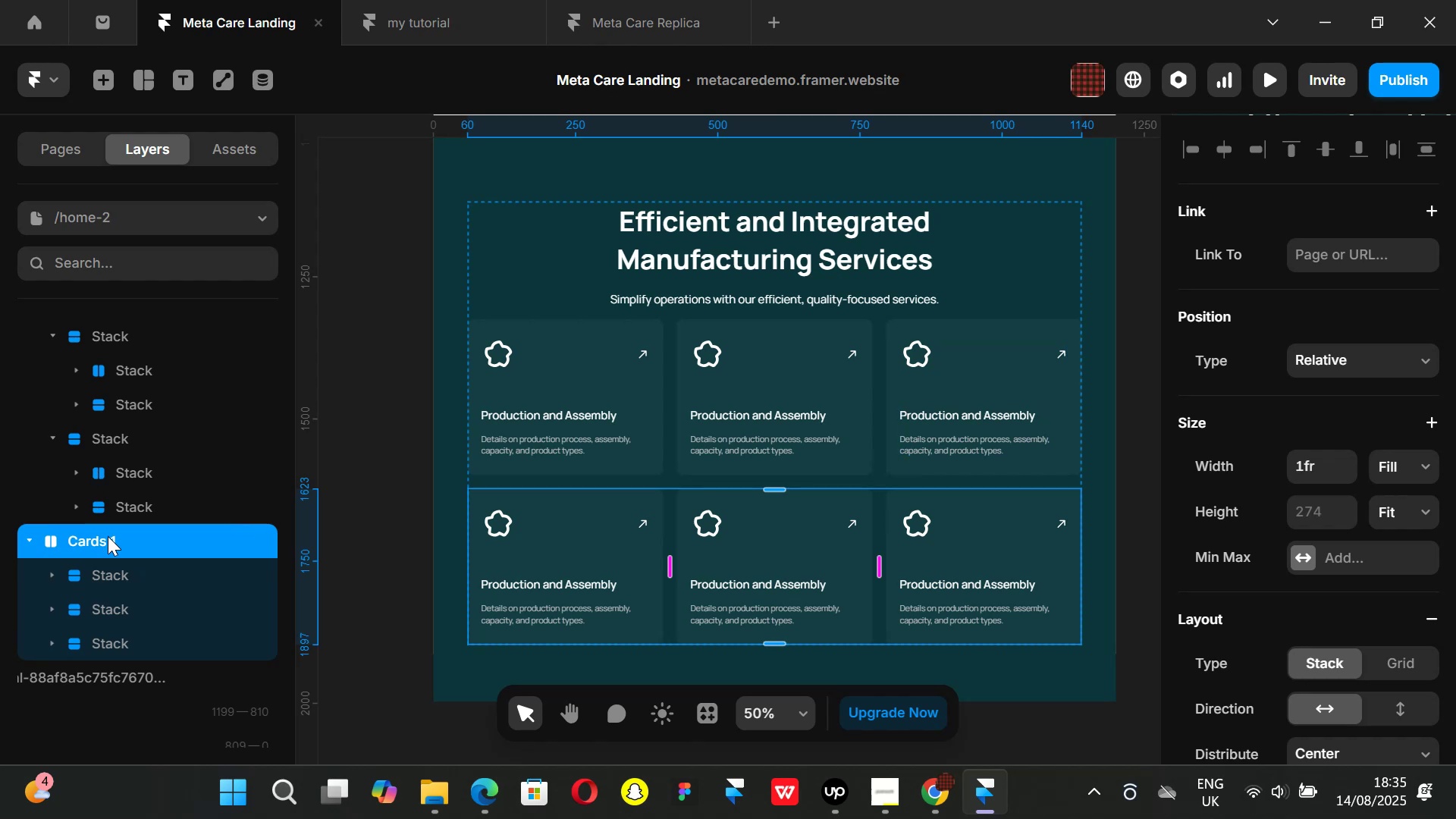 
double_click([108, 536])
 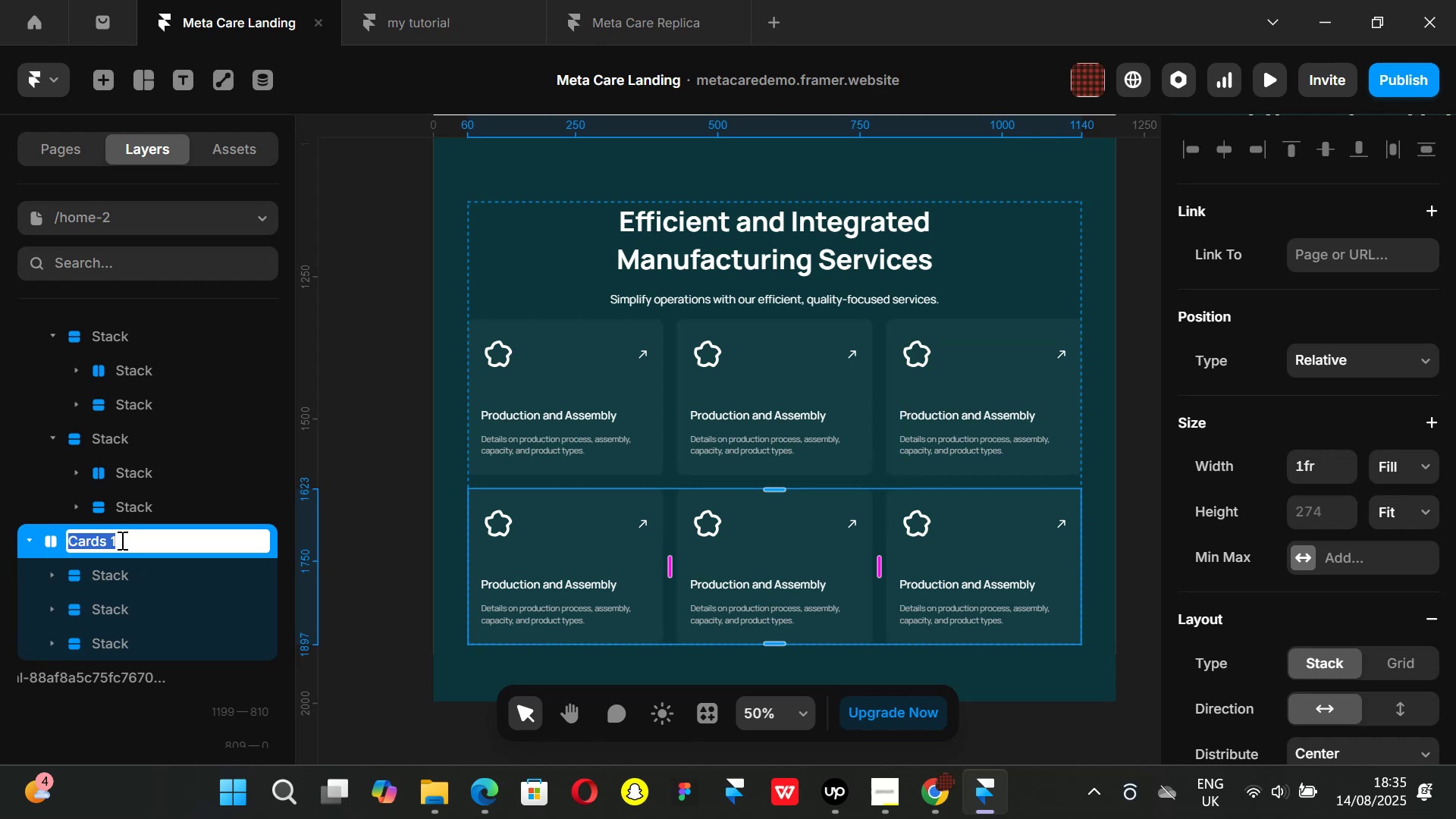 
triple_click([121, 540])
 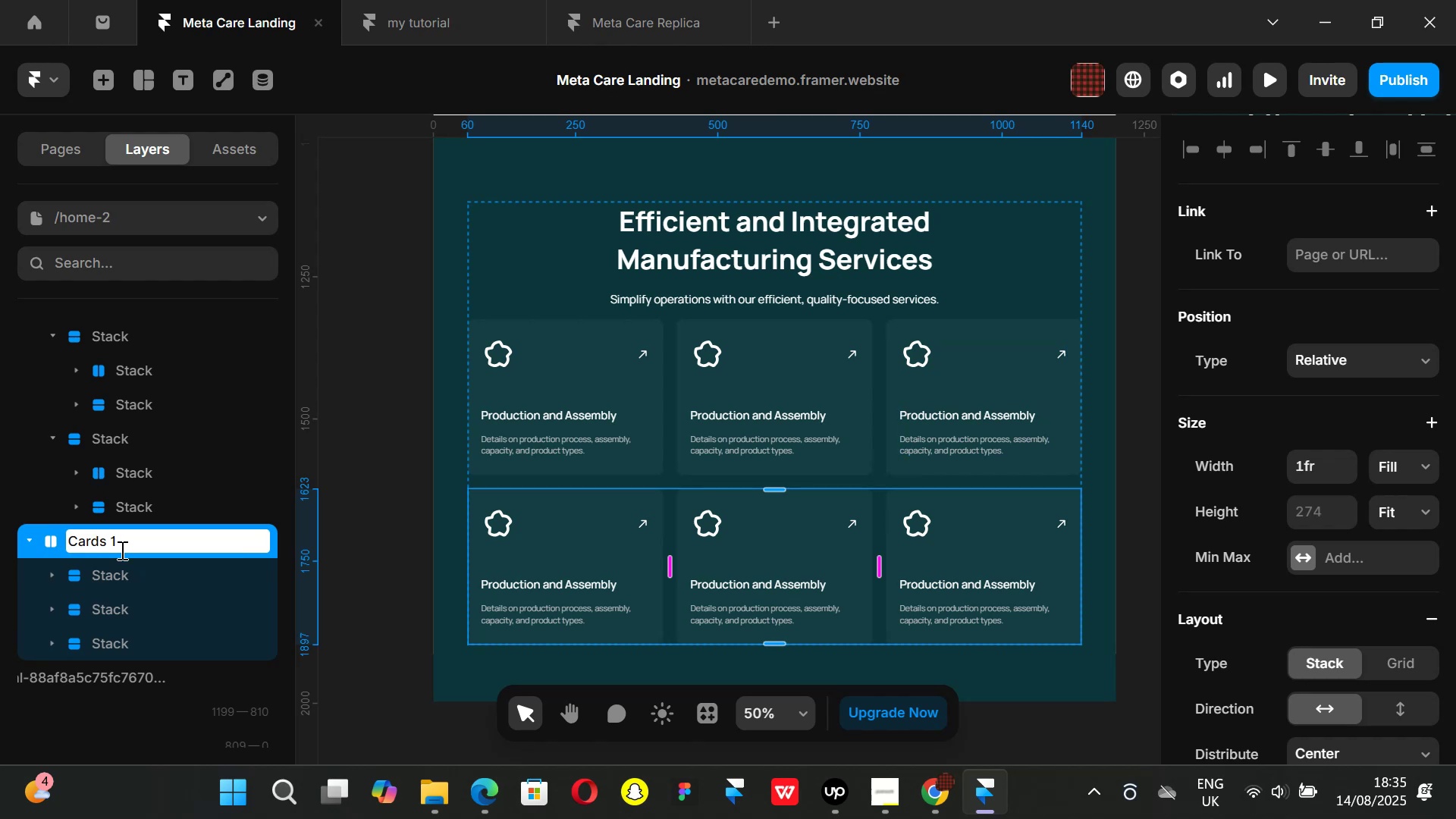 
key(Backspace)
 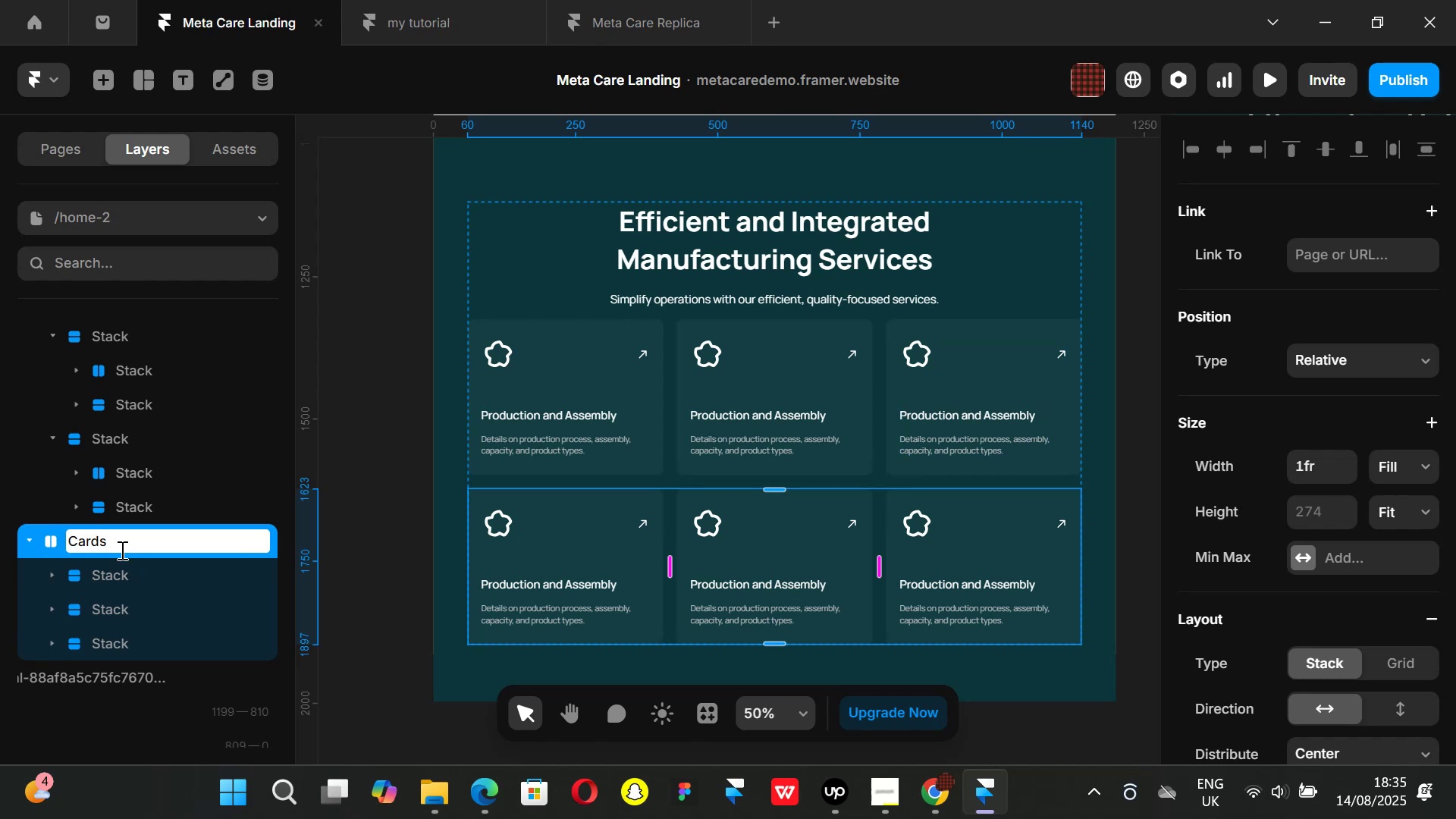 
key(2)
 